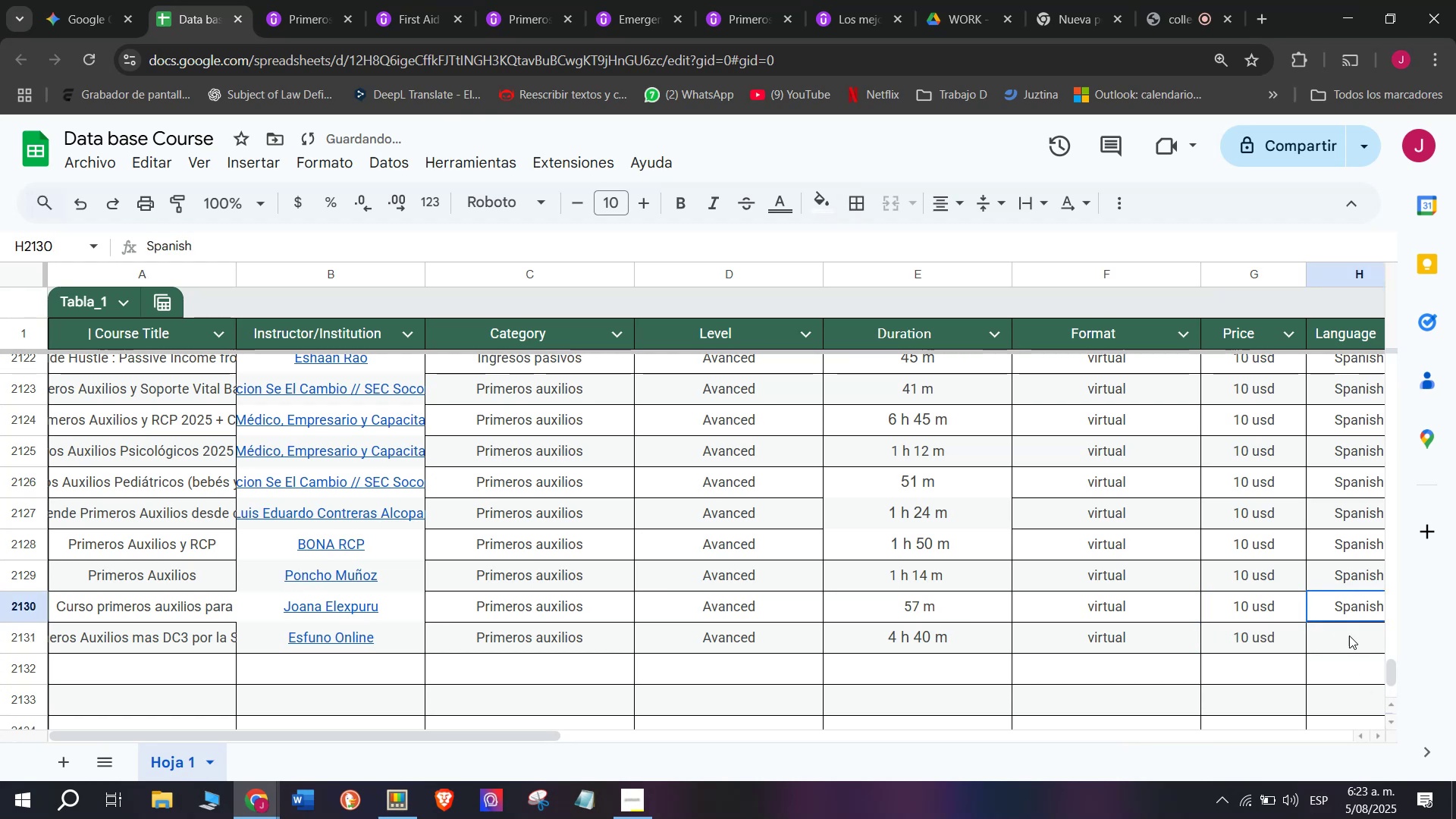 
key(Control+ControlLeft)
 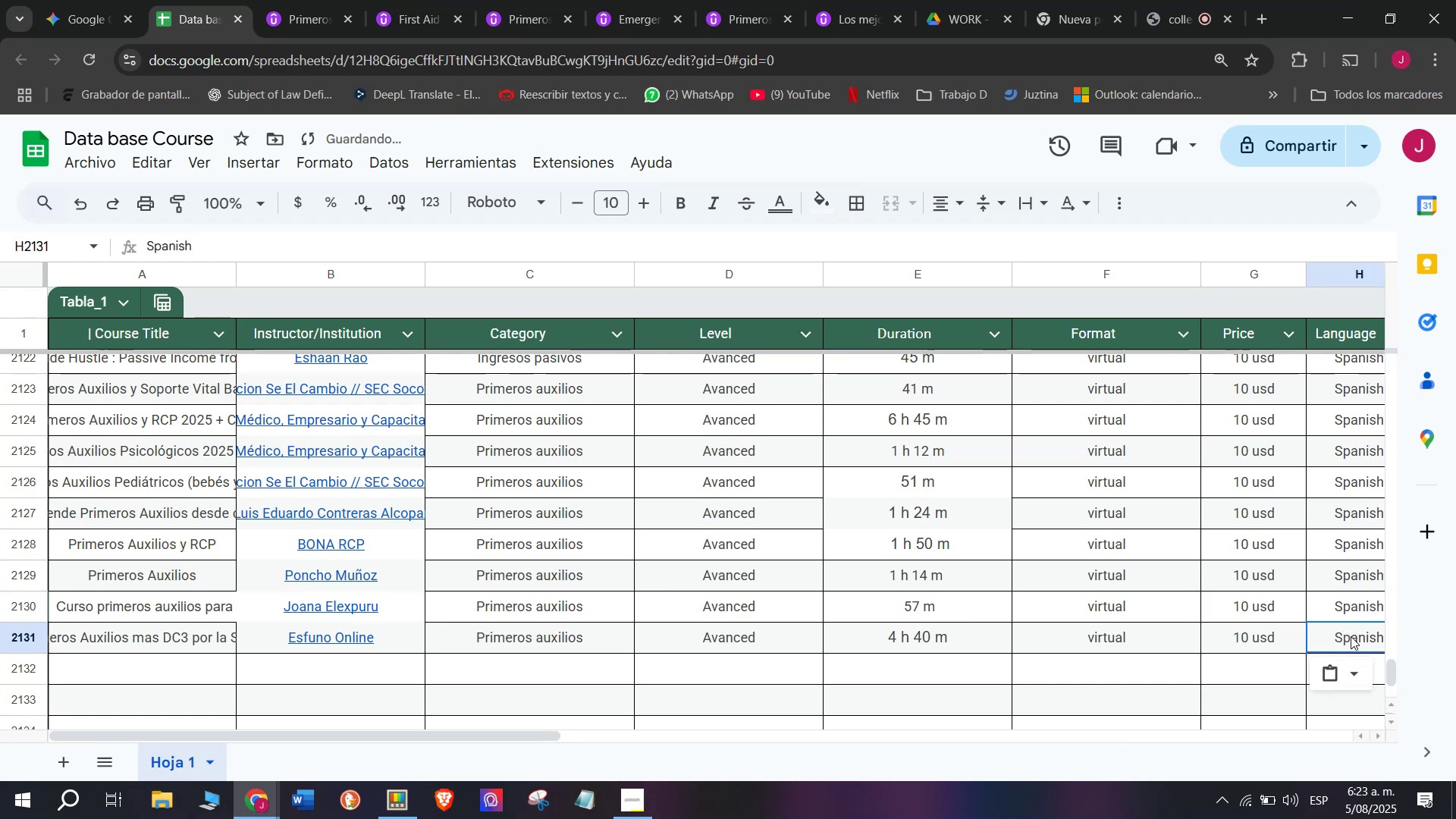 
key(Control+C)
 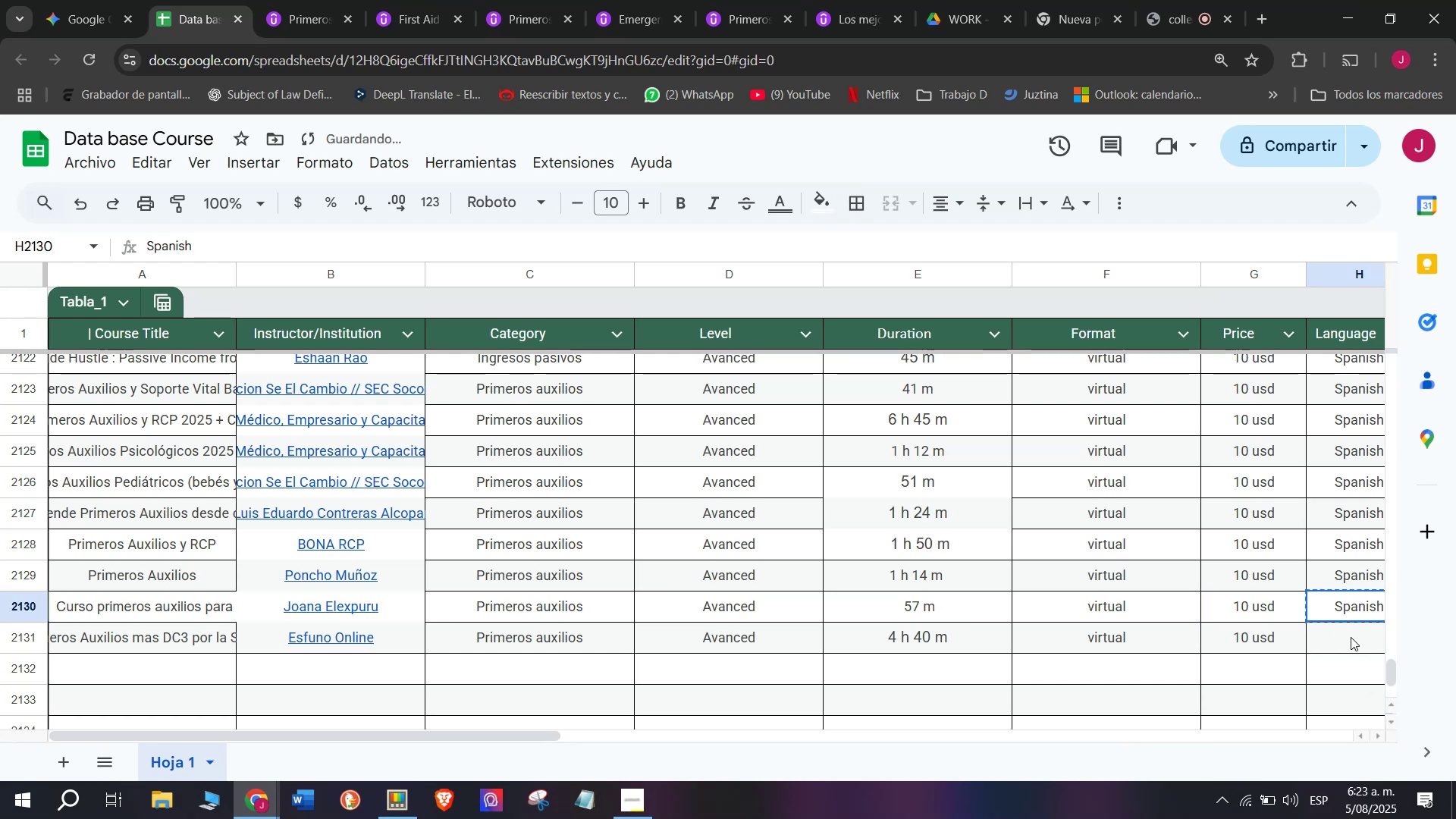 
key(Z)
 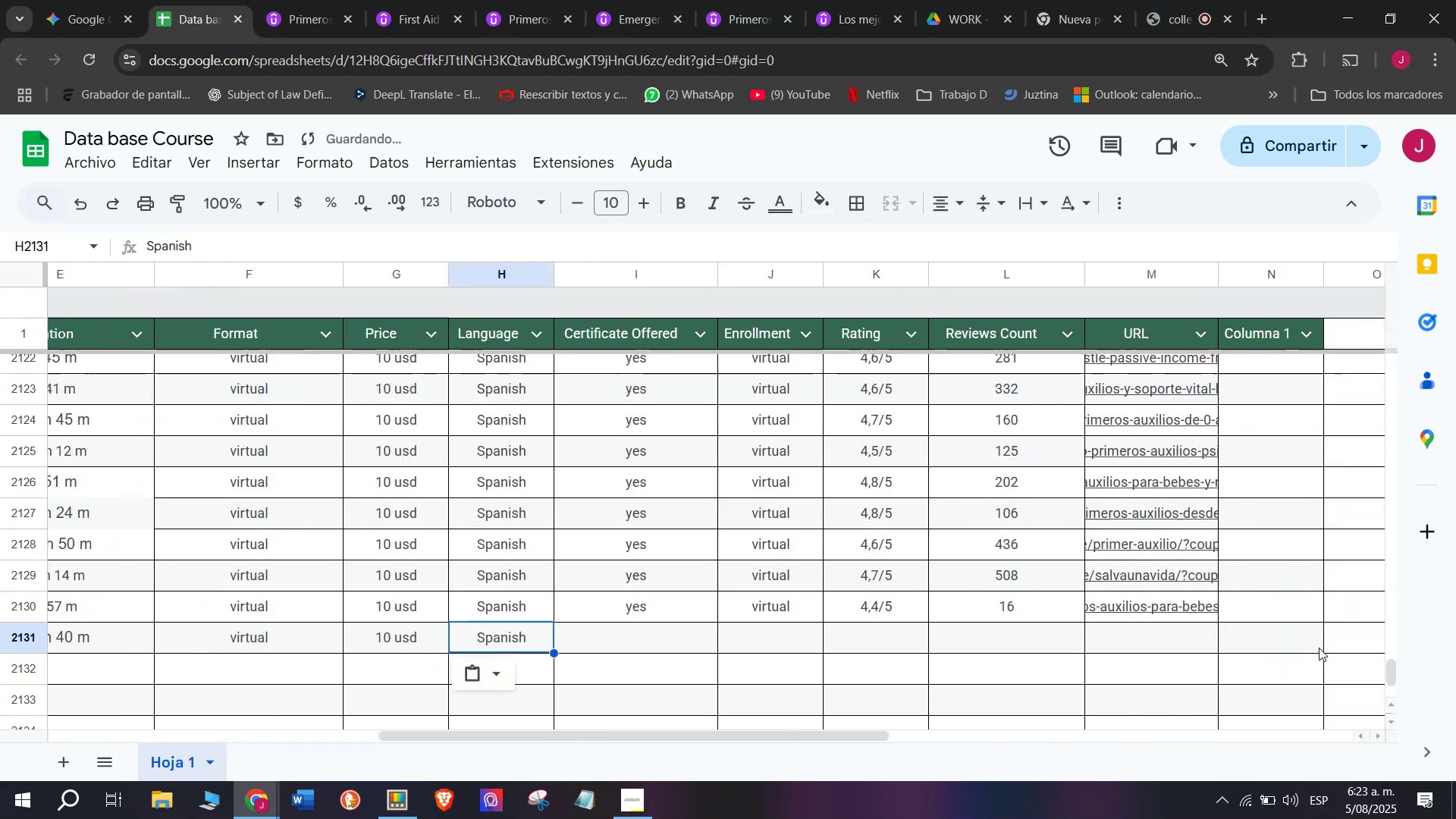 
key(Control+ControlLeft)
 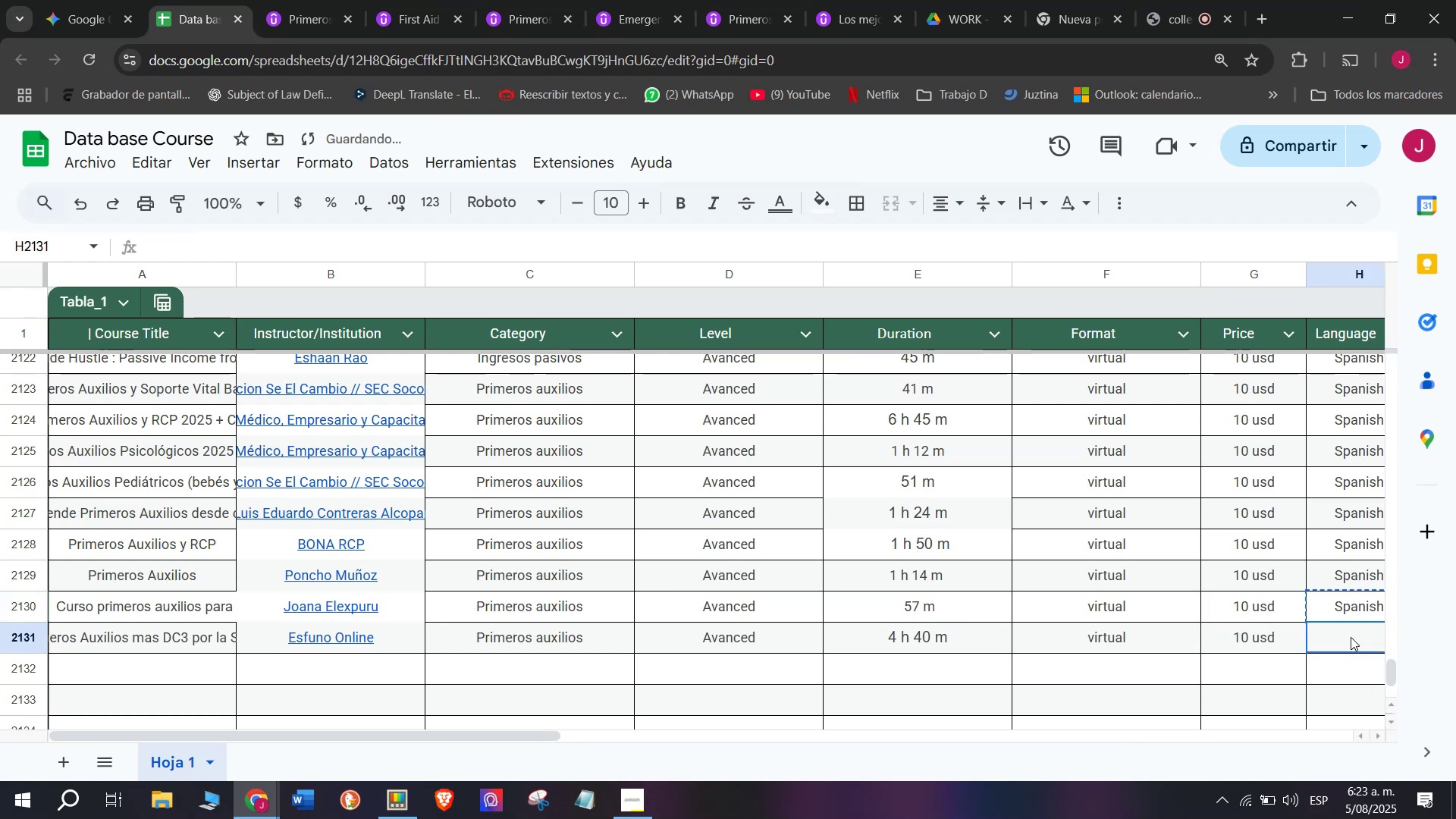 
key(Control+V)
 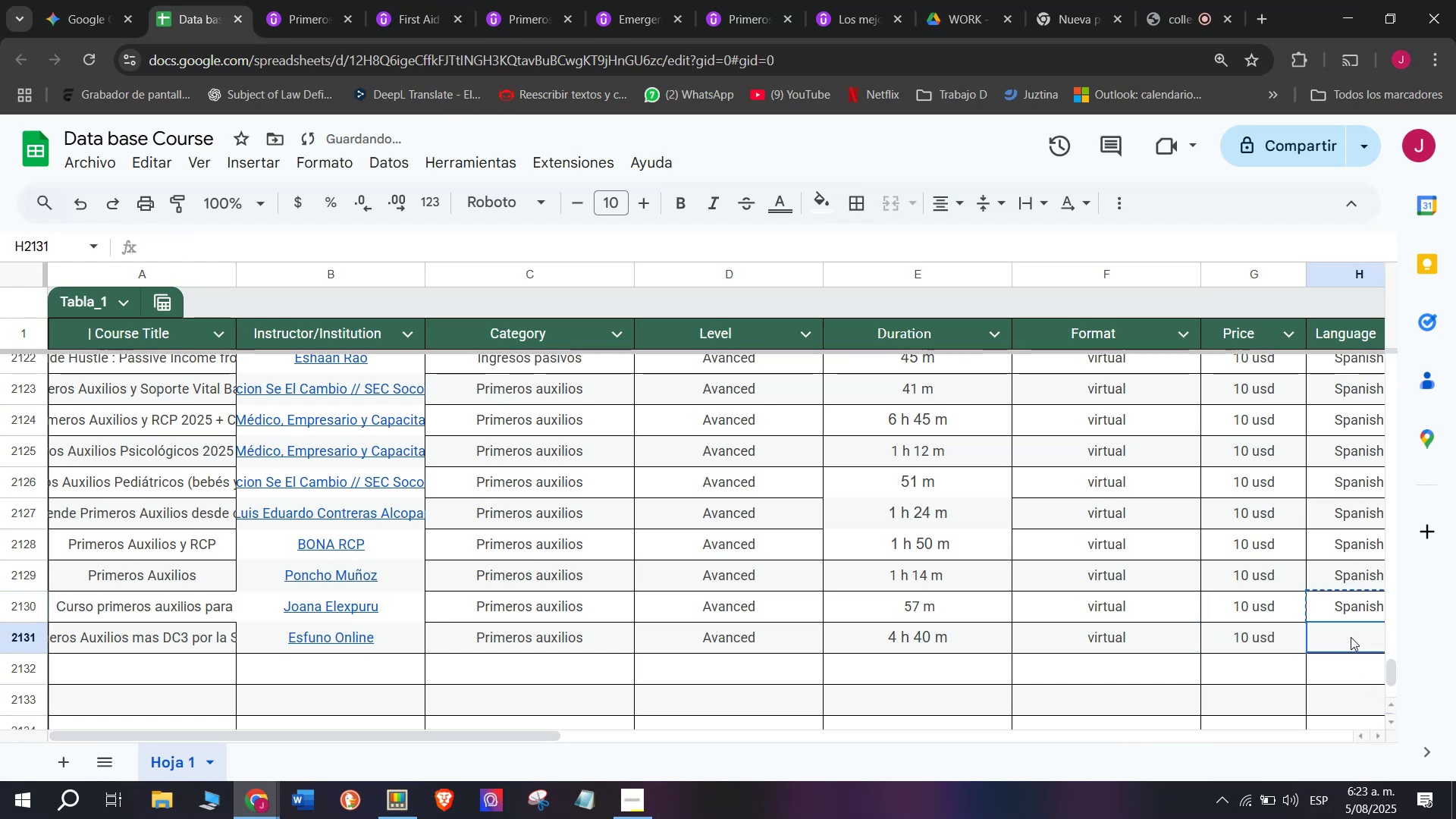 
double_click([1351, 637])
 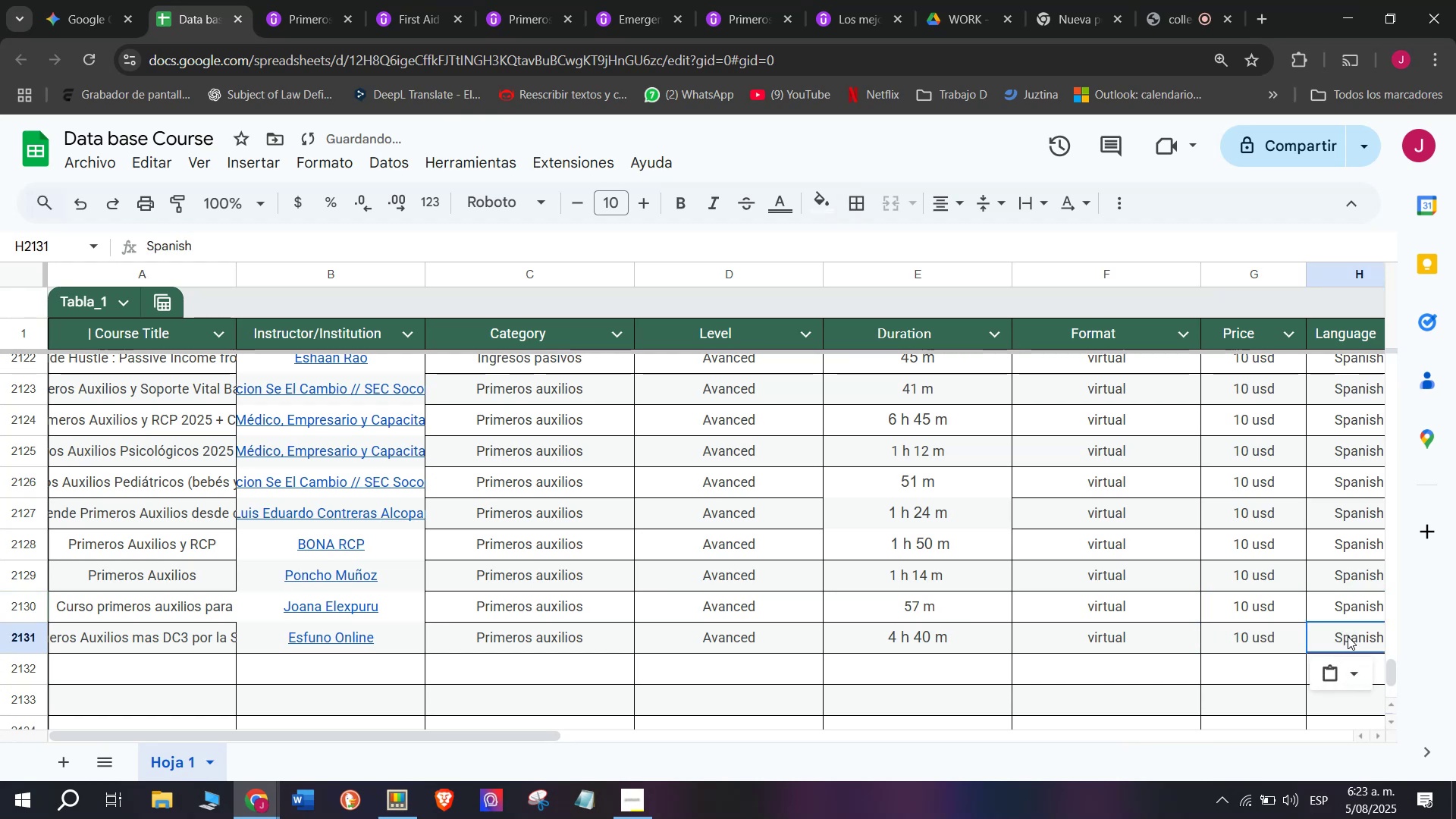 
scroll: coordinate [669, 628], scroll_direction: down, amount: 3.0
 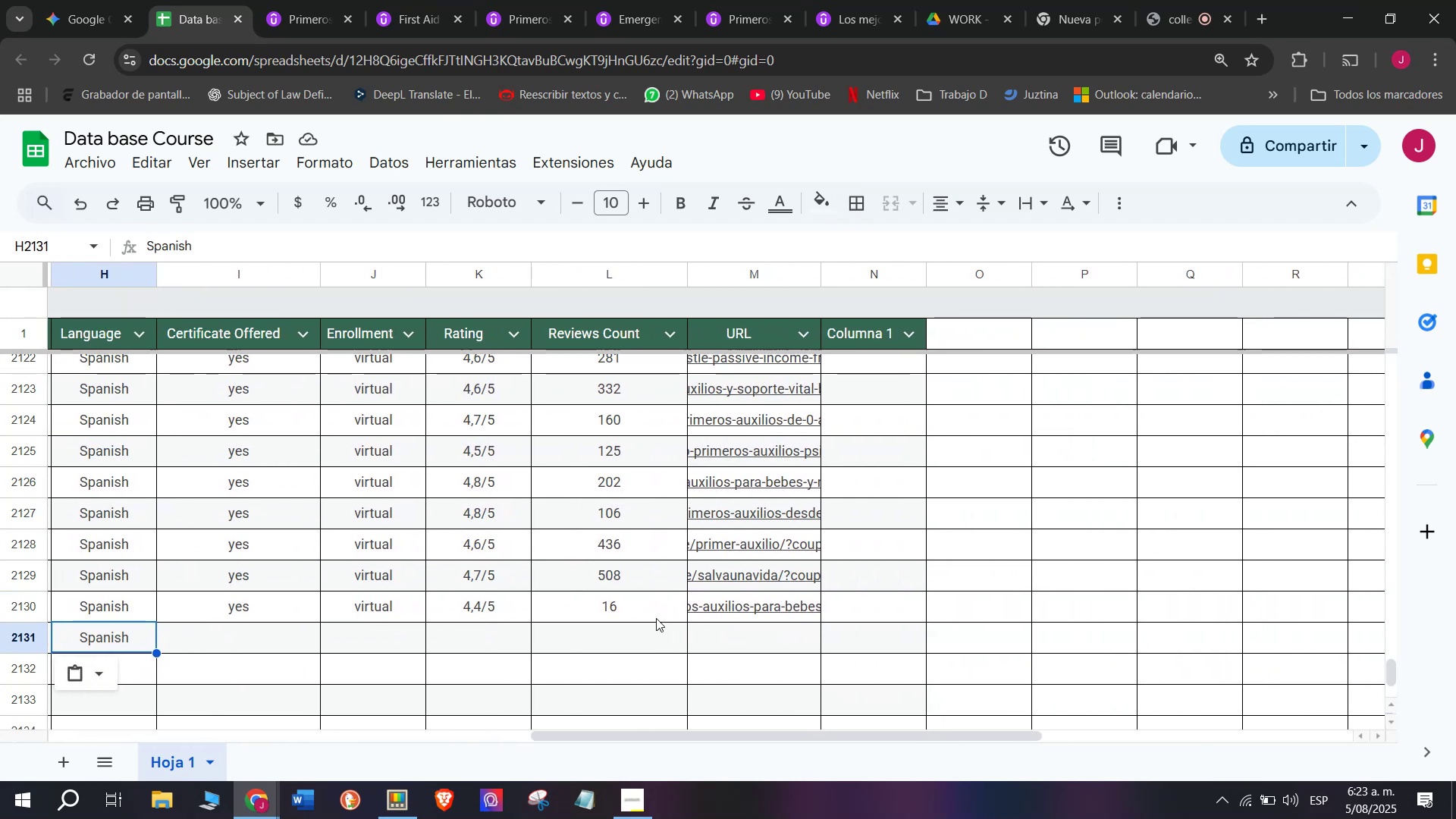 
wait(6.69)
 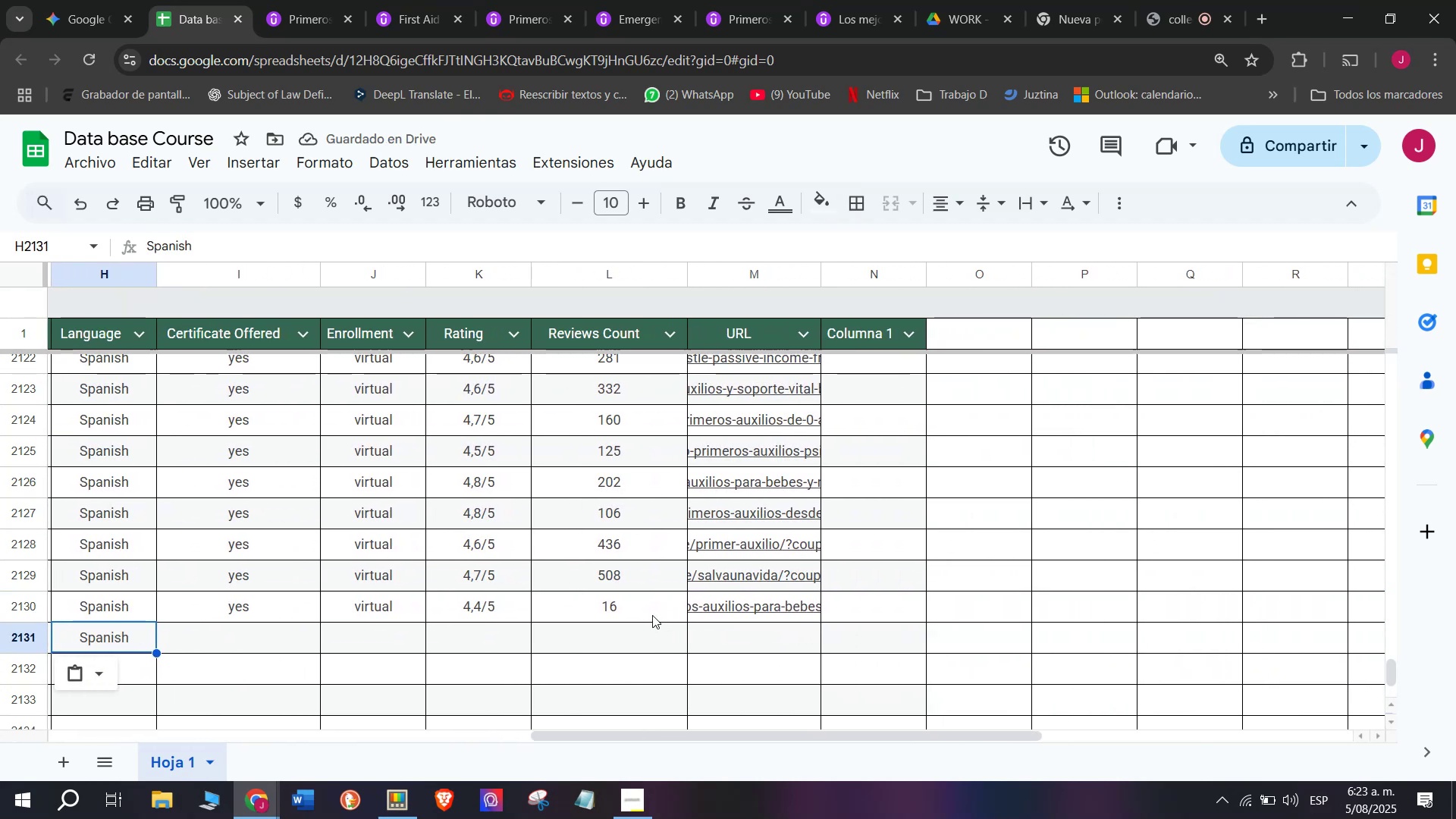 
left_click([274, 604])
 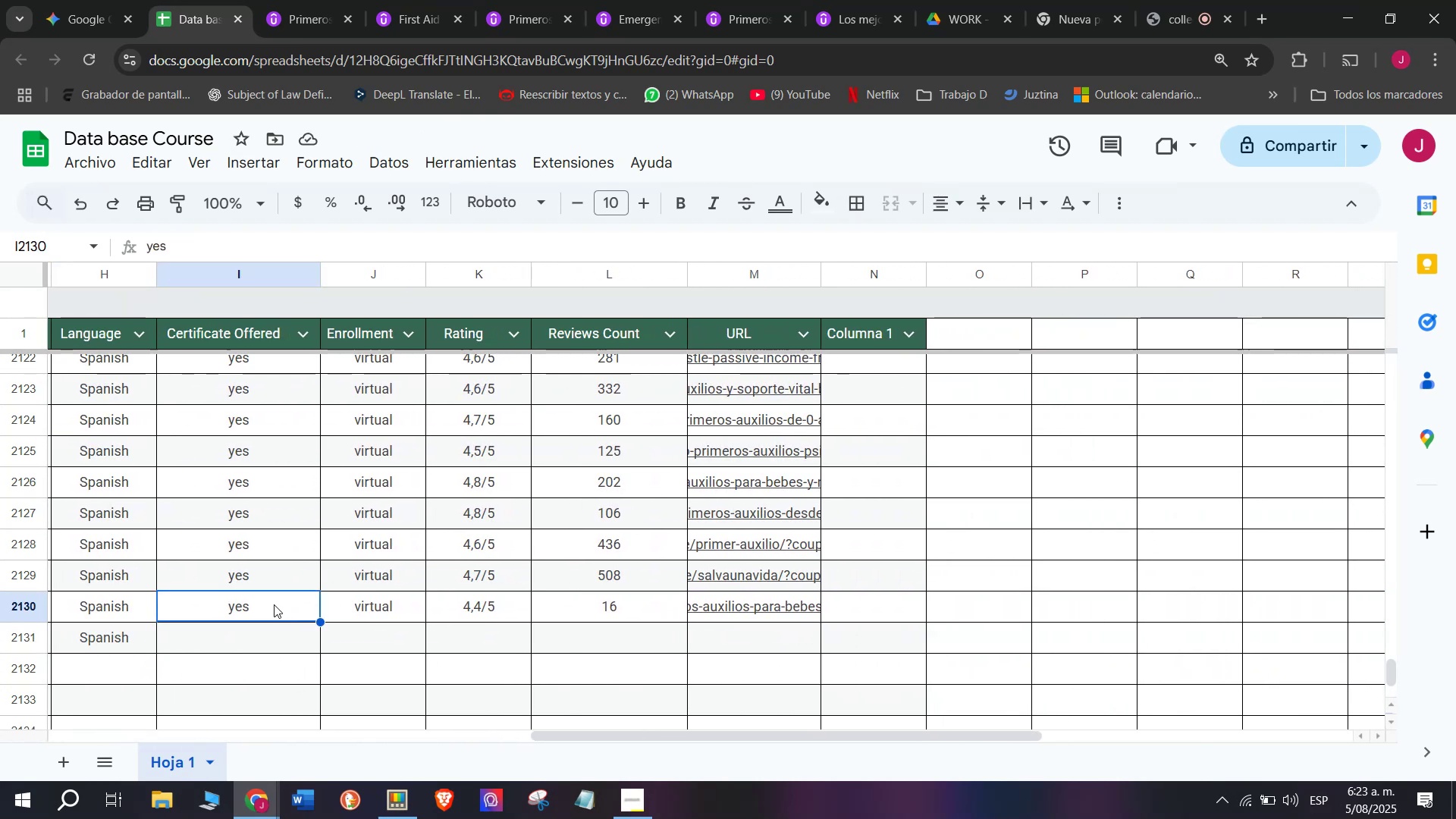 
key(Break)
 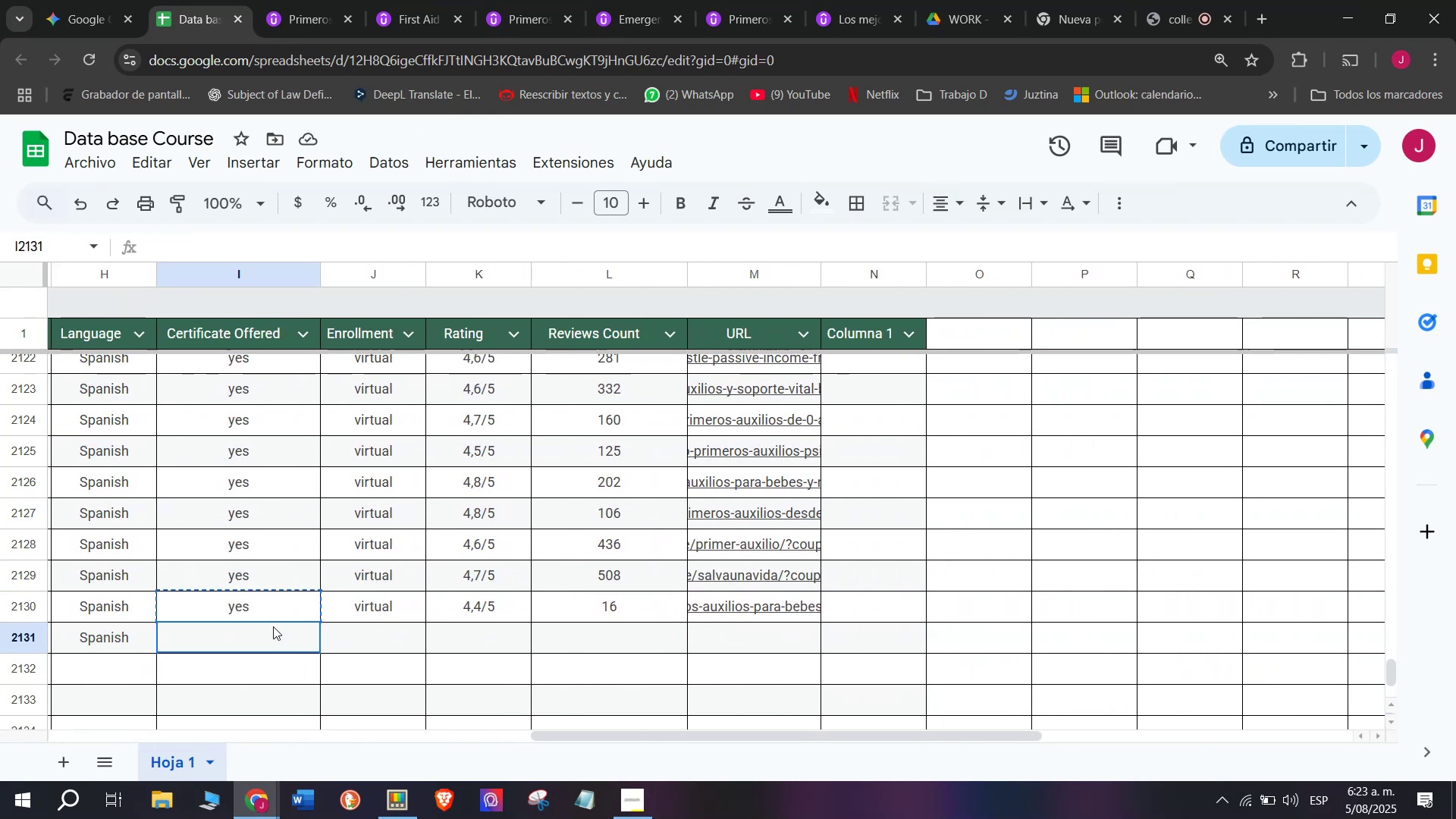 
key(Control+ControlLeft)
 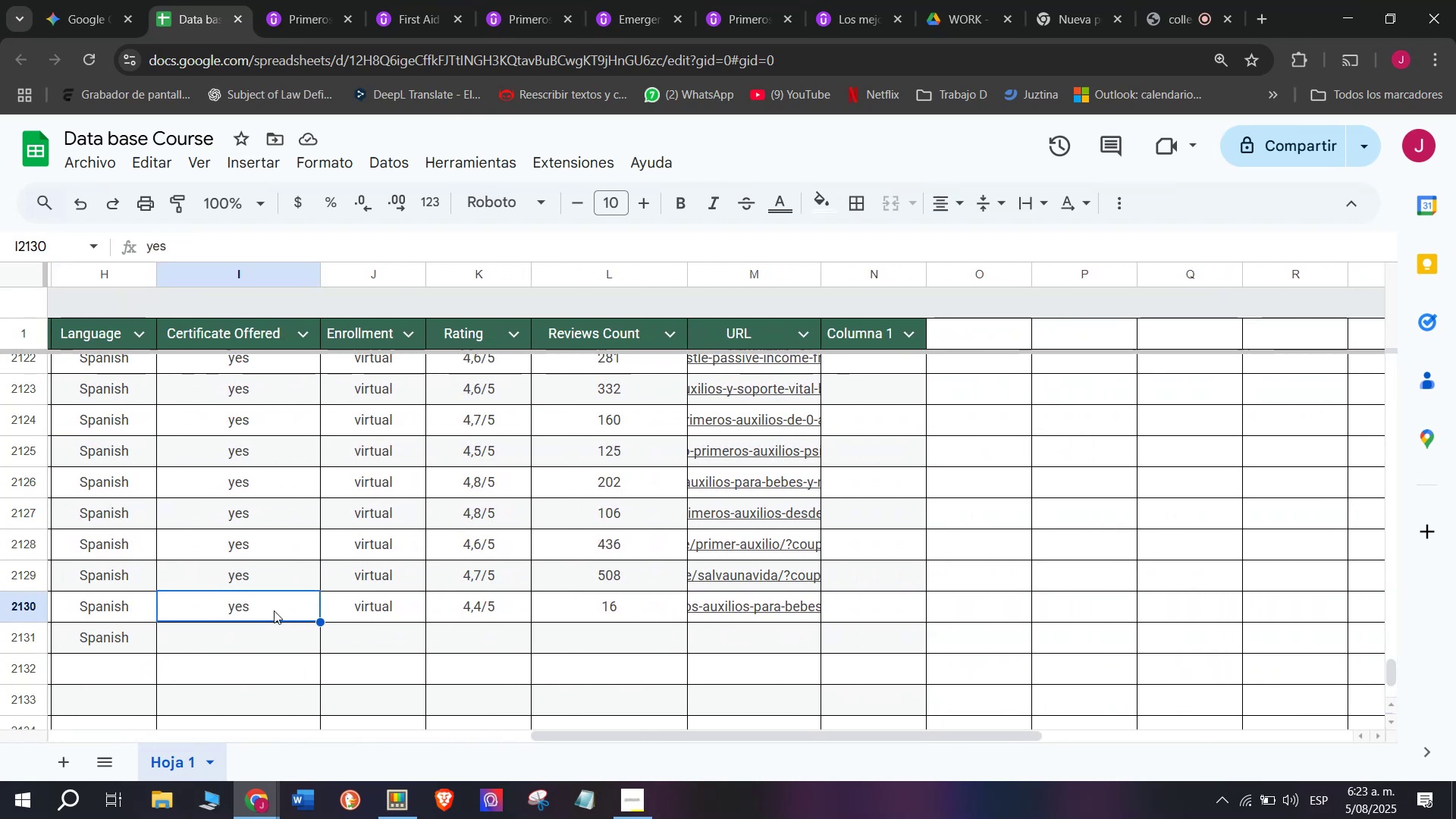 
key(Control+C)
 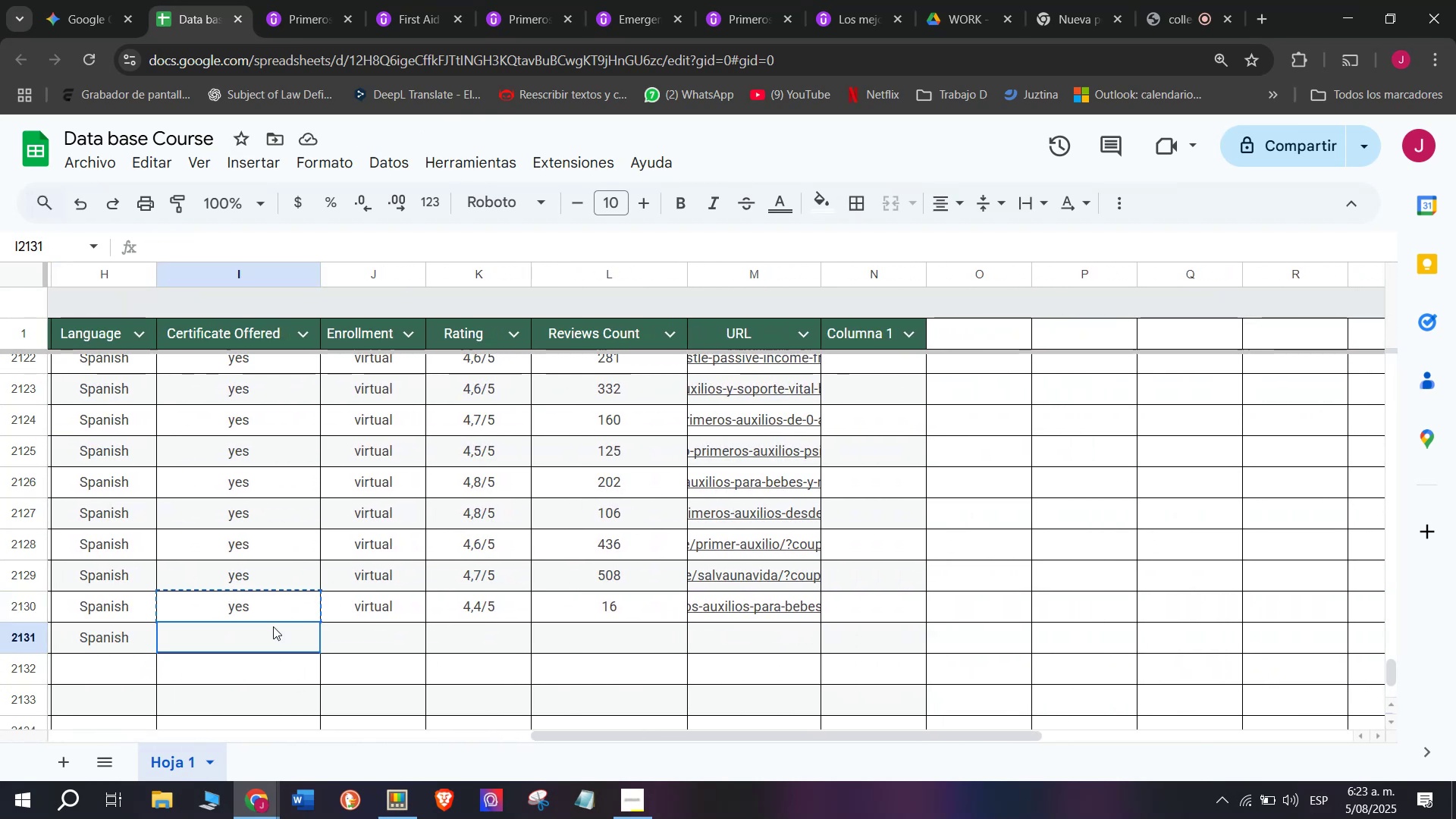 
left_click([273, 626])
 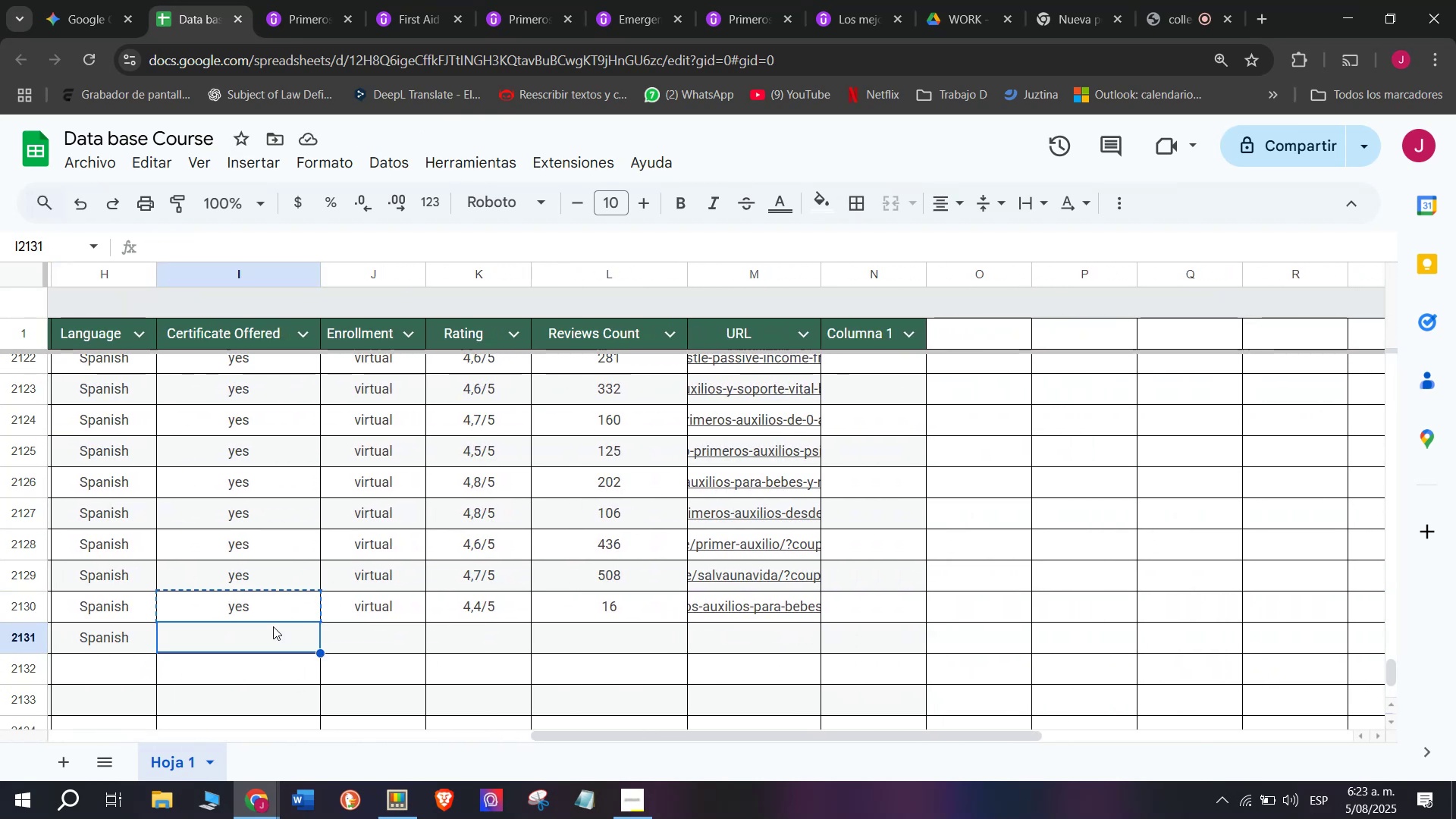 
key(Z)
 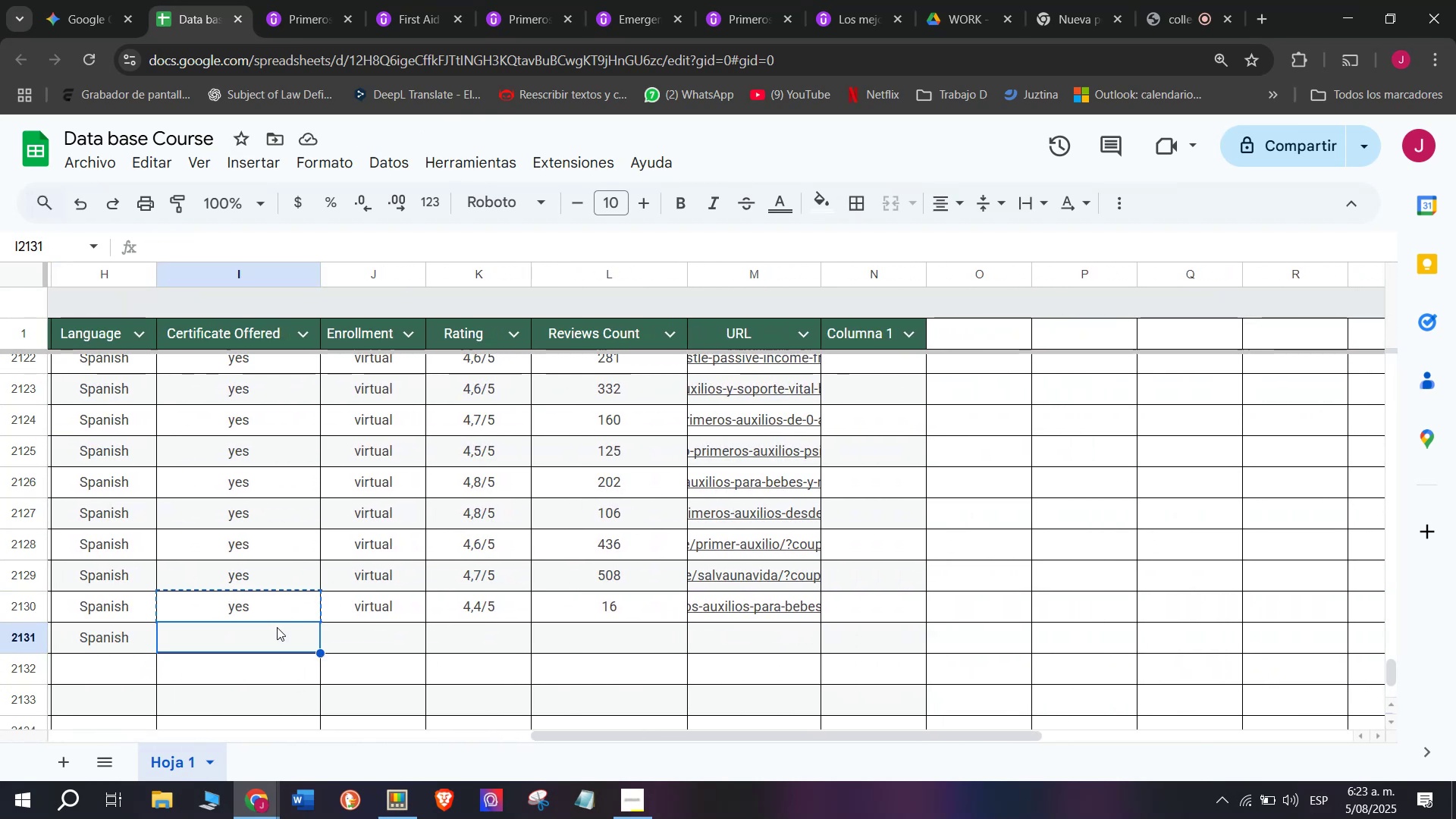 
key(Control+ControlLeft)
 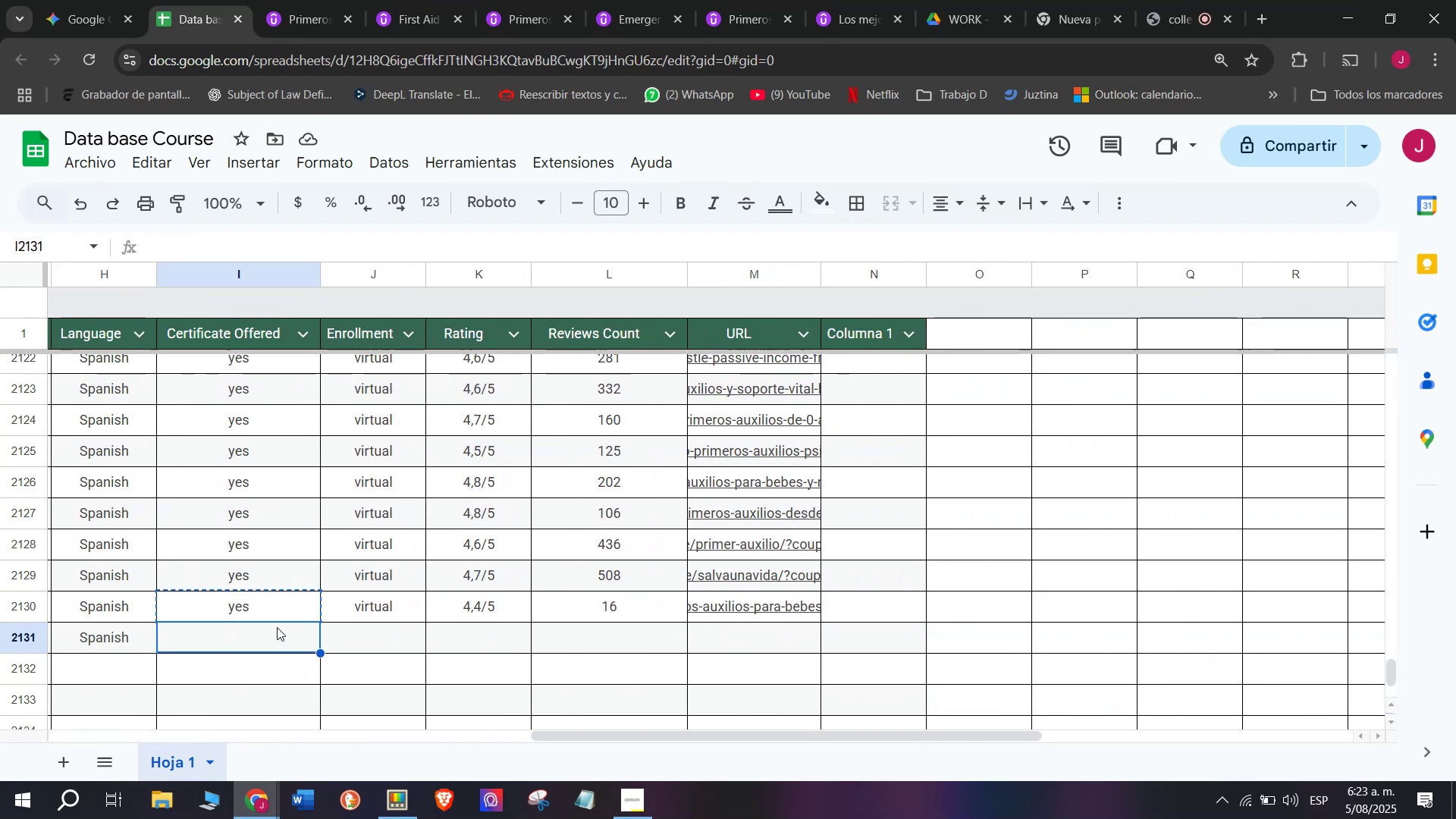 
key(Control+V)
 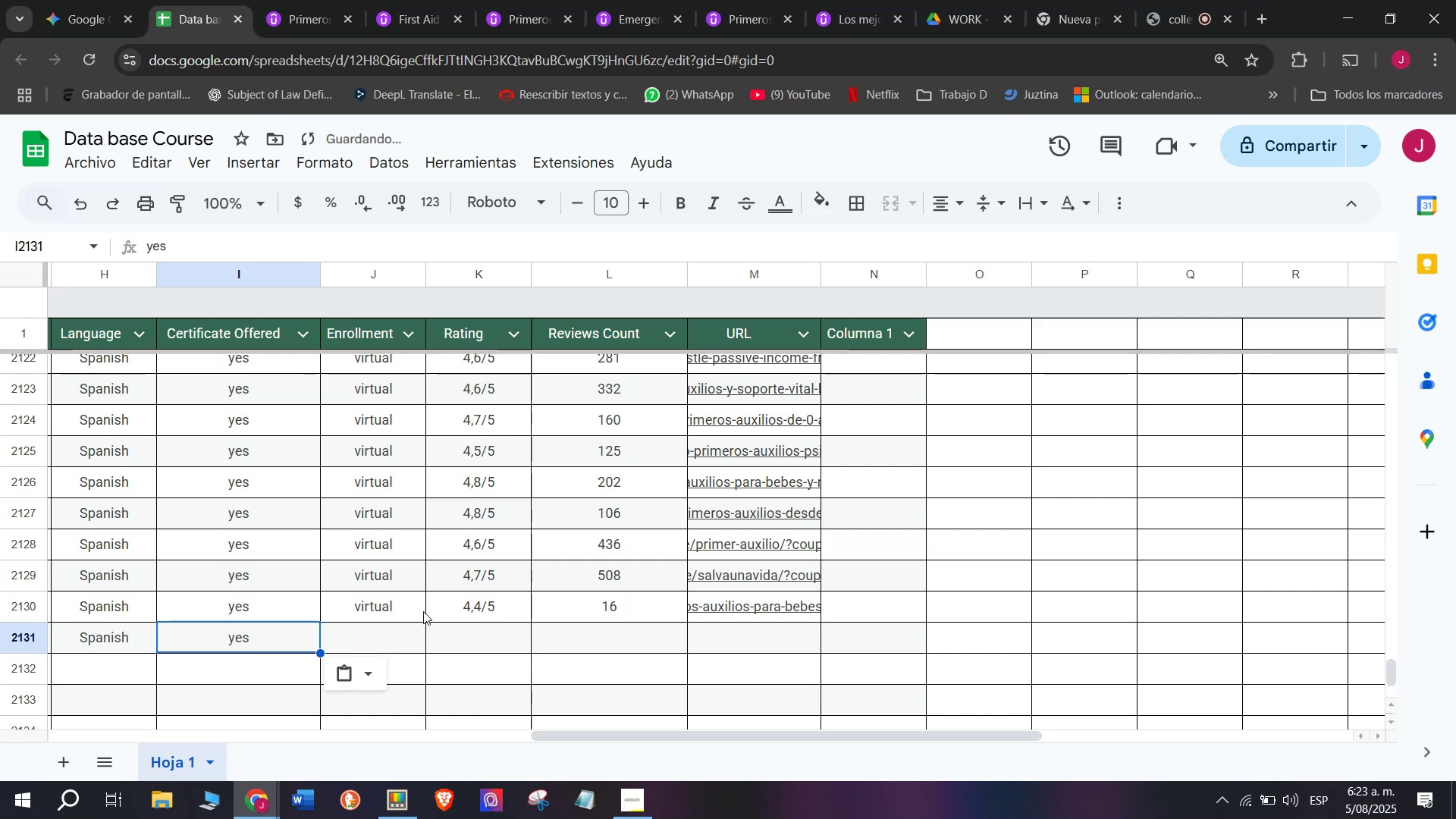 
left_click([422, 610])
 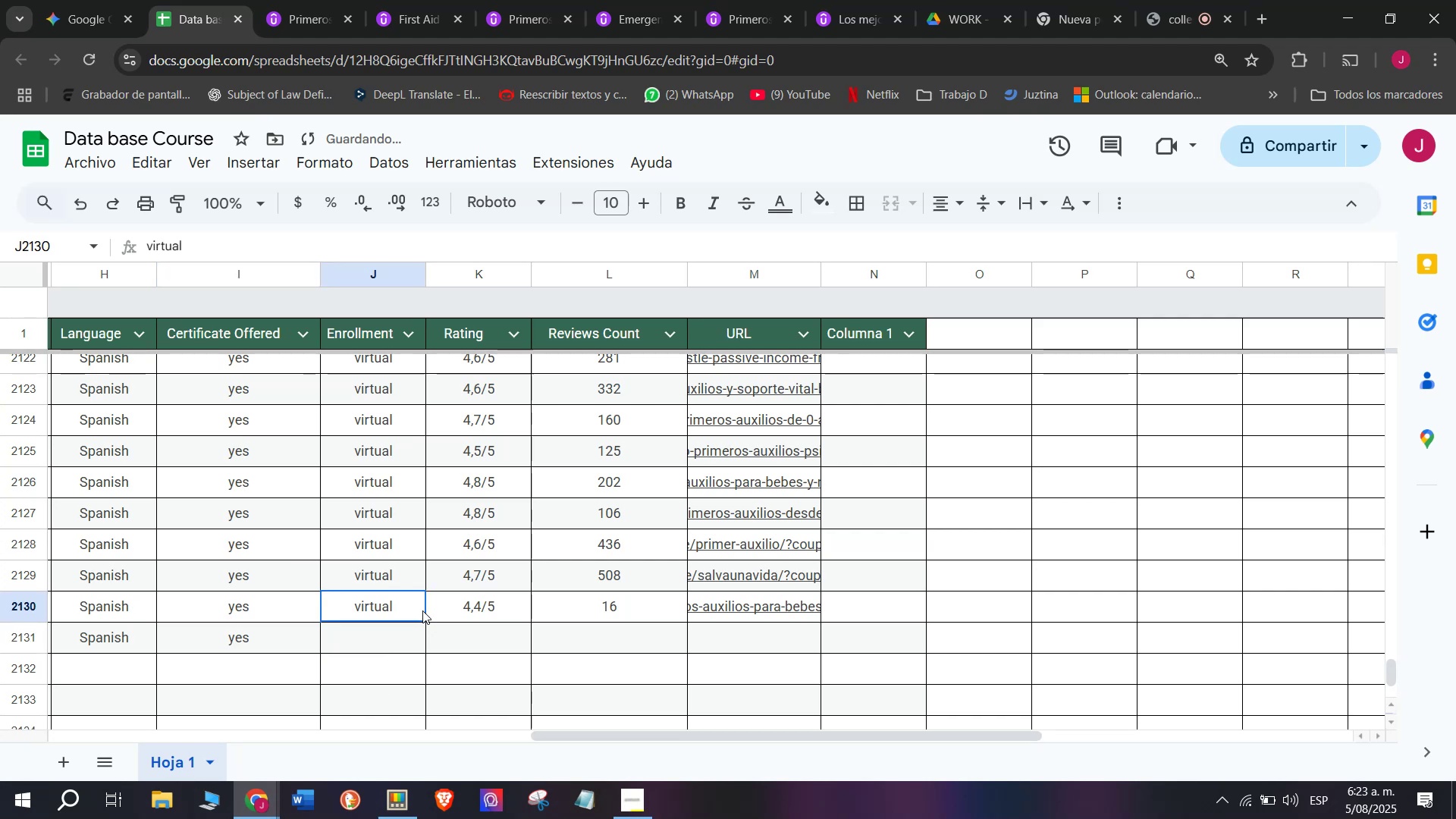 
key(Break)
 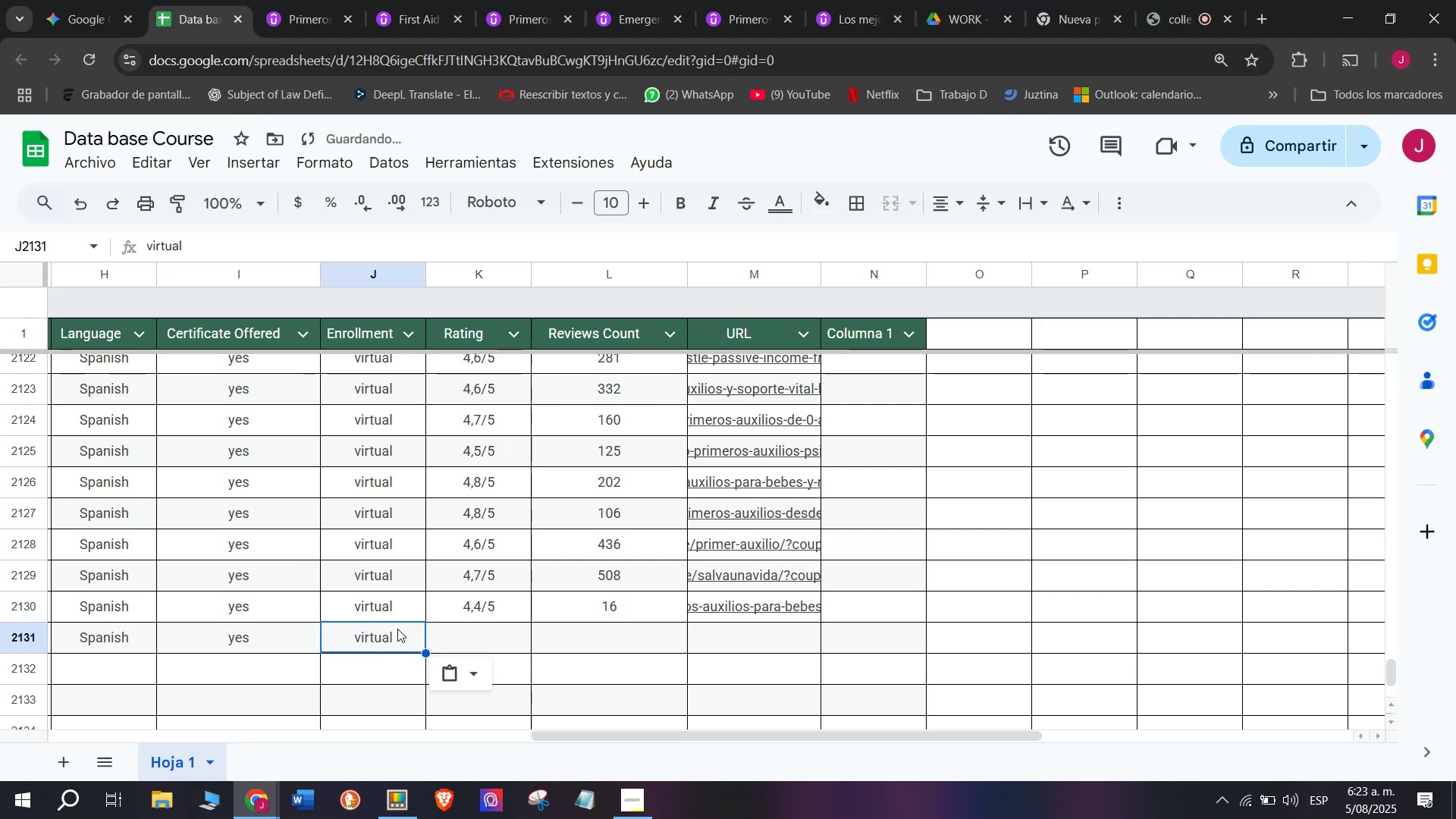 
key(Control+ControlLeft)
 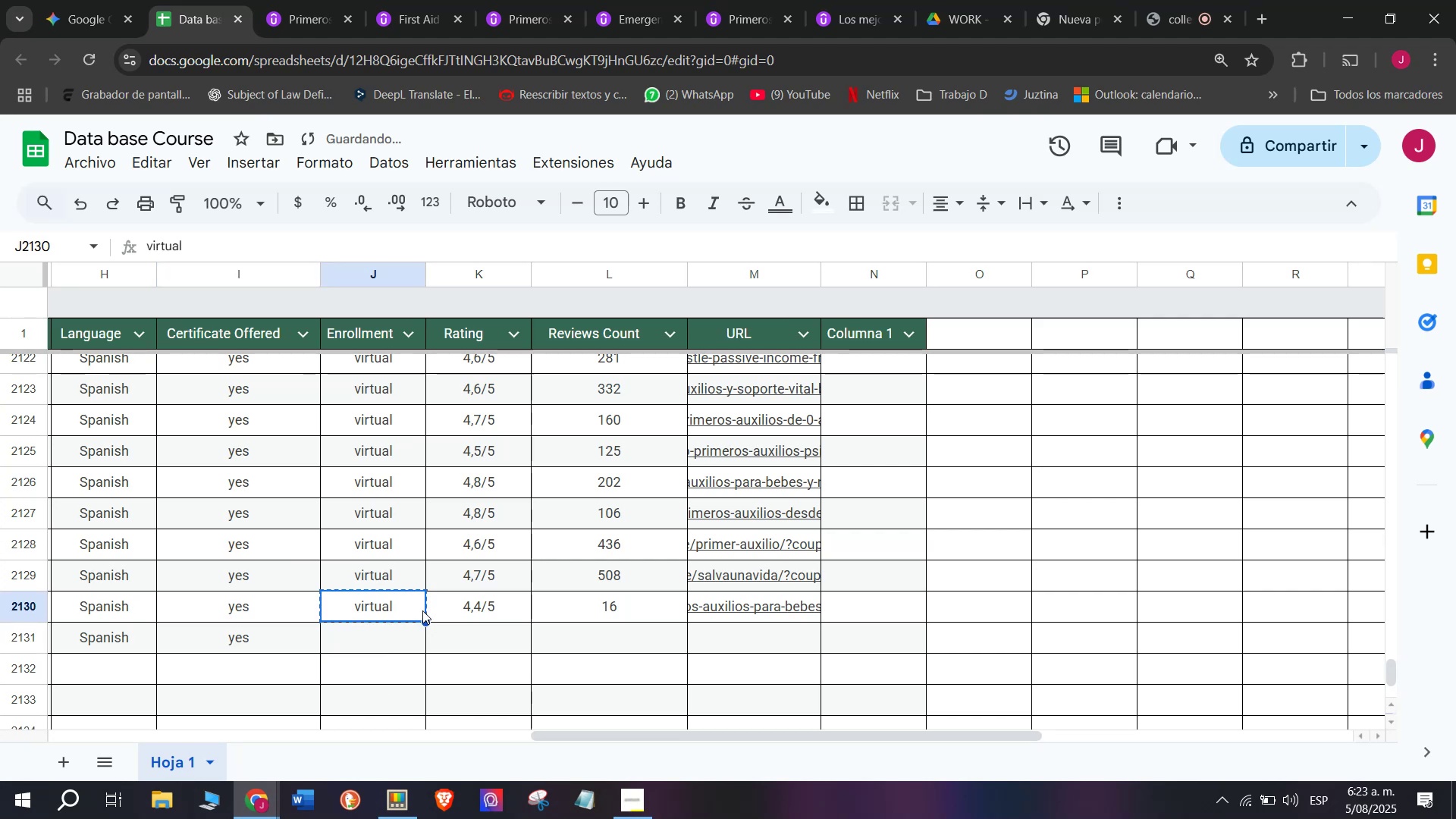 
key(Control+C)
 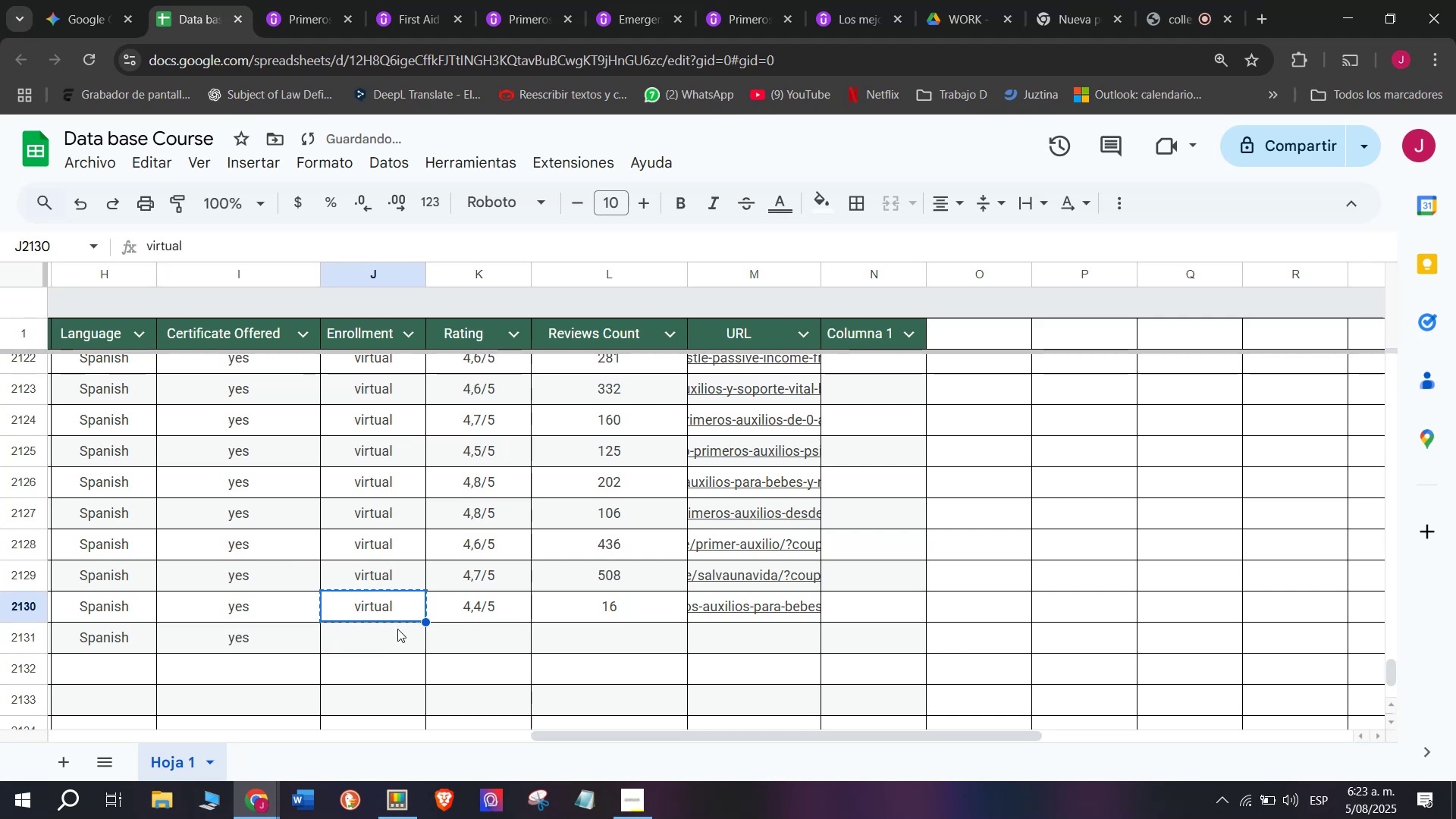 
key(Z)
 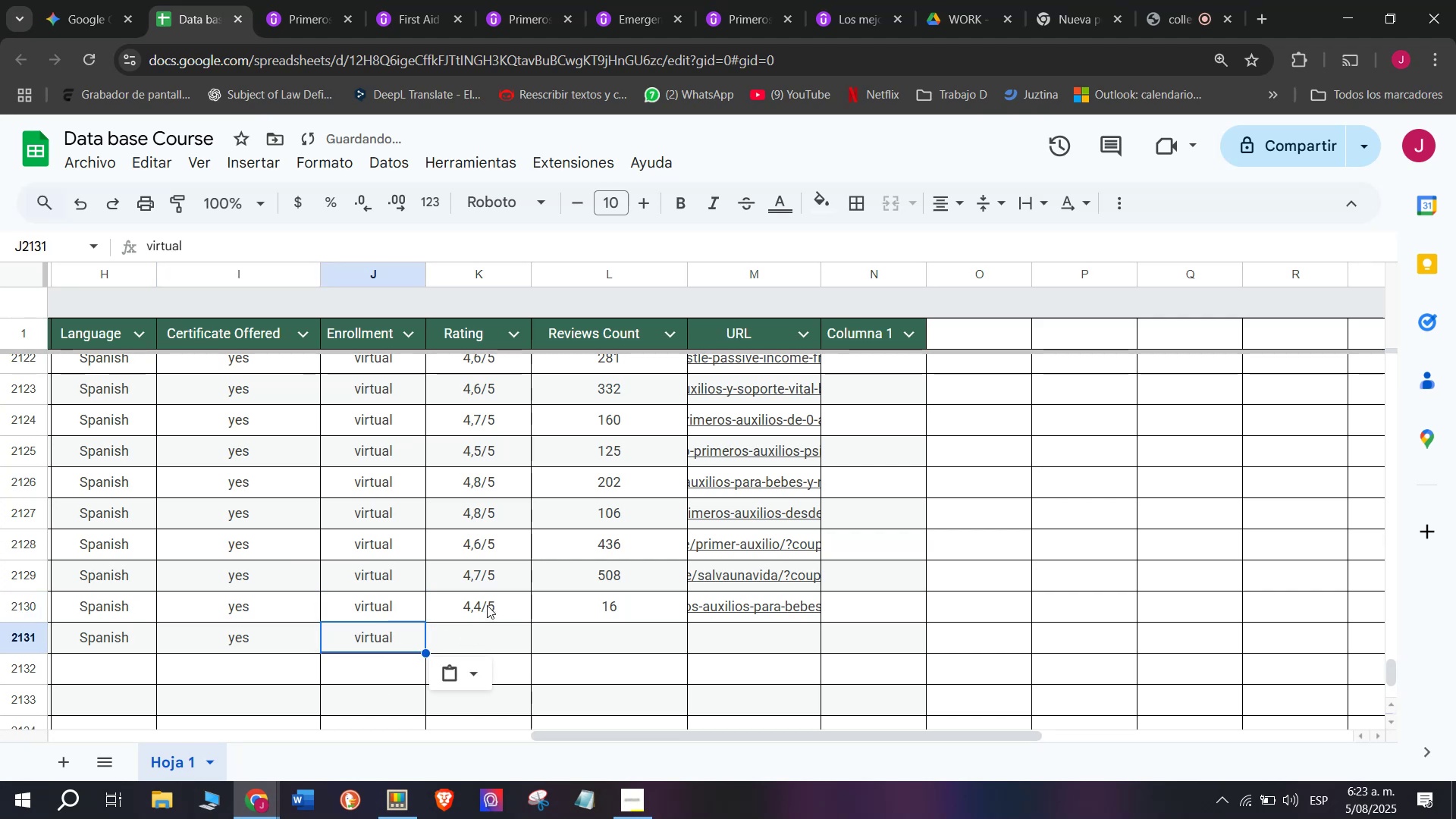 
key(Control+ControlLeft)
 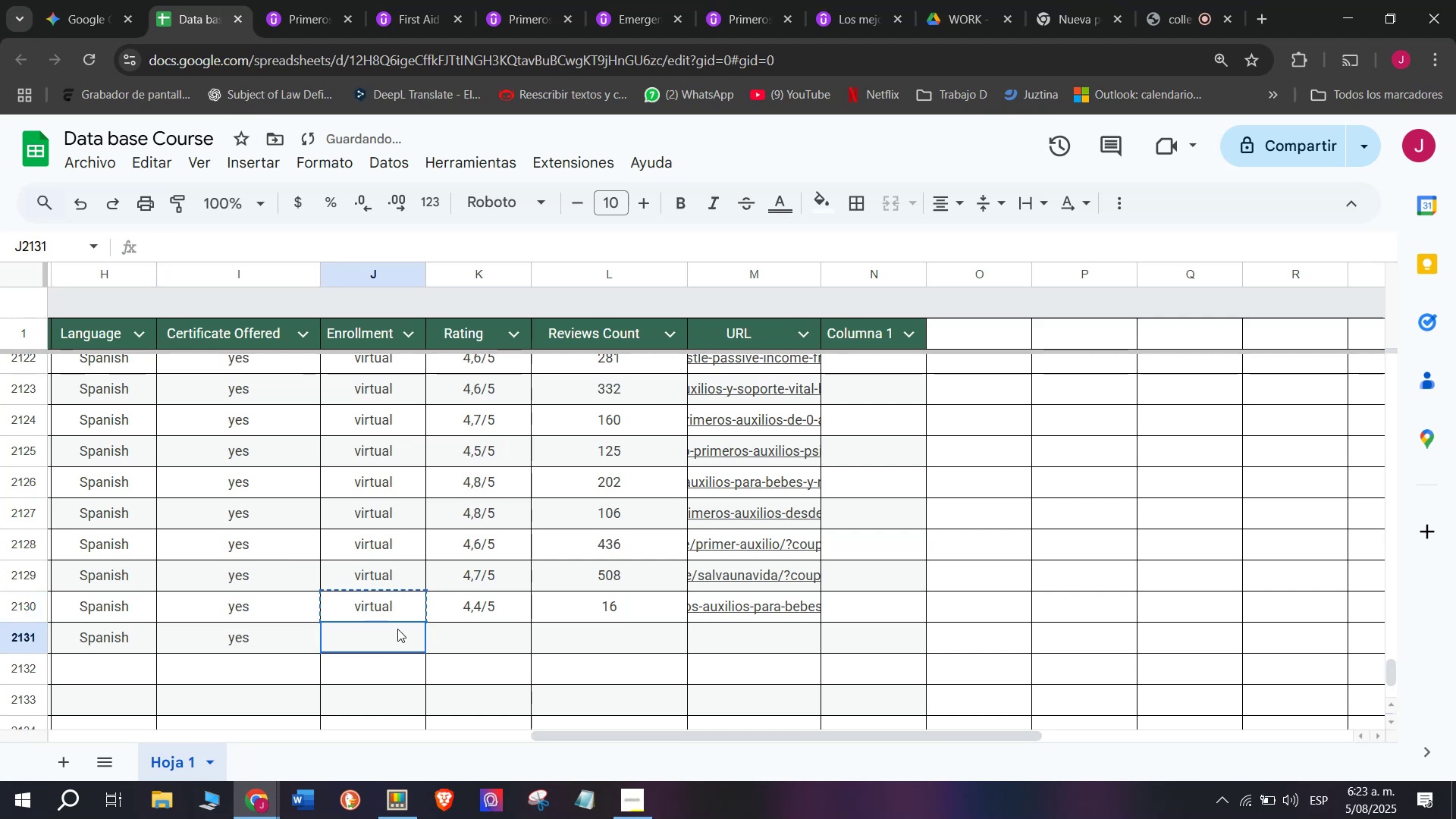 
key(Control+V)
 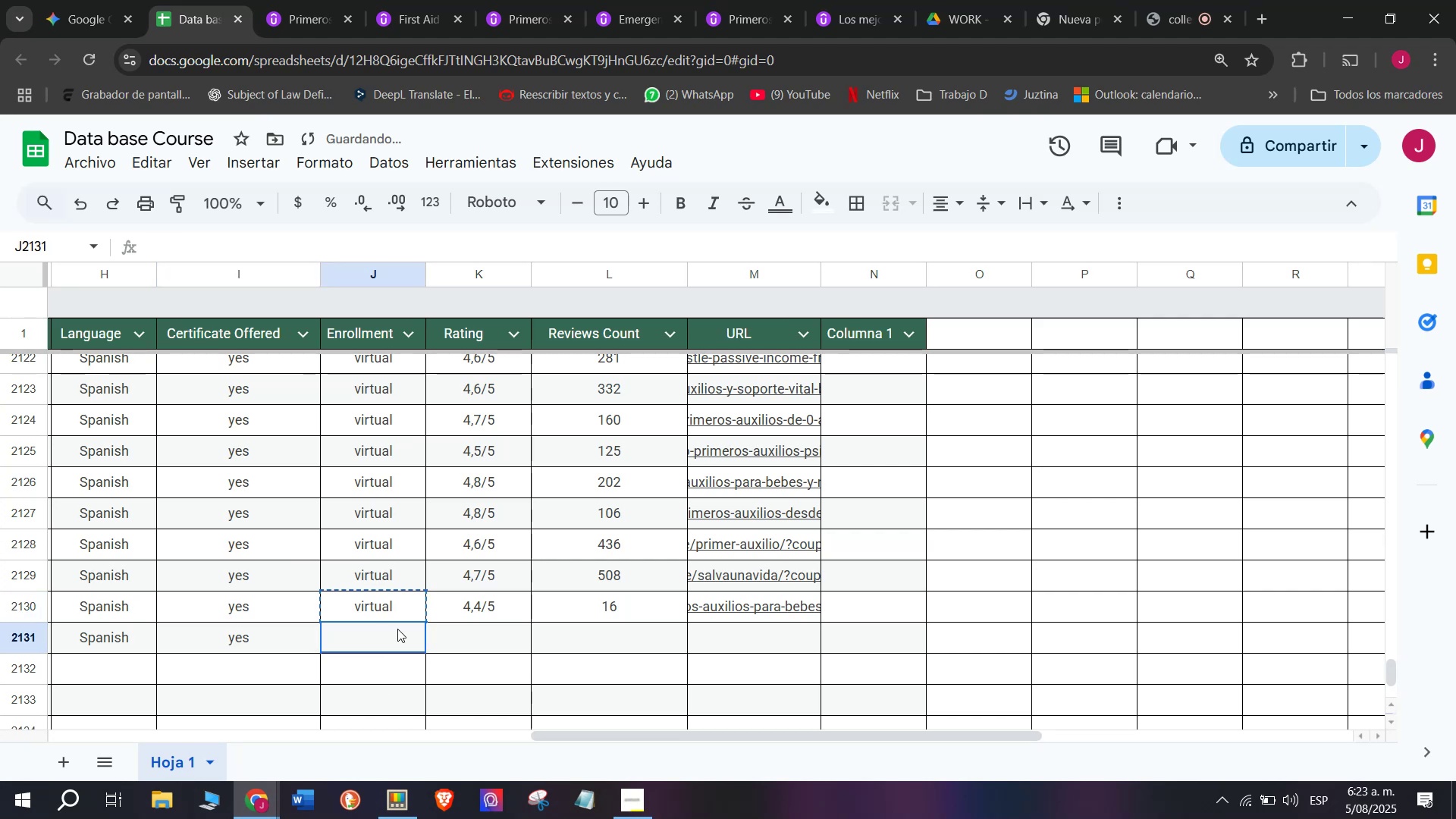 
double_click([397, 629])
 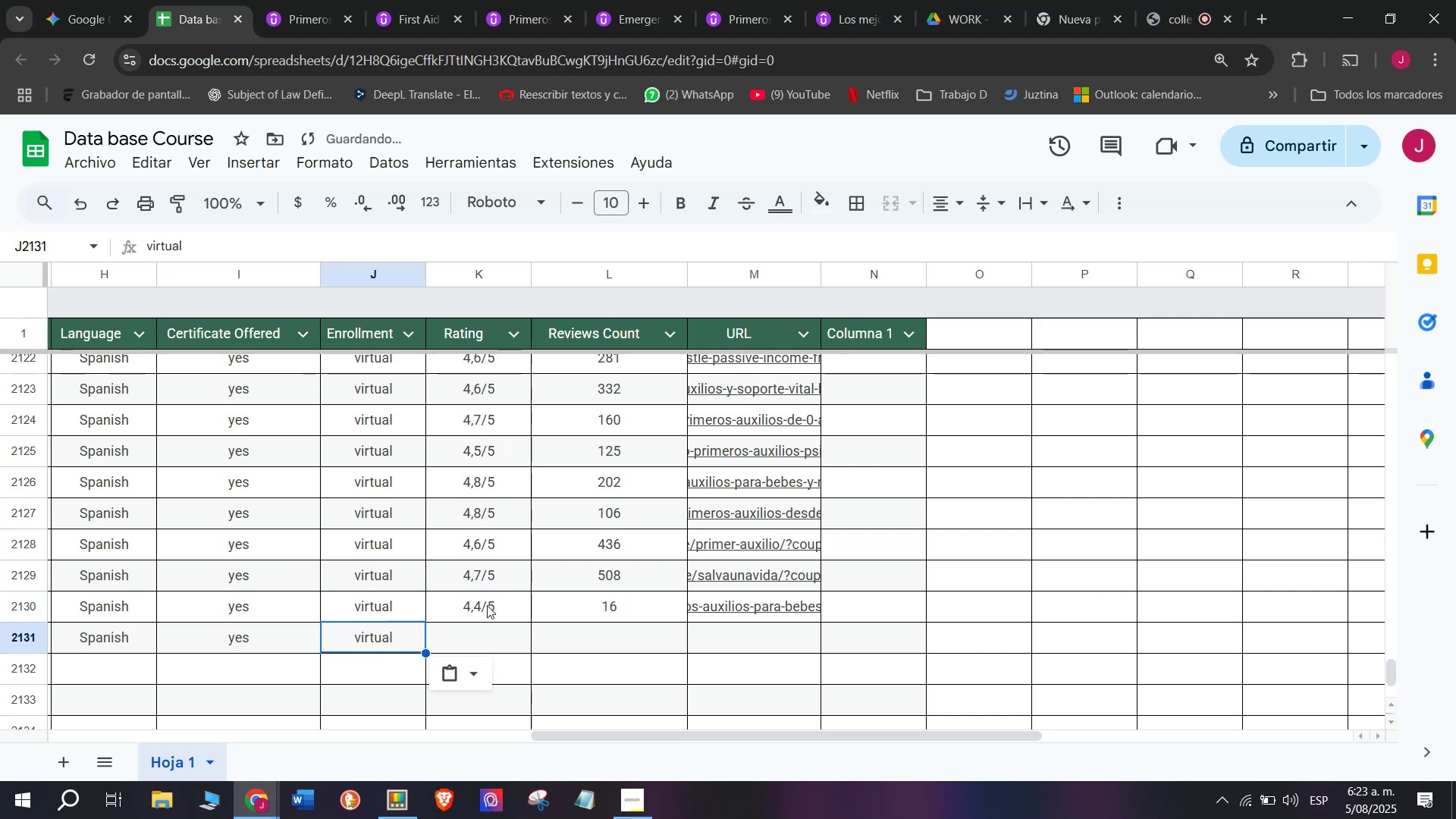 
key(Break)
 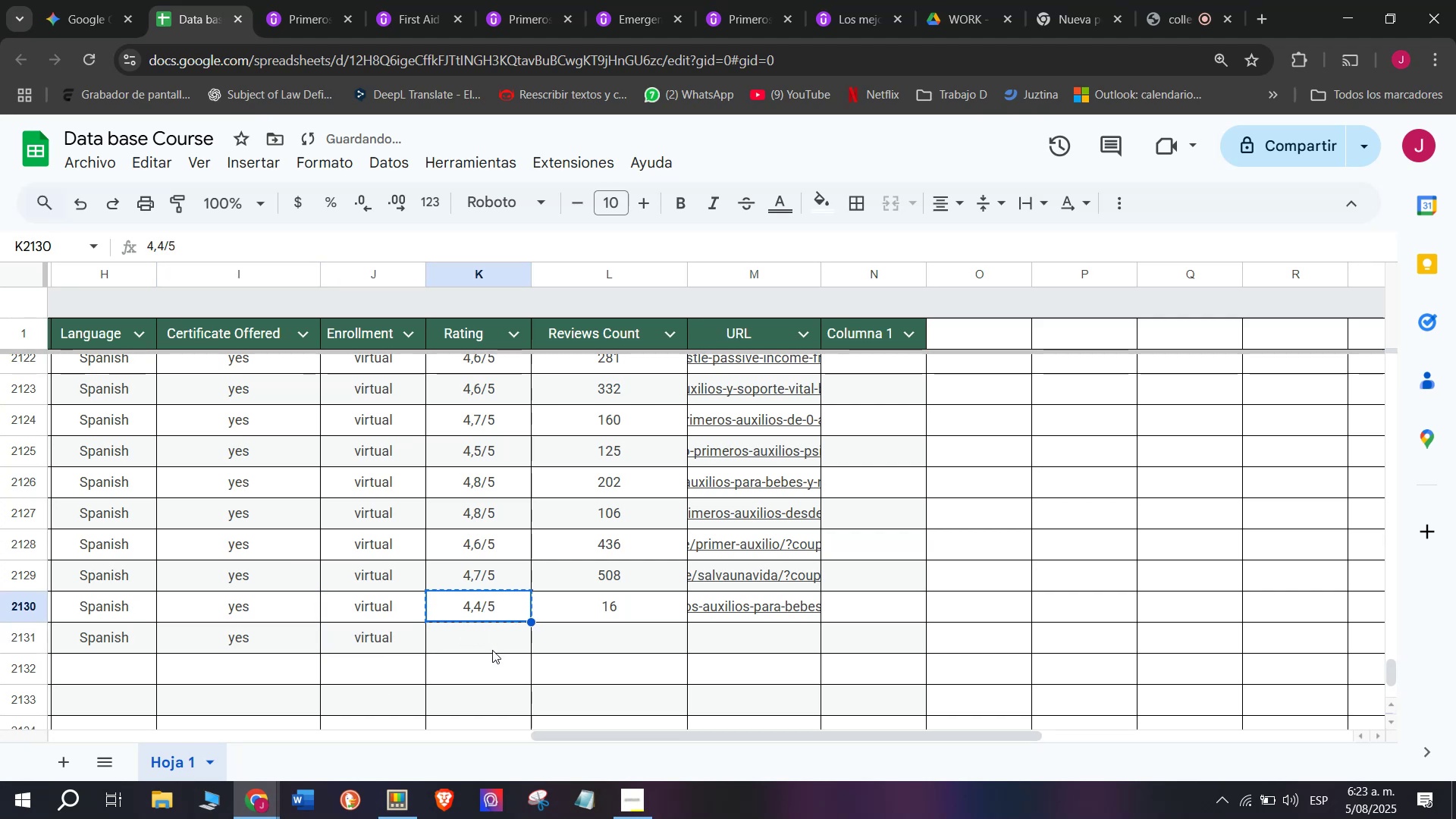 
key(Control+ControlLeft)
 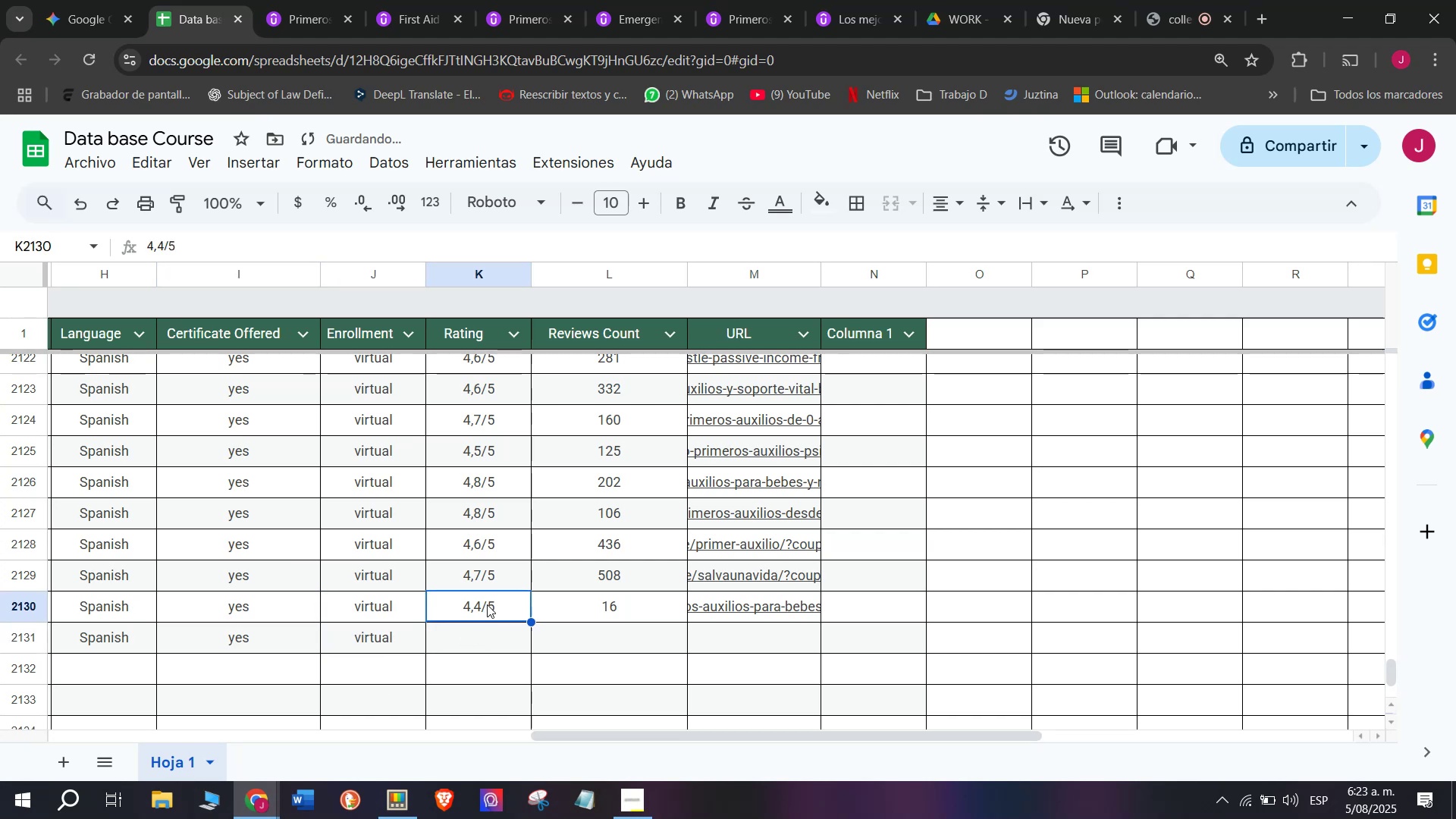 
key(Control+C)
 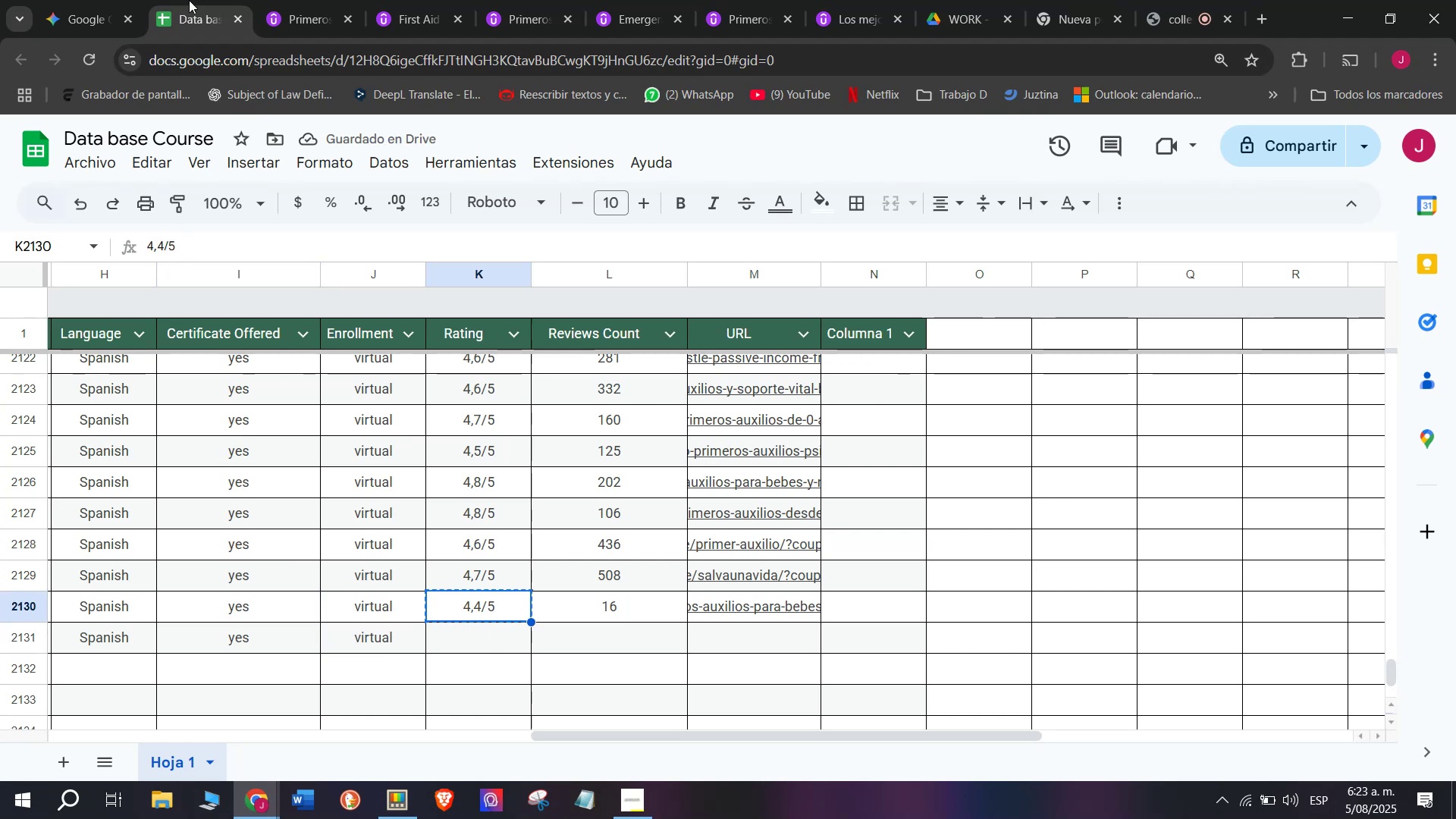 
double_click([287, 0])
 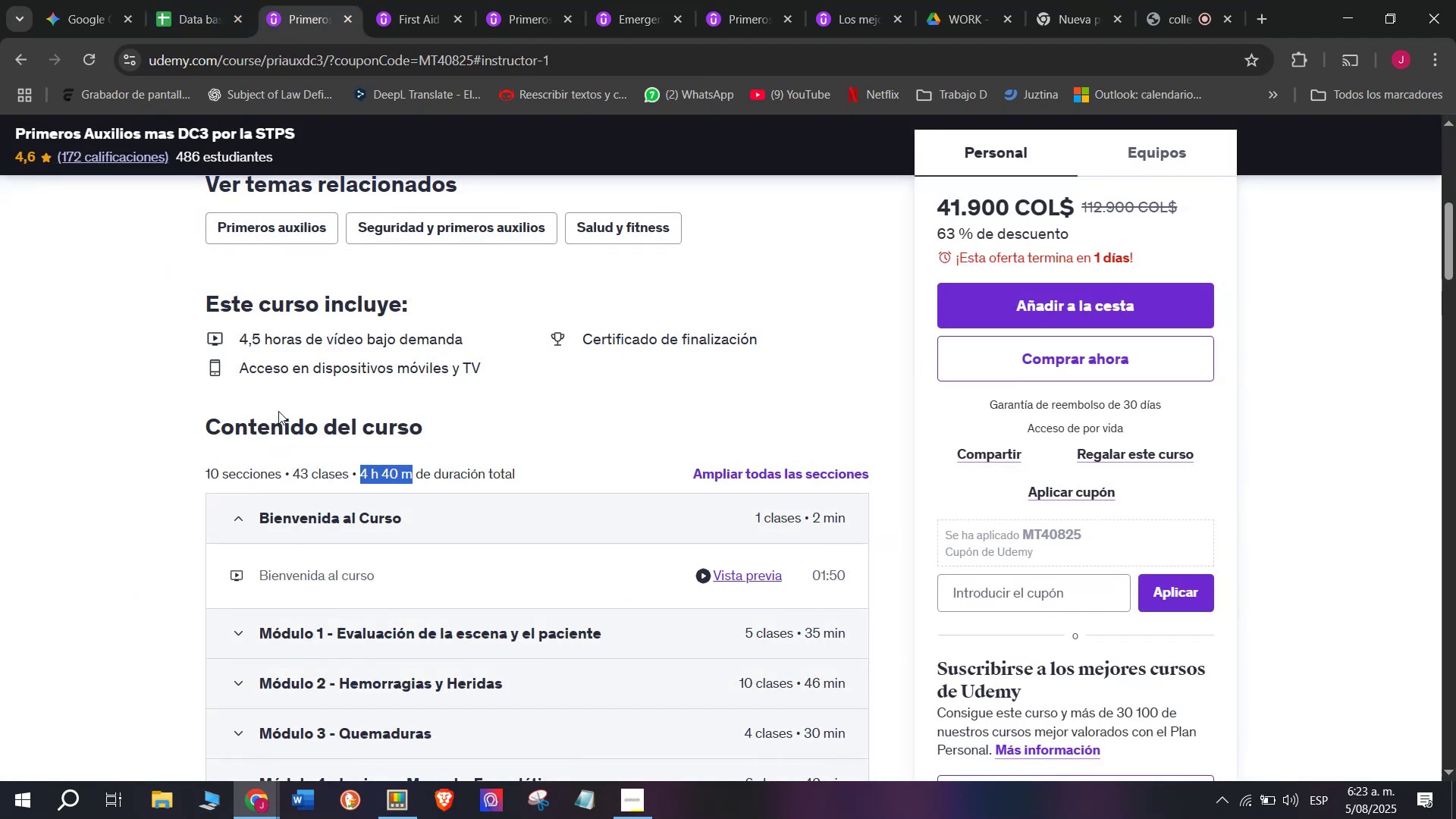 
scroll: coordinate [279, 413], scroll_direction: up, amount: 3.0
 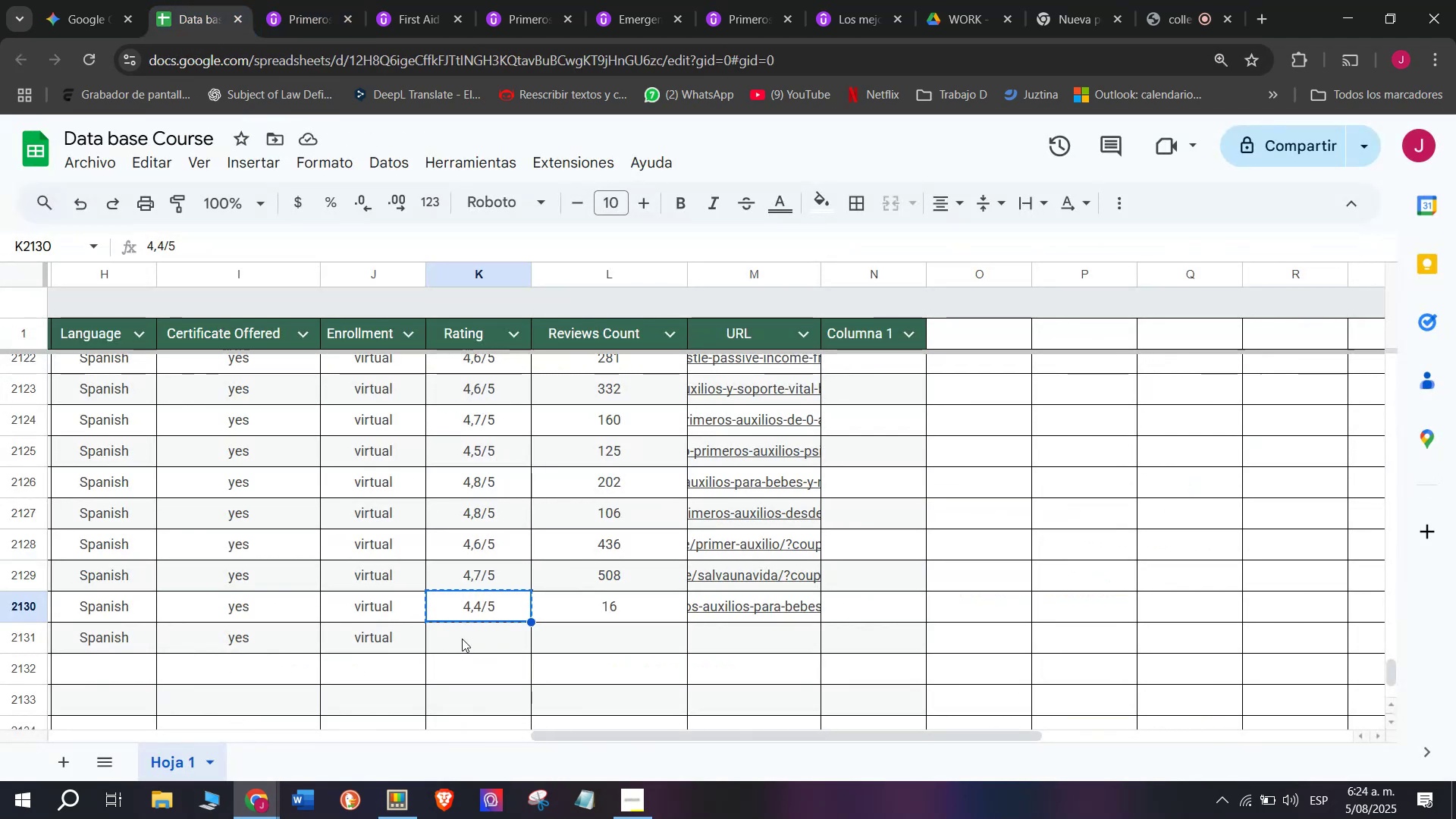 
left_click([468, 544])
 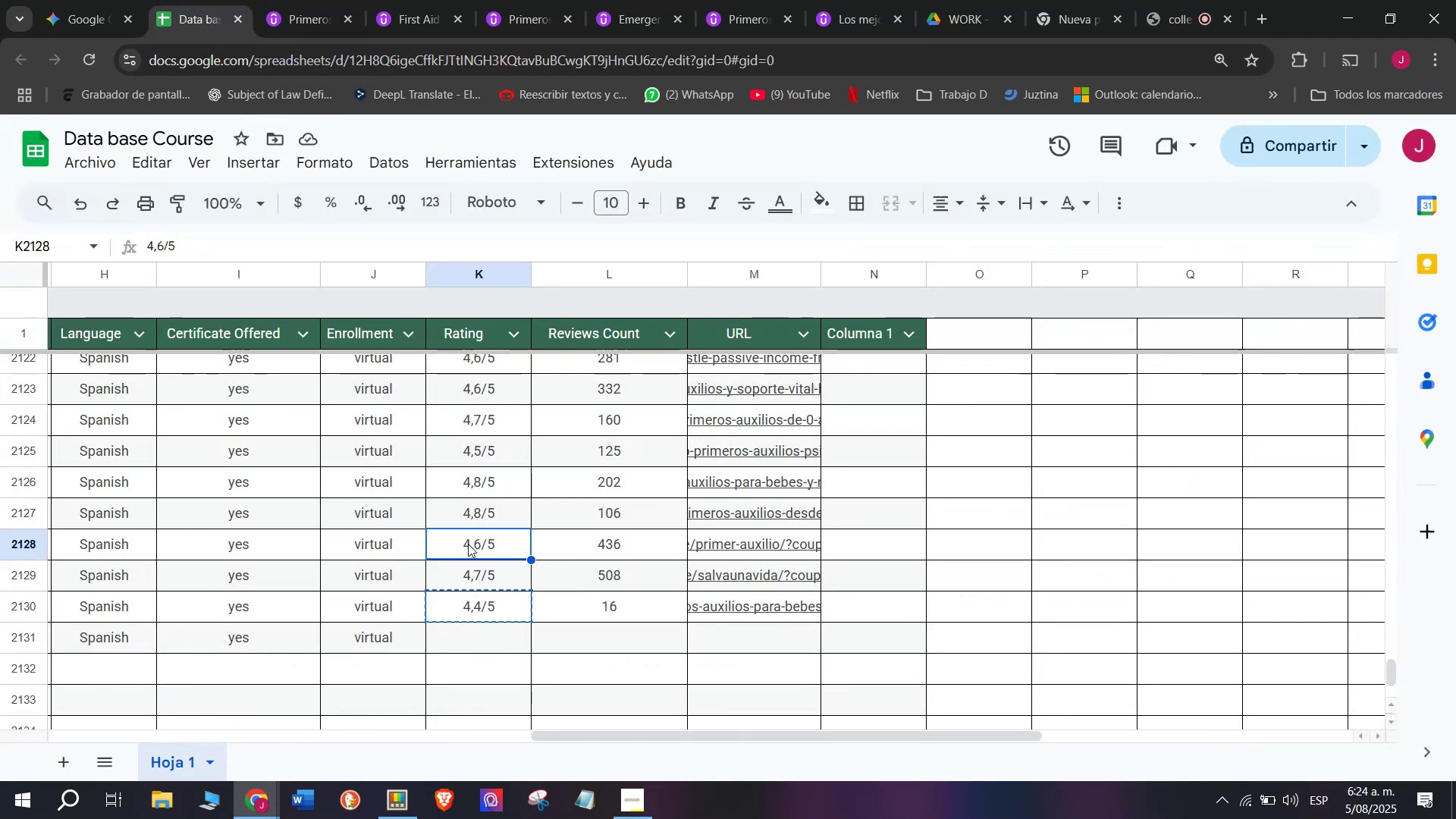 
key(Control+ControlLeft)
 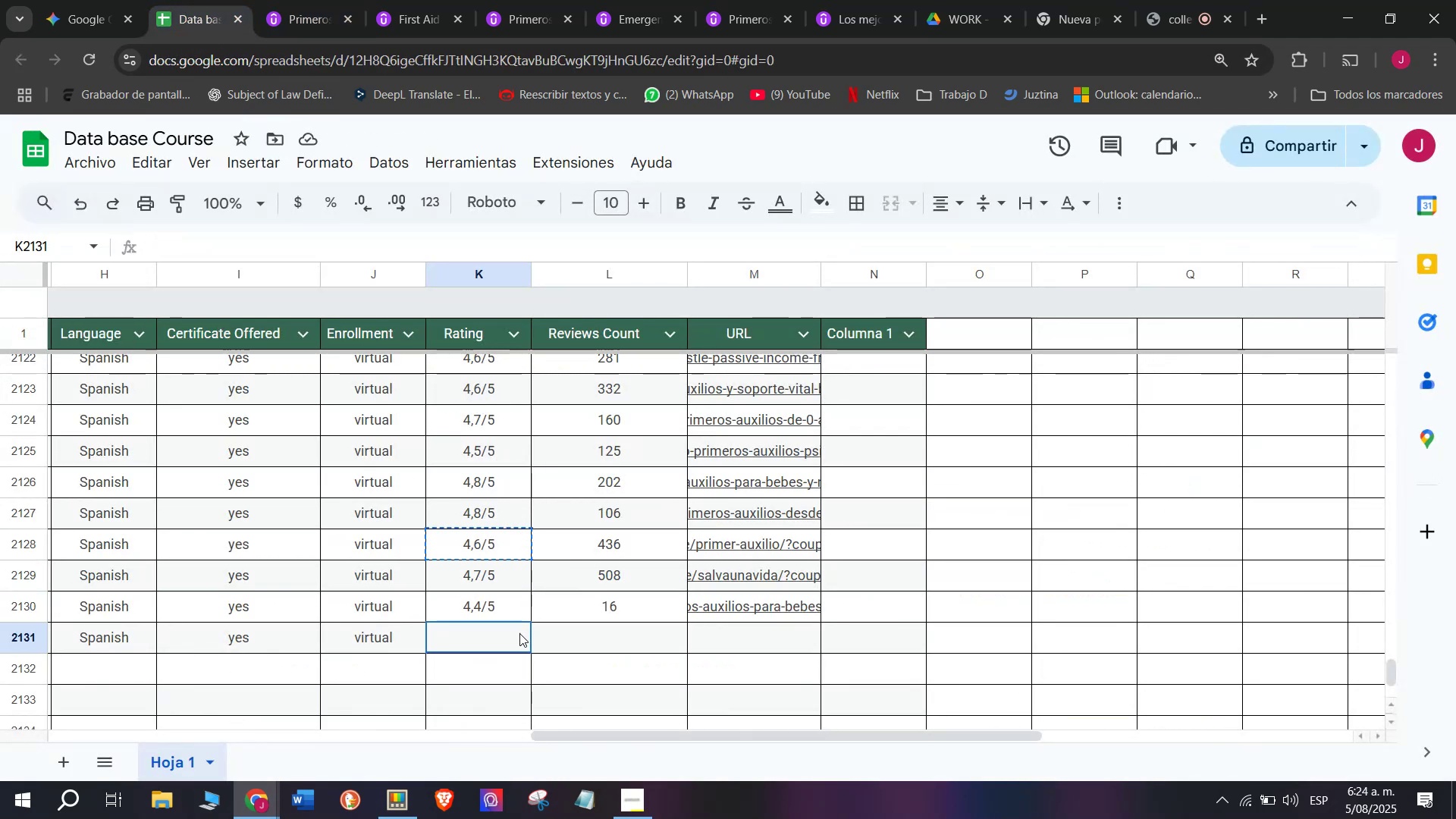 
key(Break)
 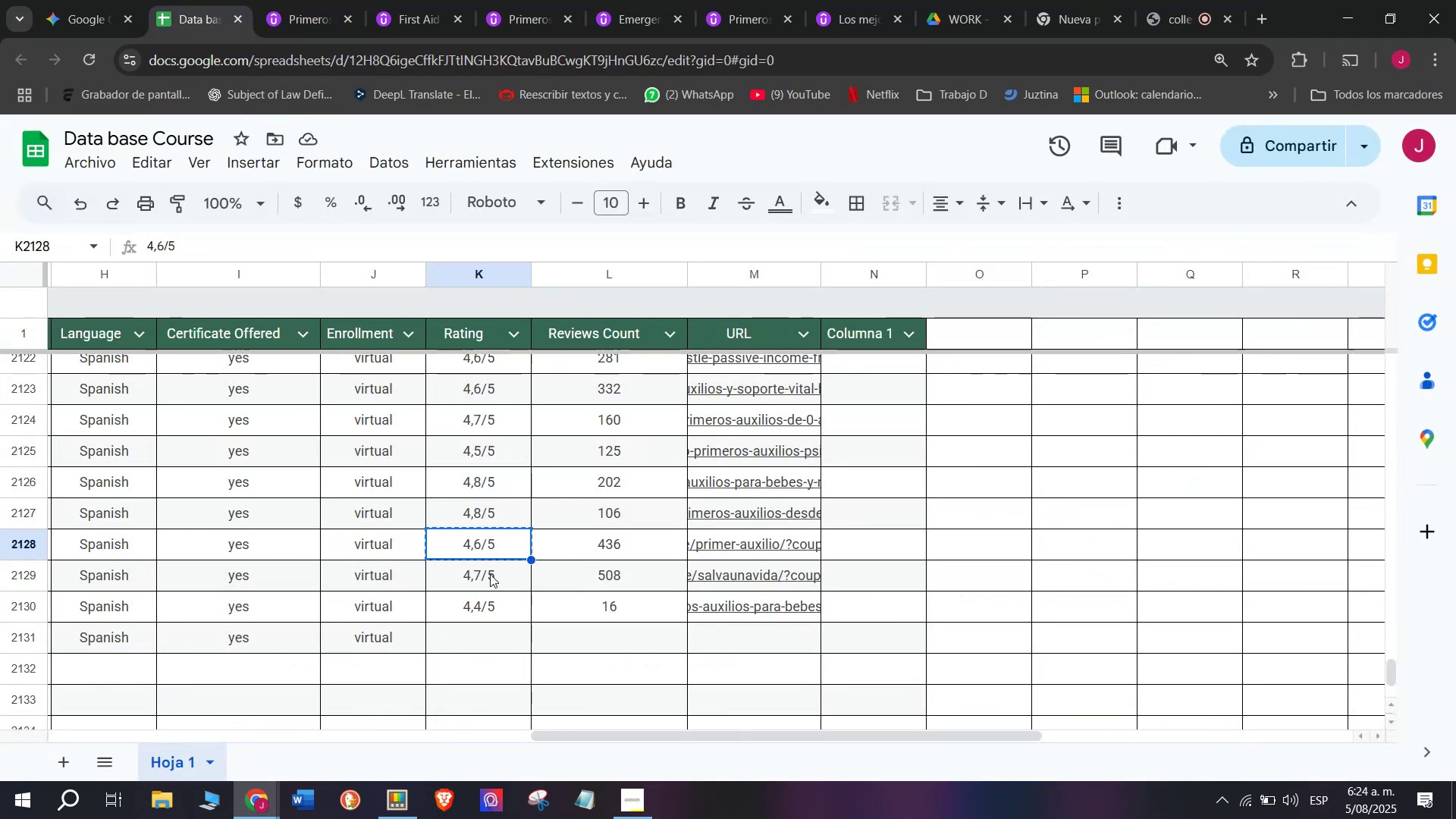 
key(Control+C)
 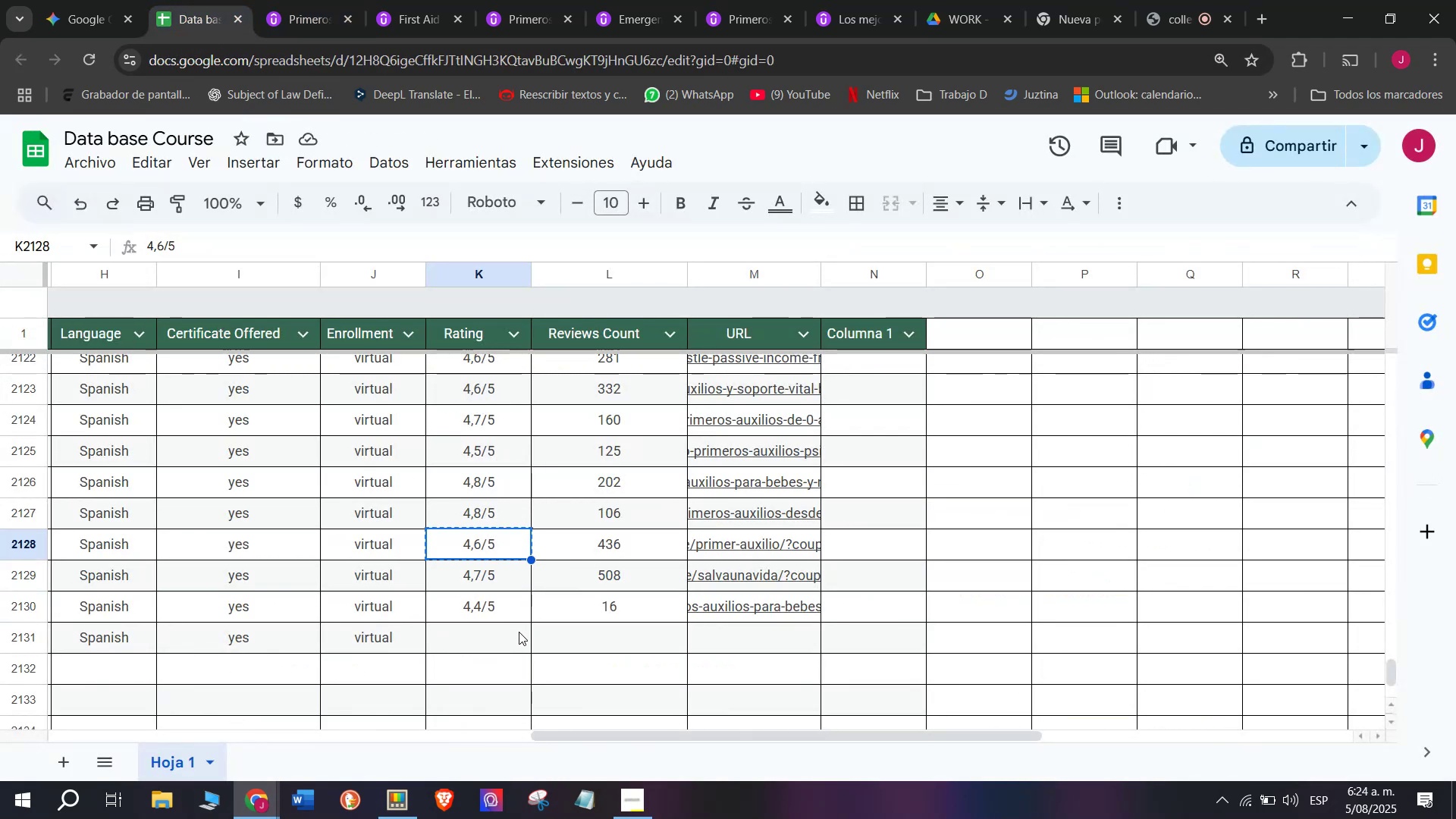 
left_click([519, 633])
 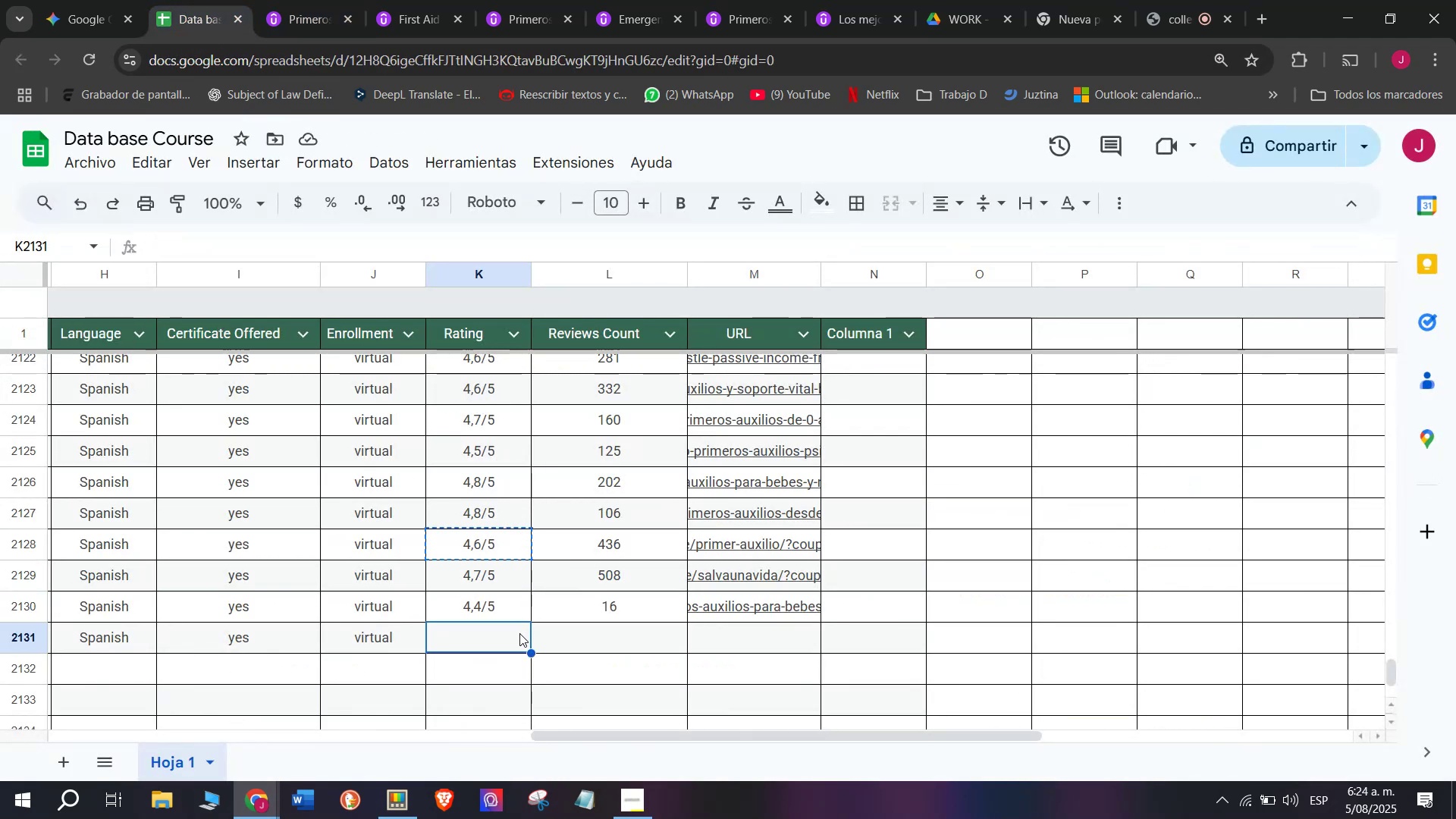 
key(Z)
 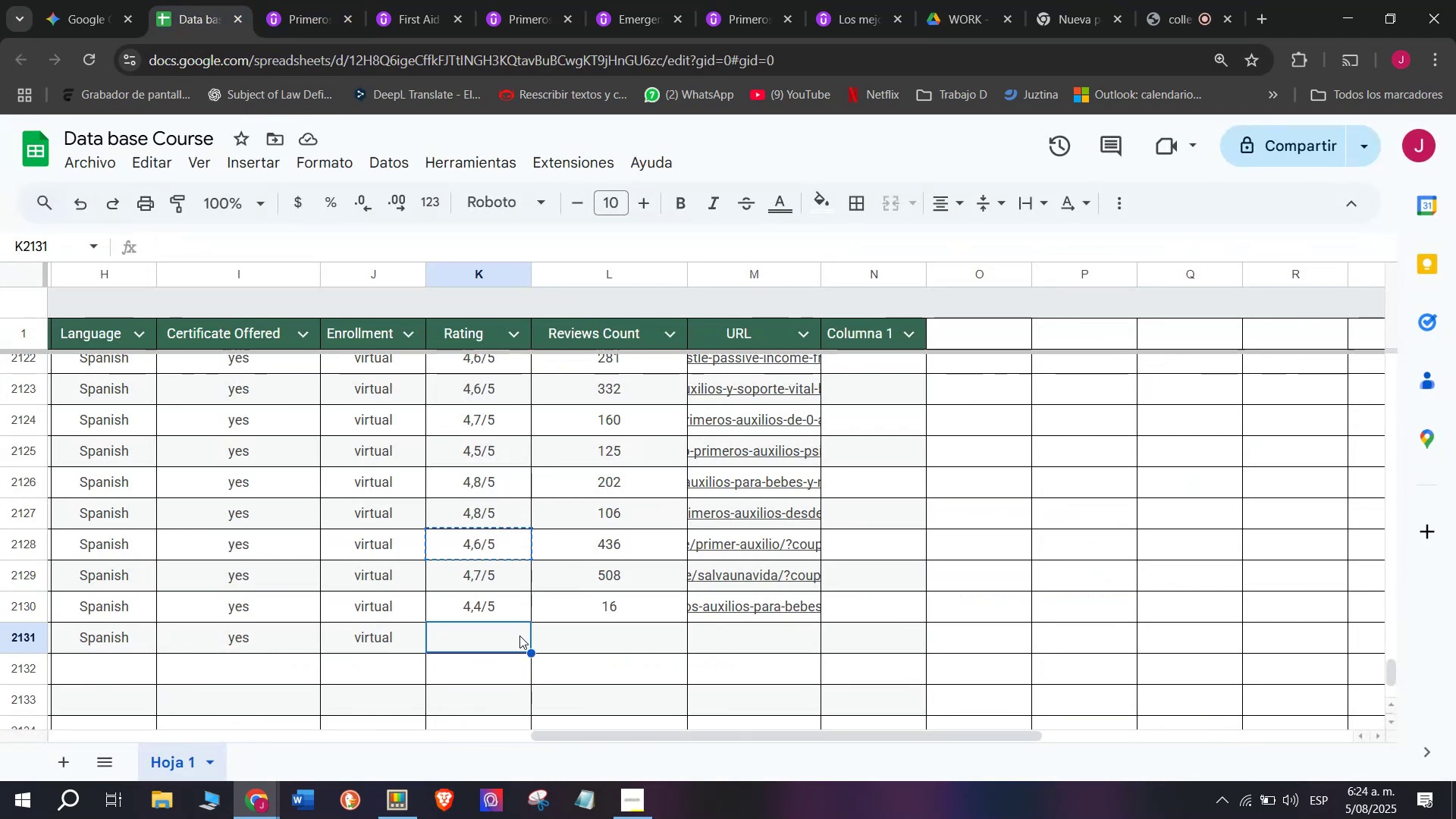 
key(Control+ControlLeft)
 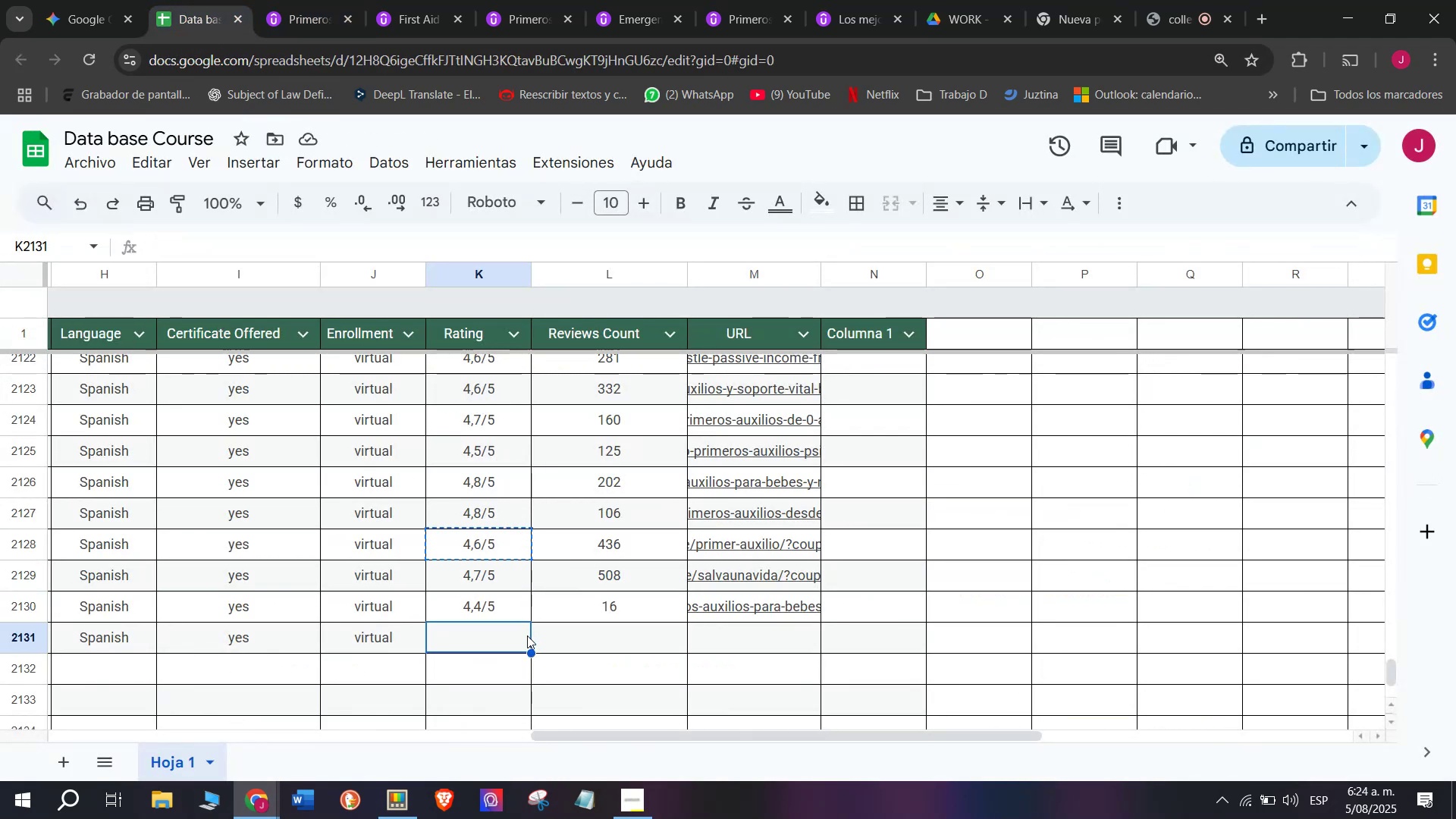 
key(Control+V)
 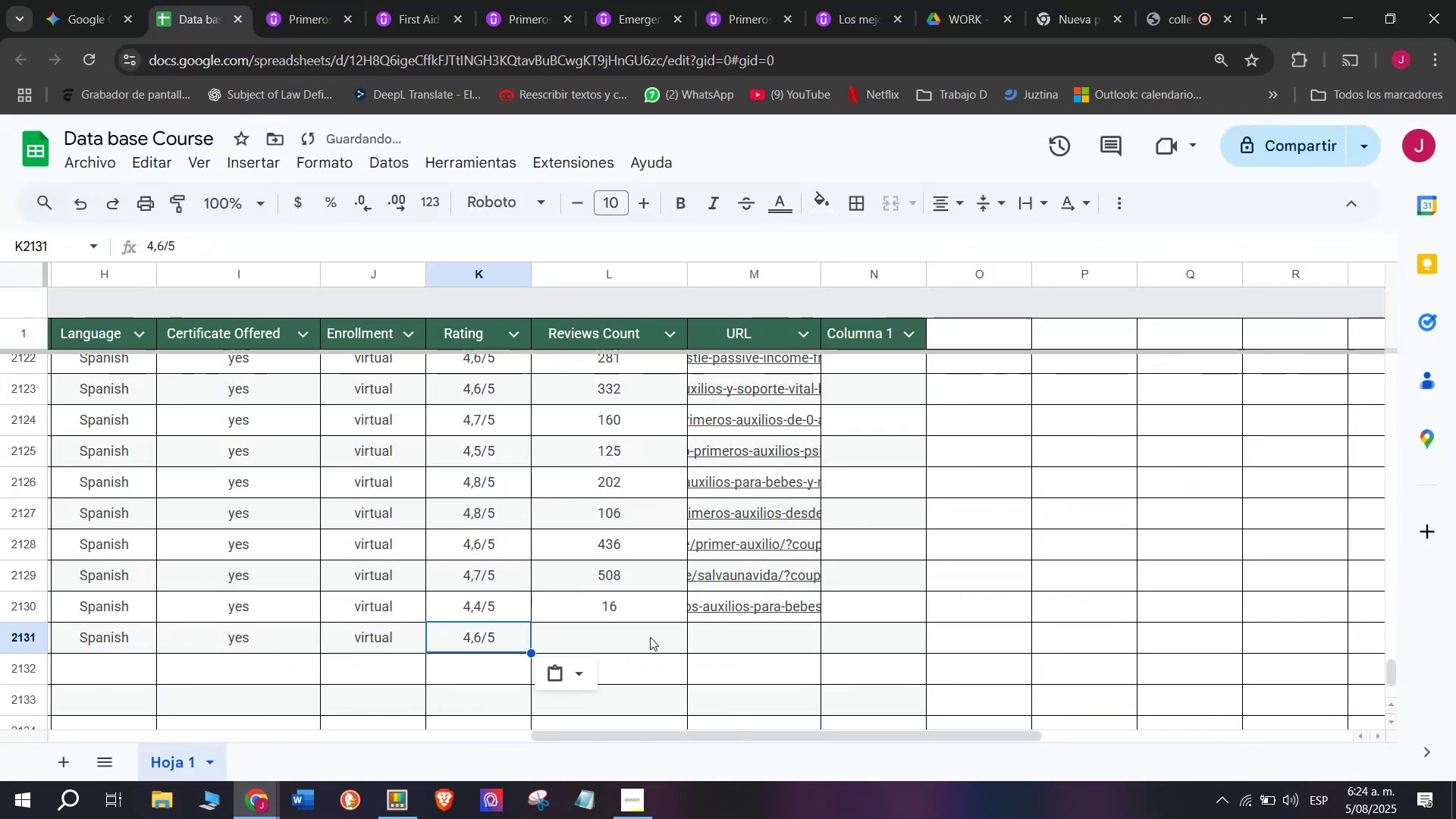 
left_click([650, 636])
 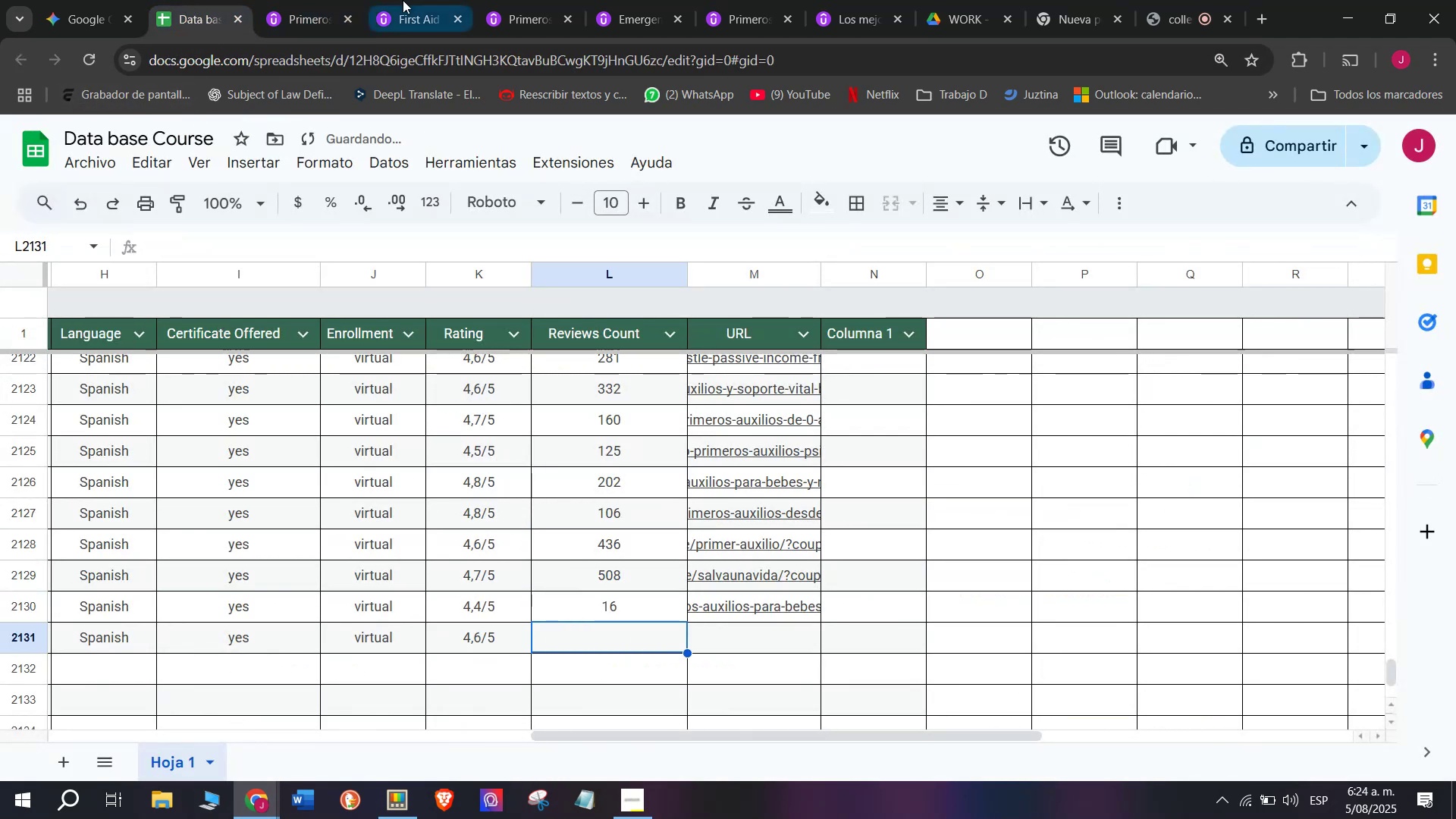 
left_click([319, 0])
 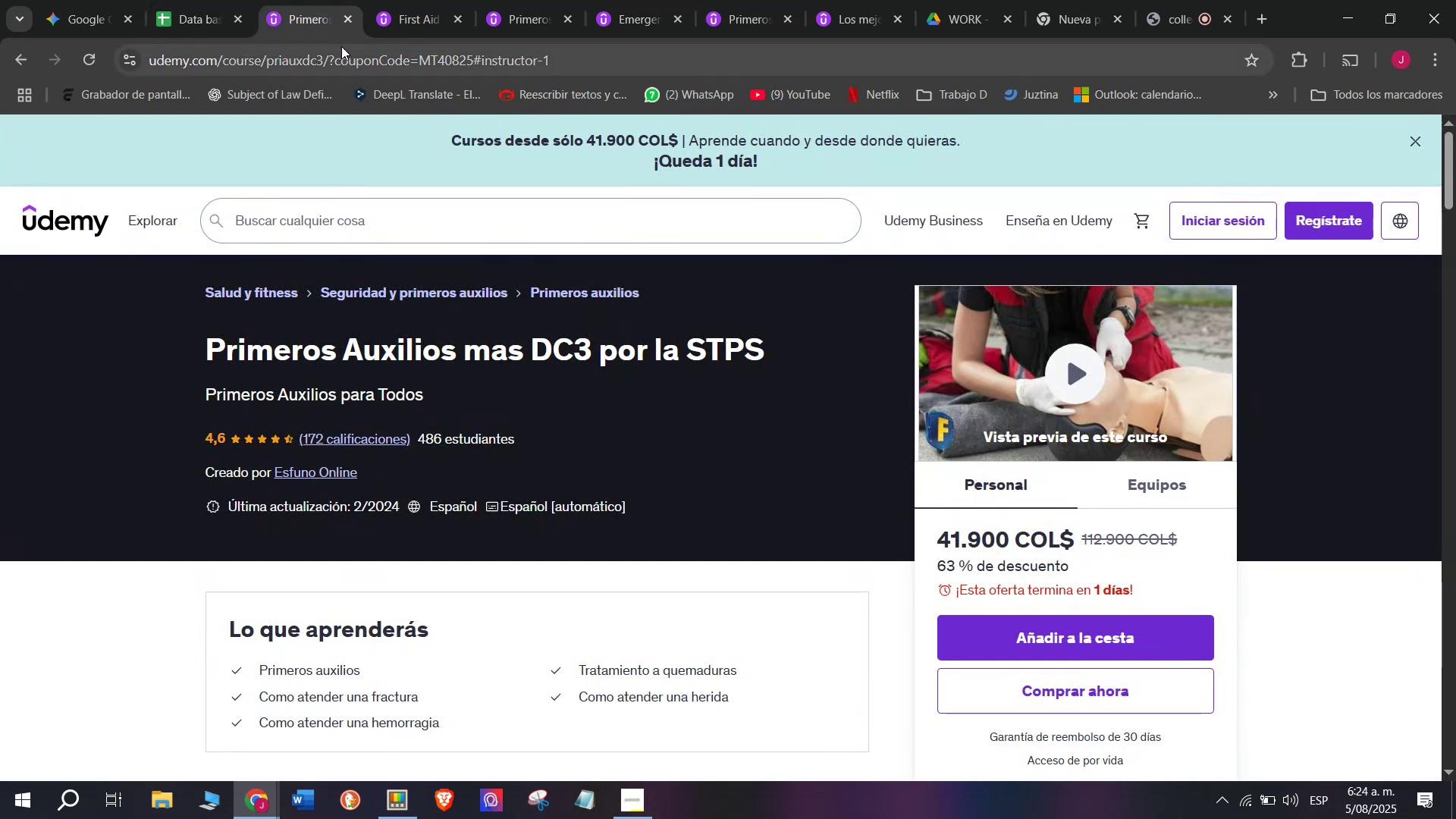 
double_click([341, 46])
 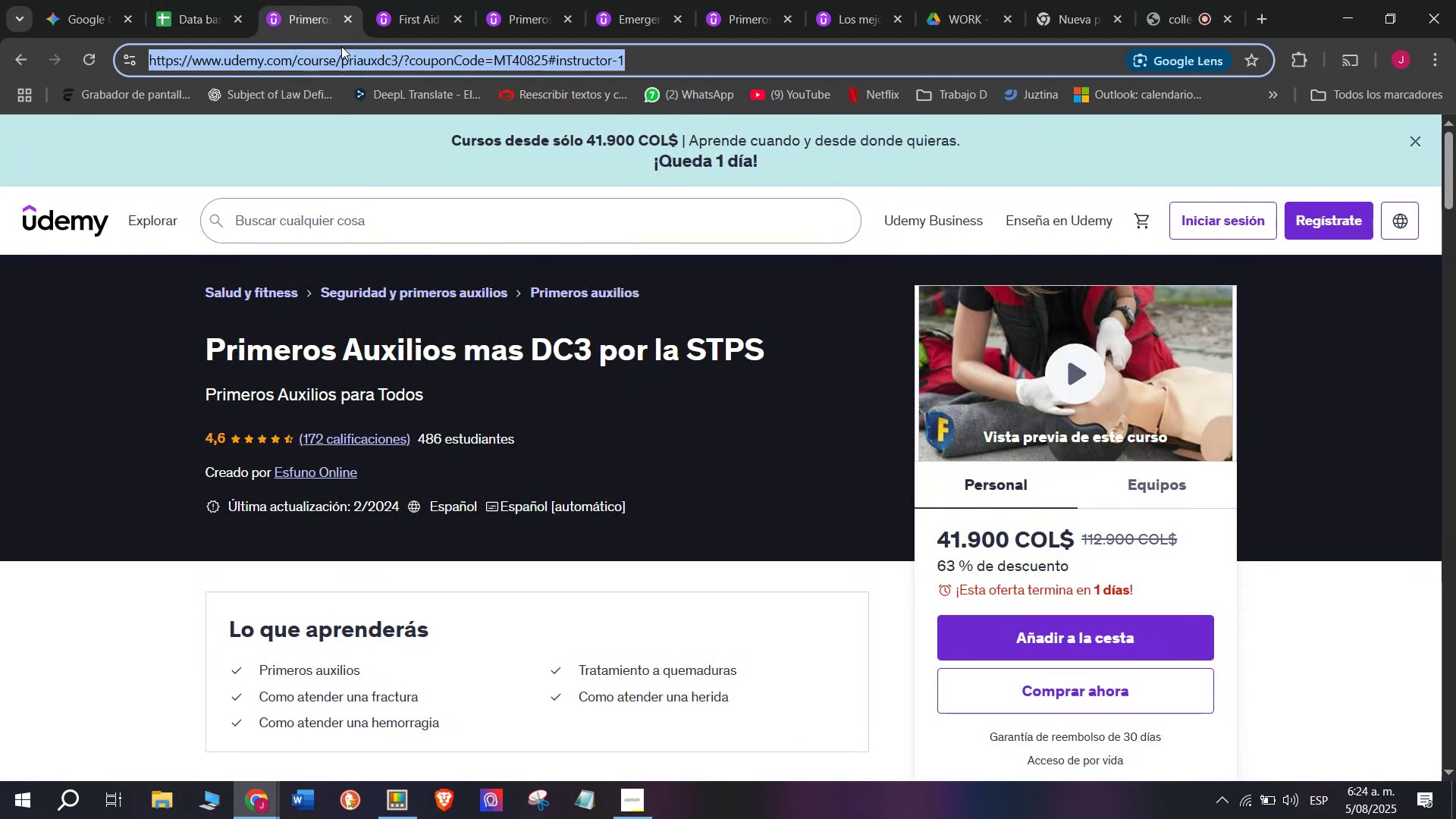 
triple_click([341, 46])
 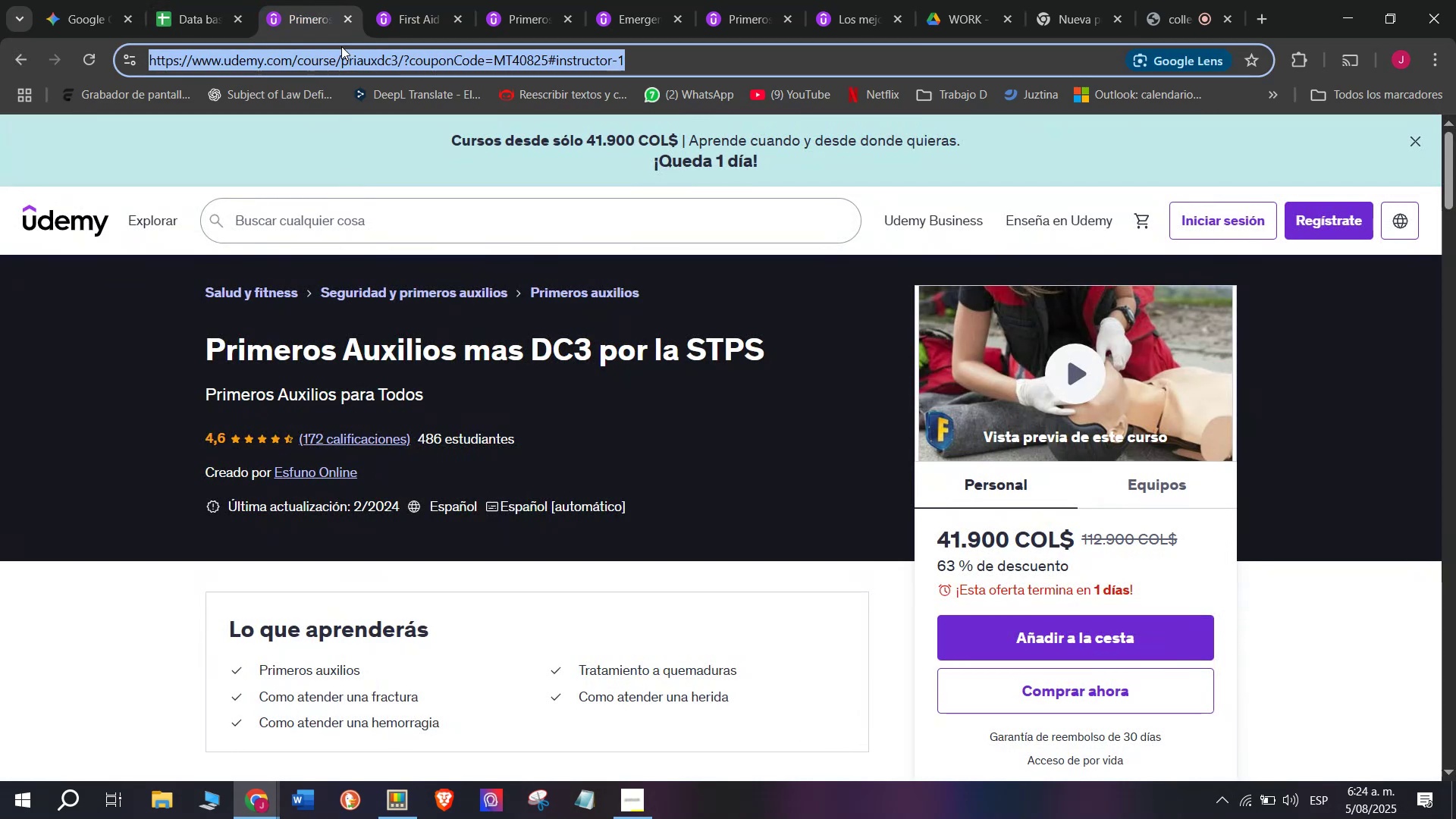 
key(Break)
 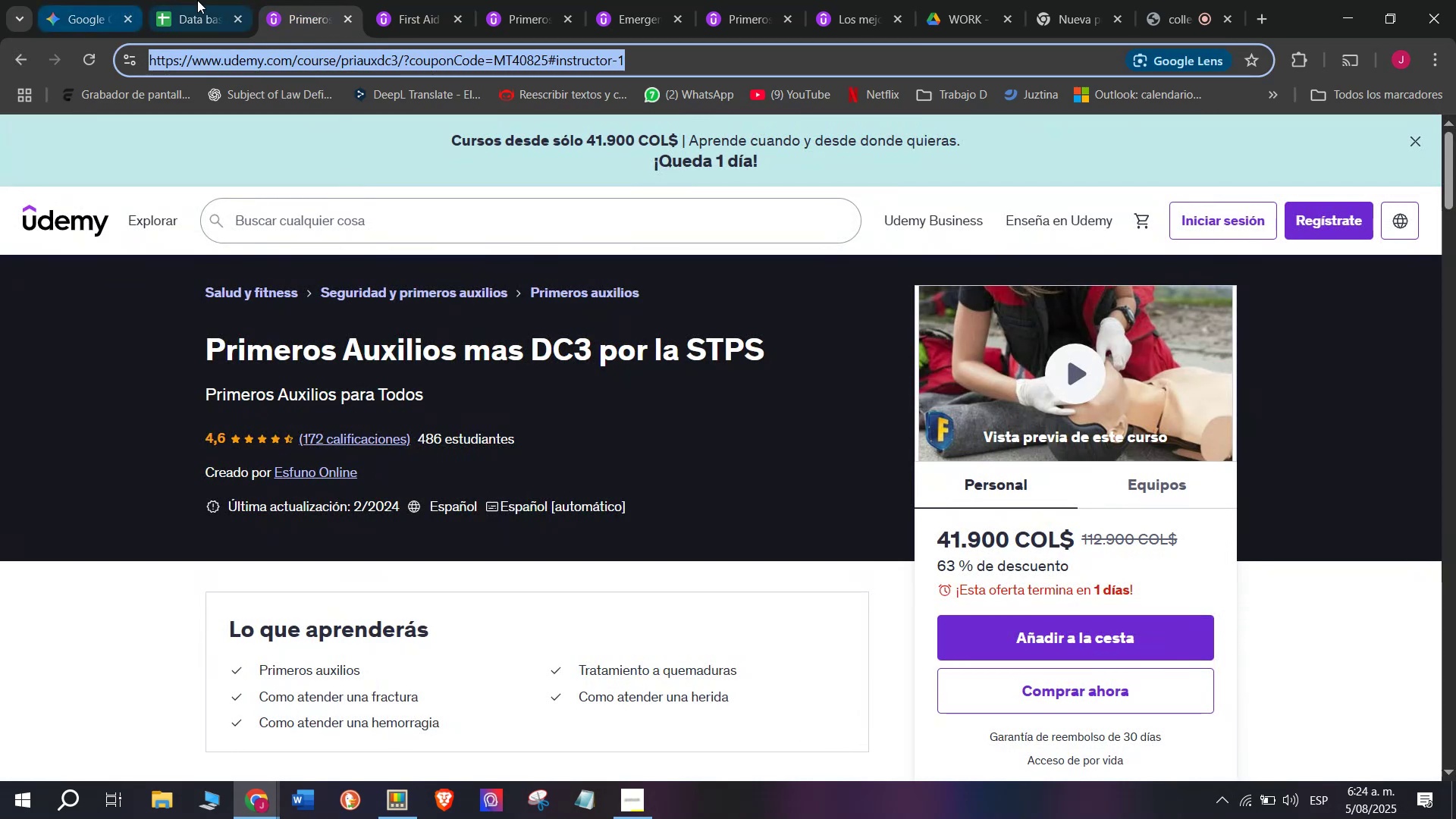 
key(Control+ControlLeft)
 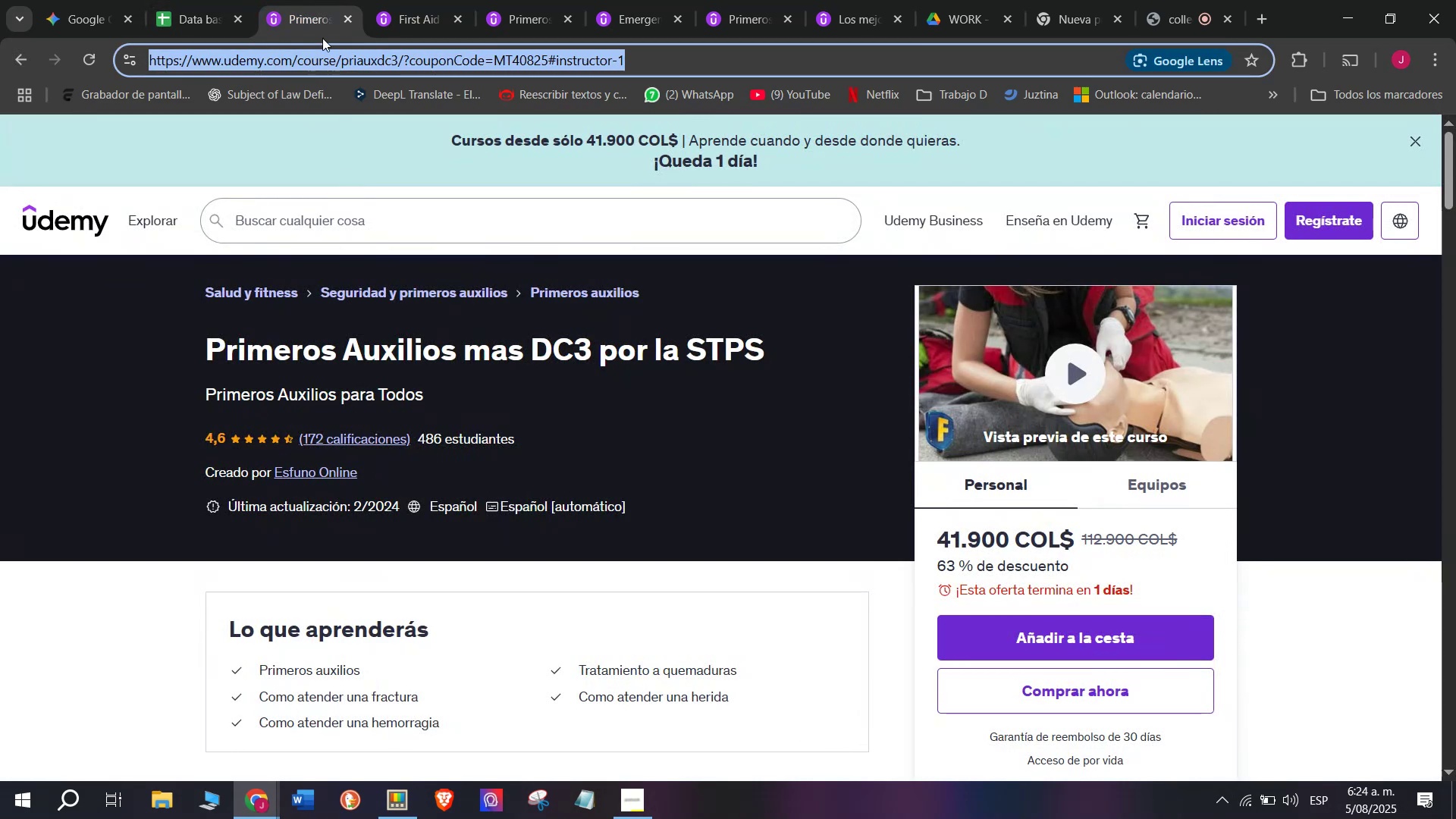 
key(Control+C)
 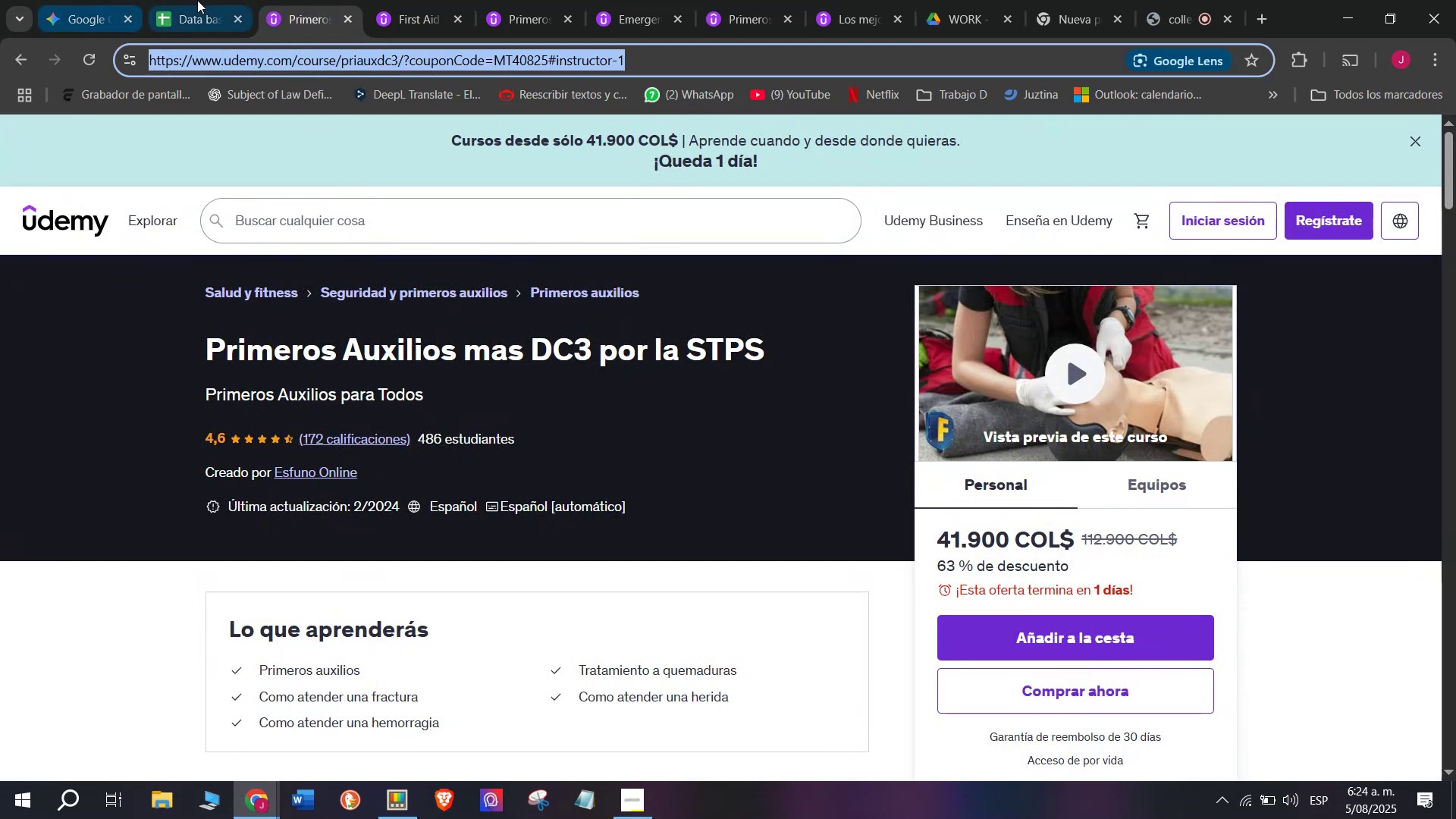 
left_click([197, 0])
 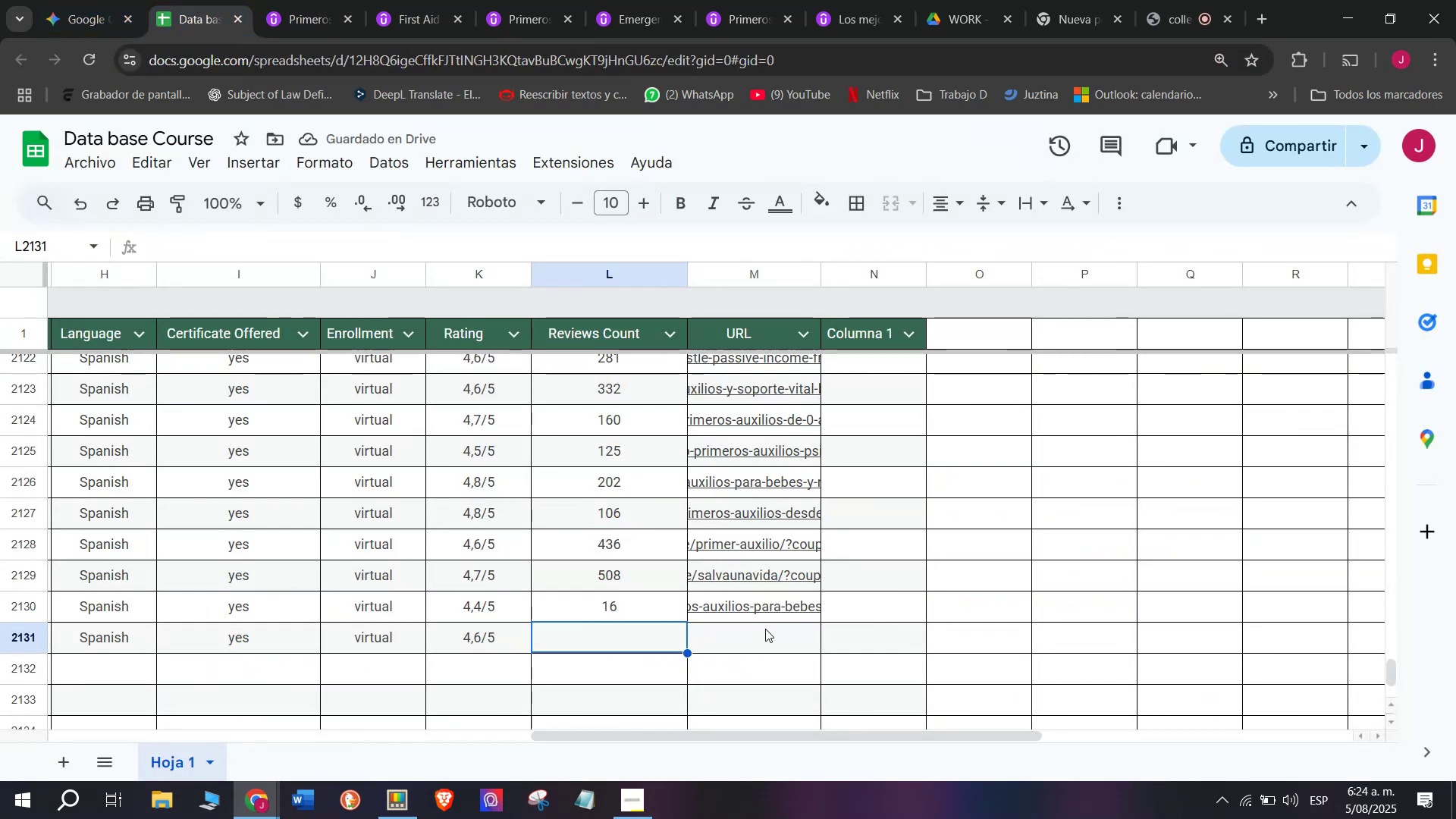 
double_click([765, 629])
 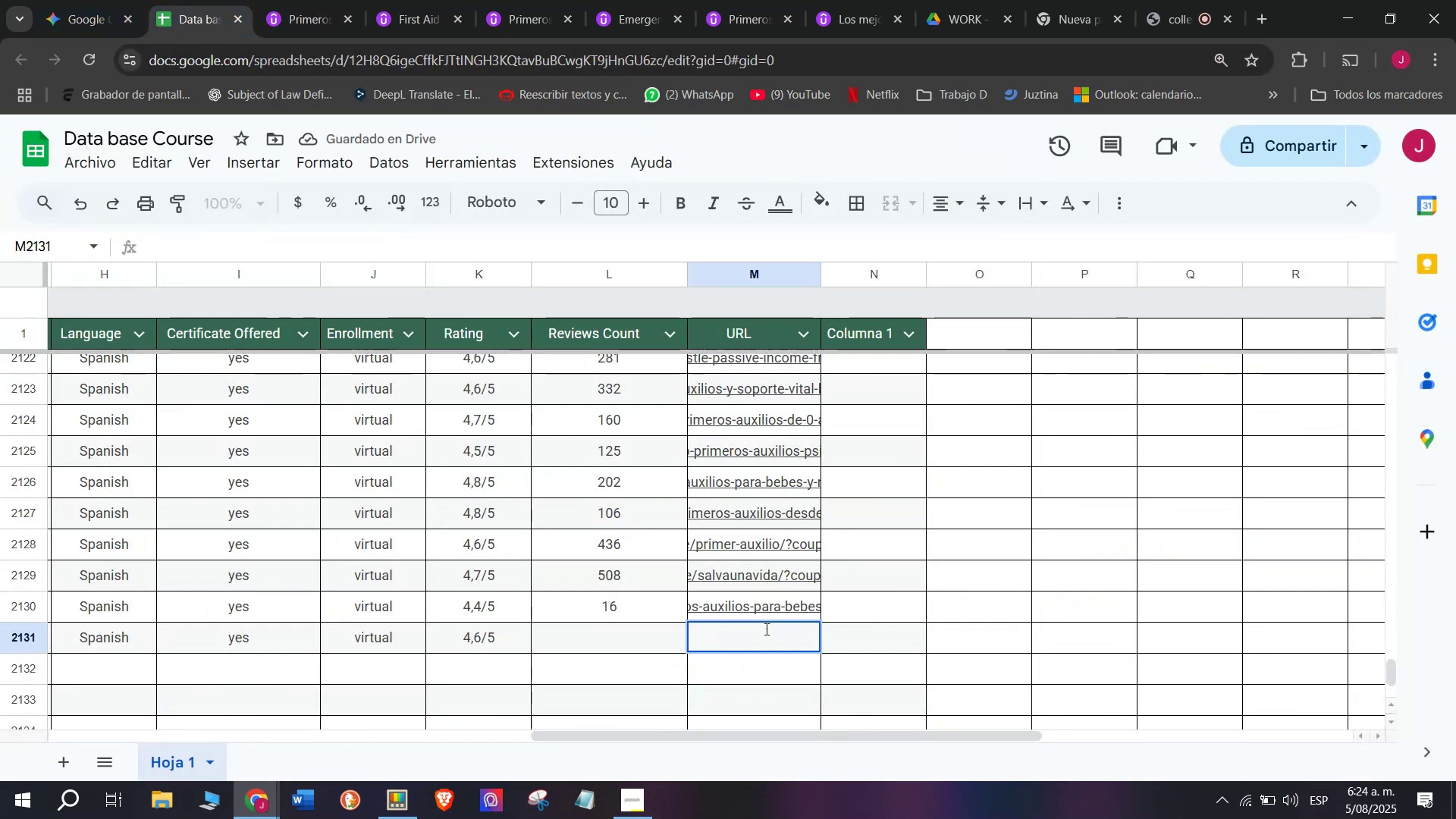 
triple_click([765, 629])
 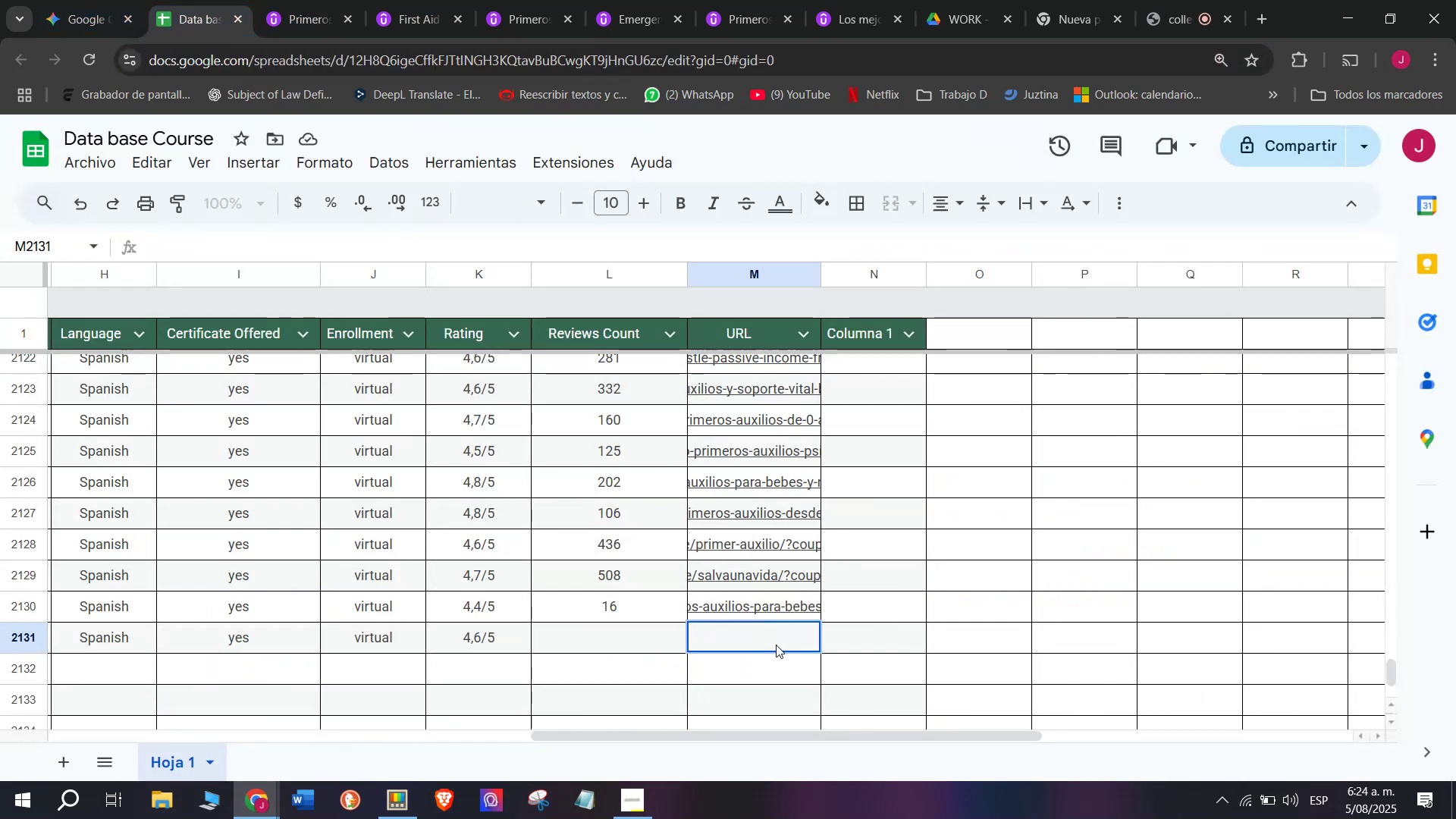 
left_click([778, 629])
 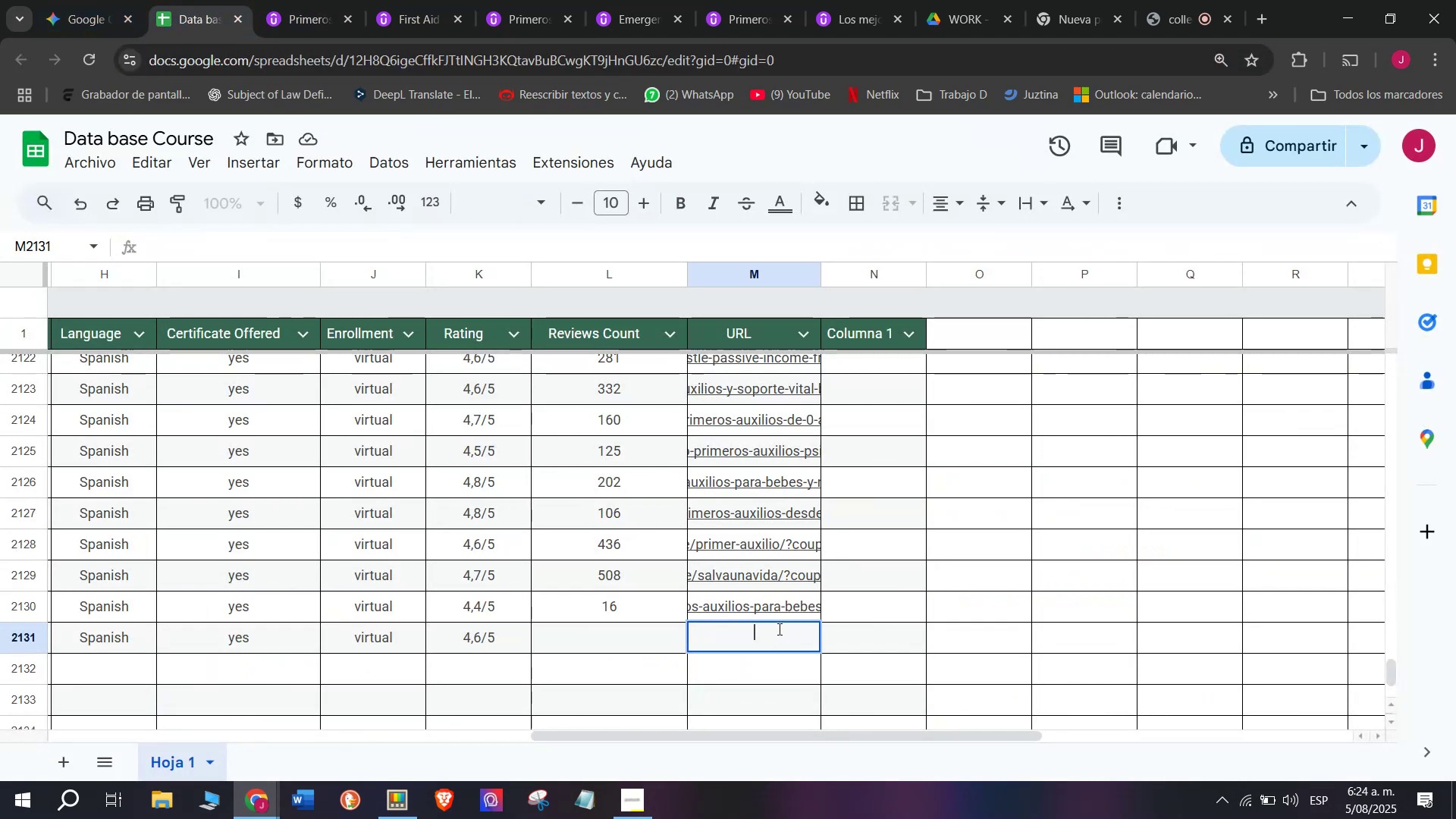 
key(Z)
 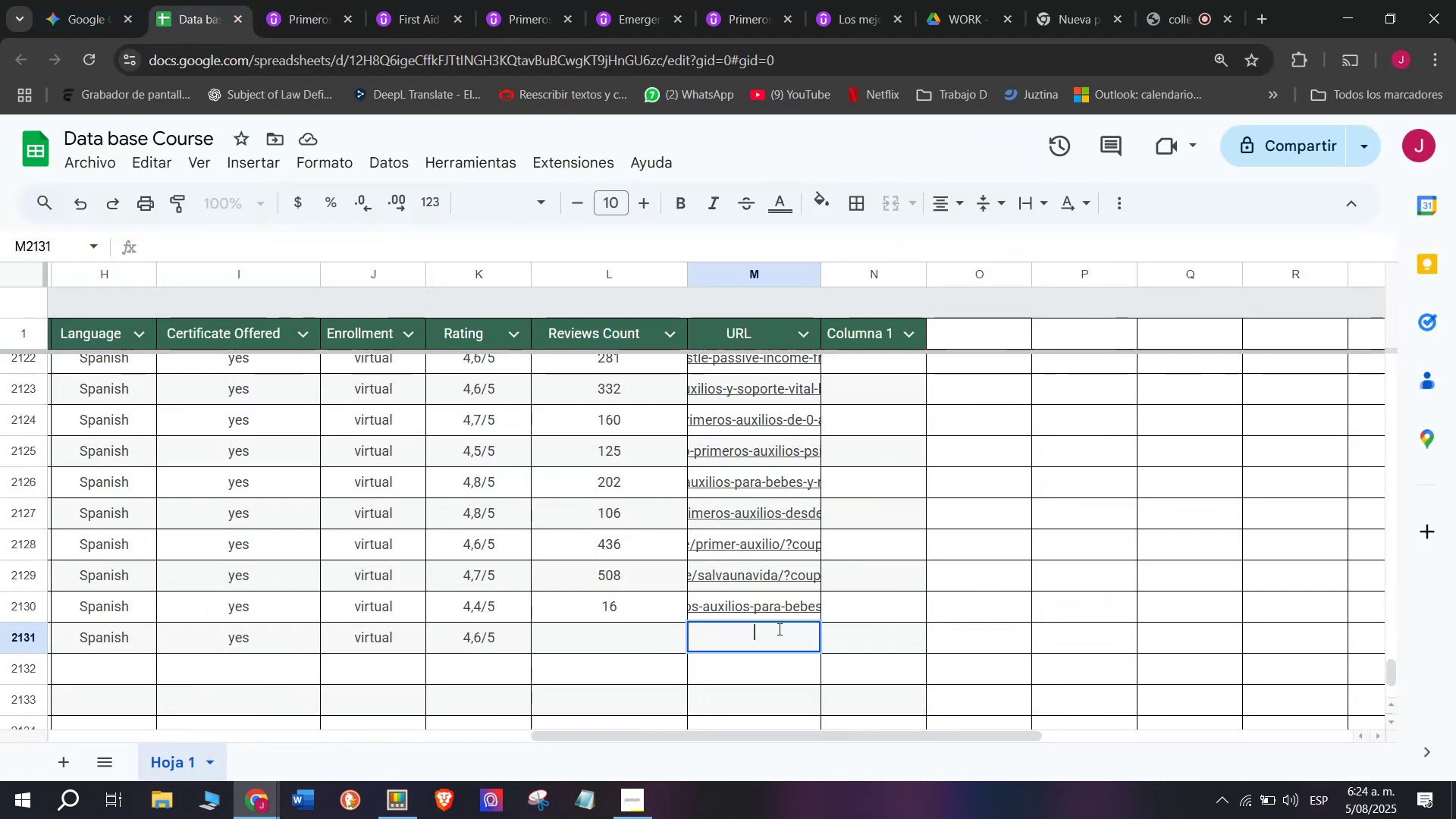 
key(Control+ControlLeft)
 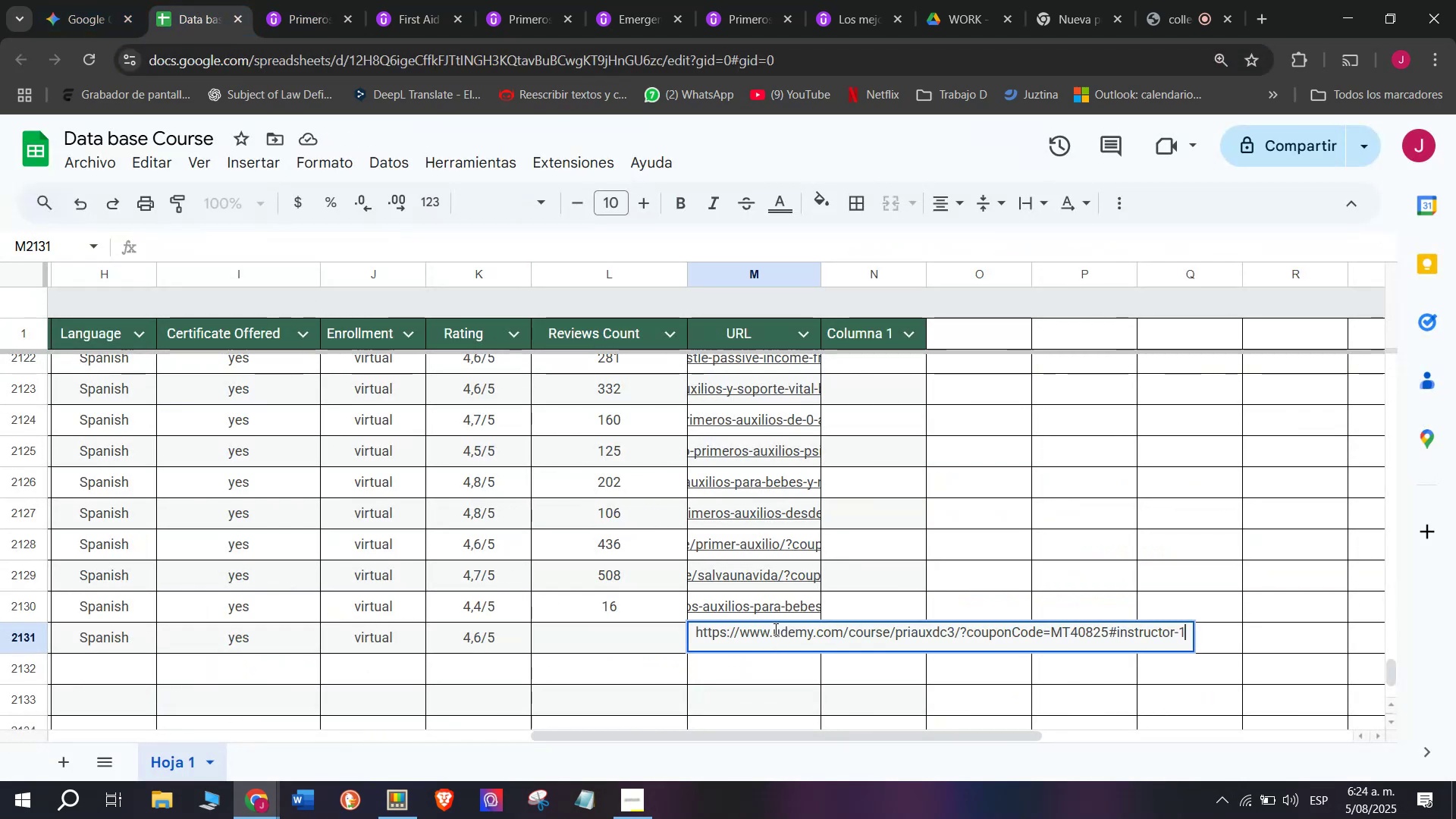 
key(Control+V)
 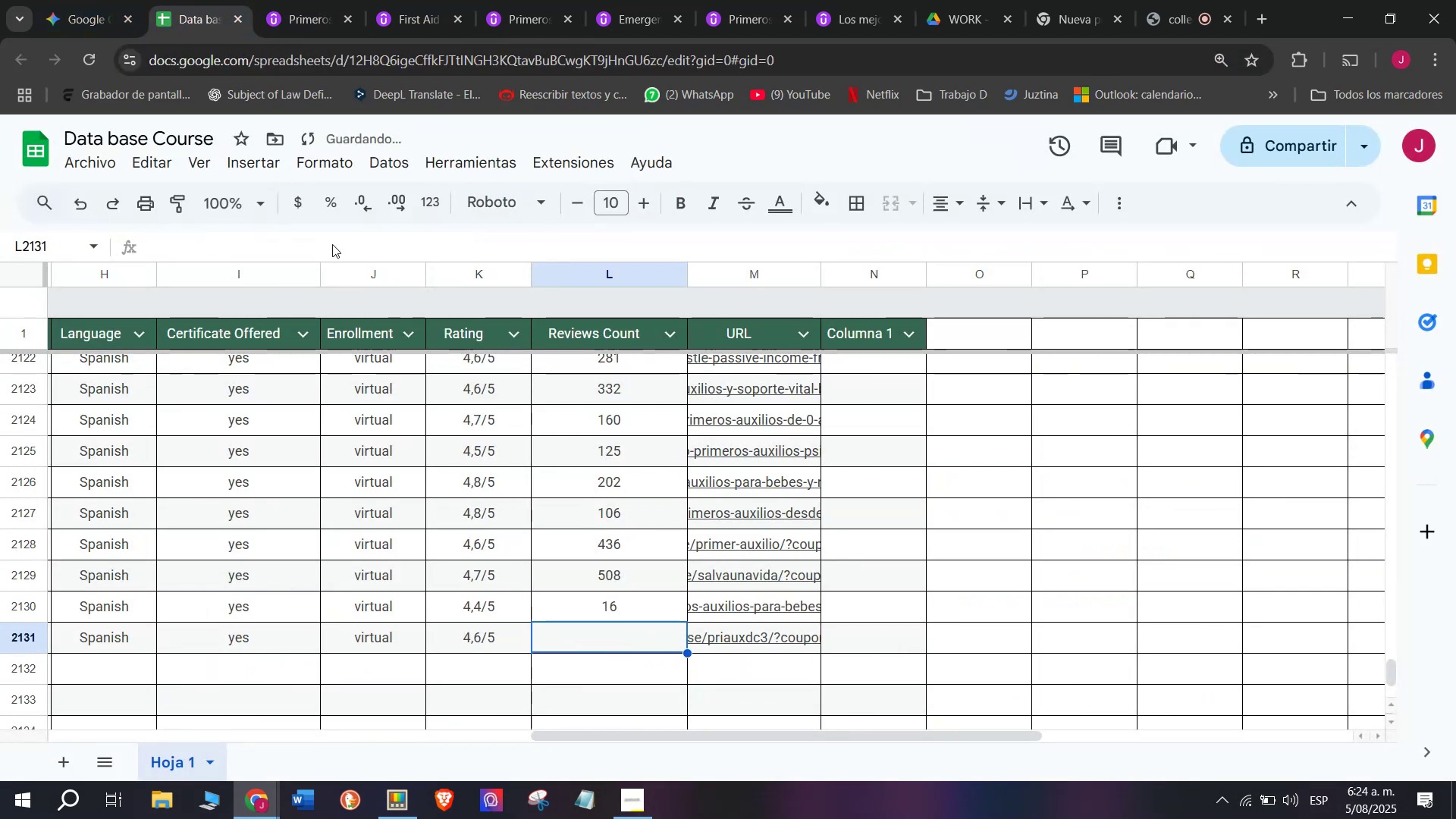 
left_click([300, 0])
 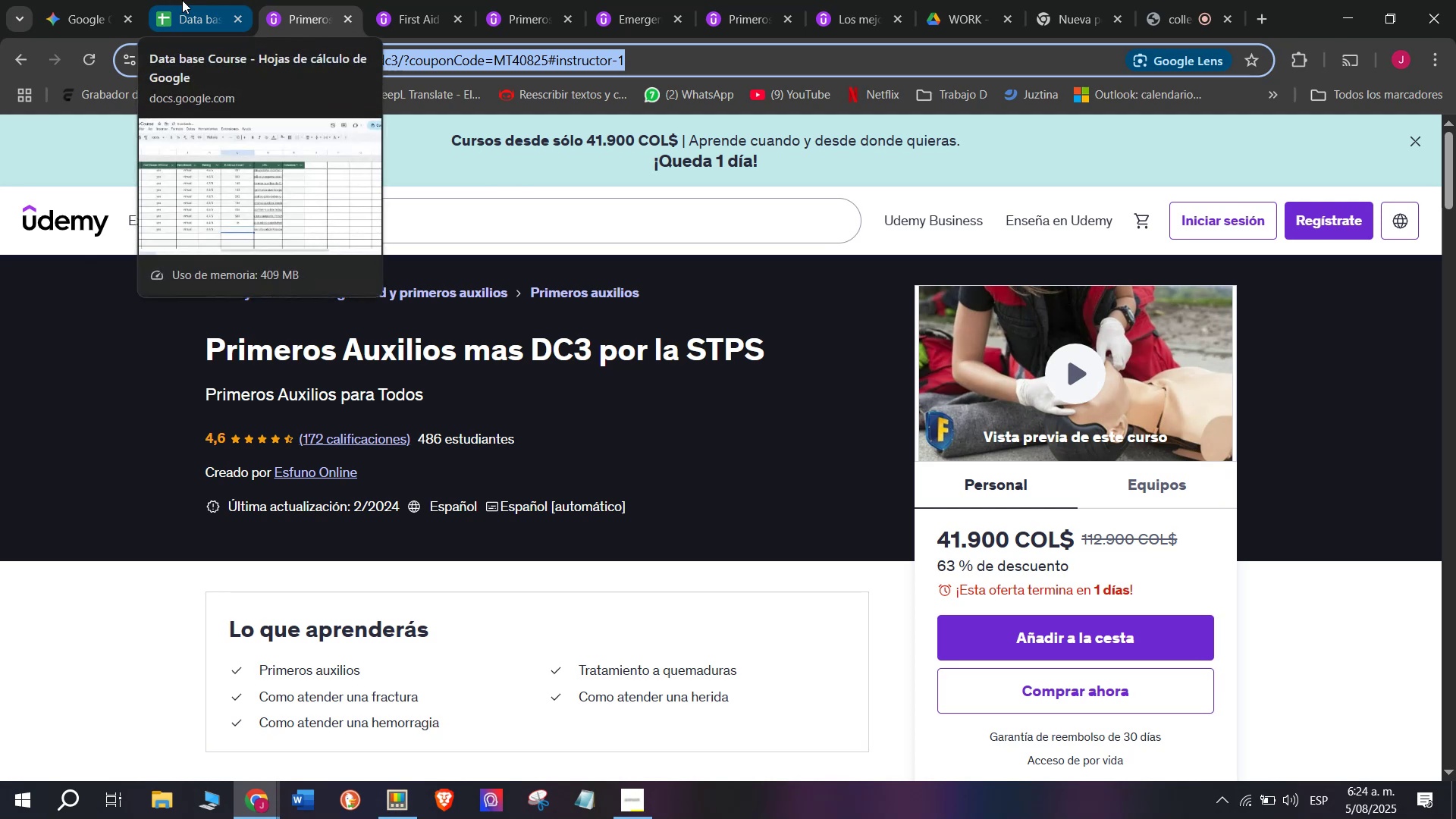 
left_click([182, 0])
 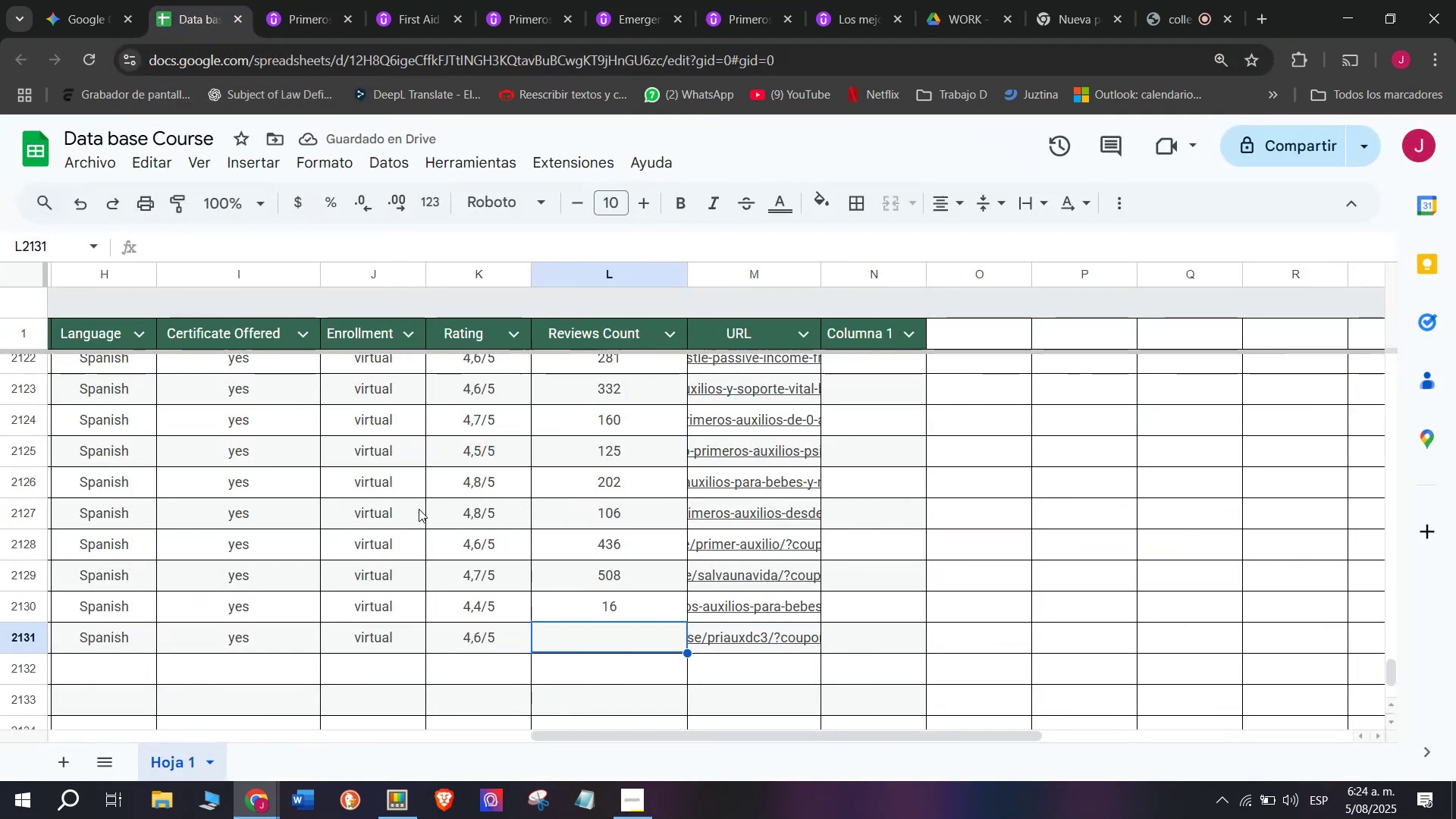 
type(172)
 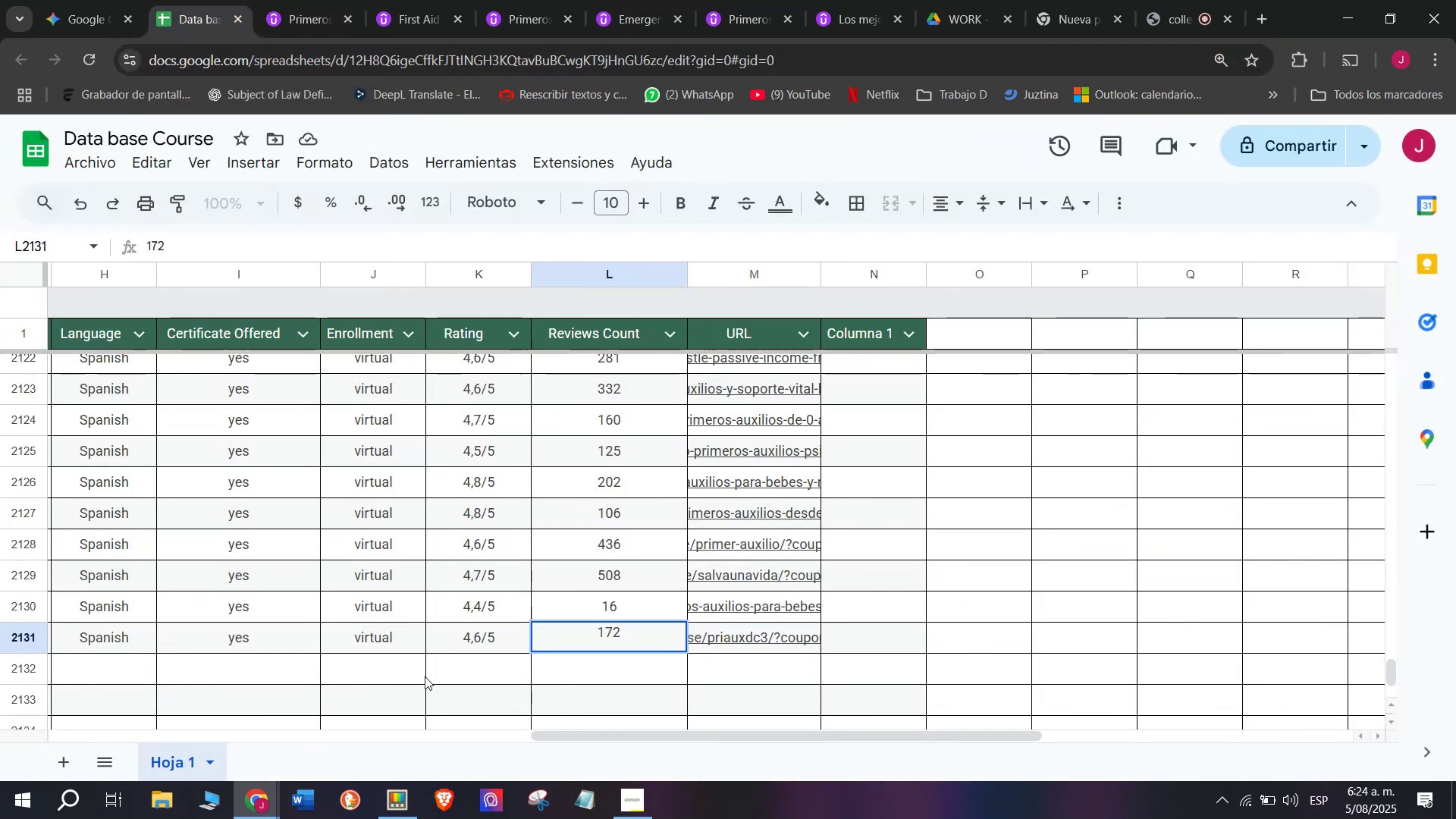 
left_click([423, 676])
 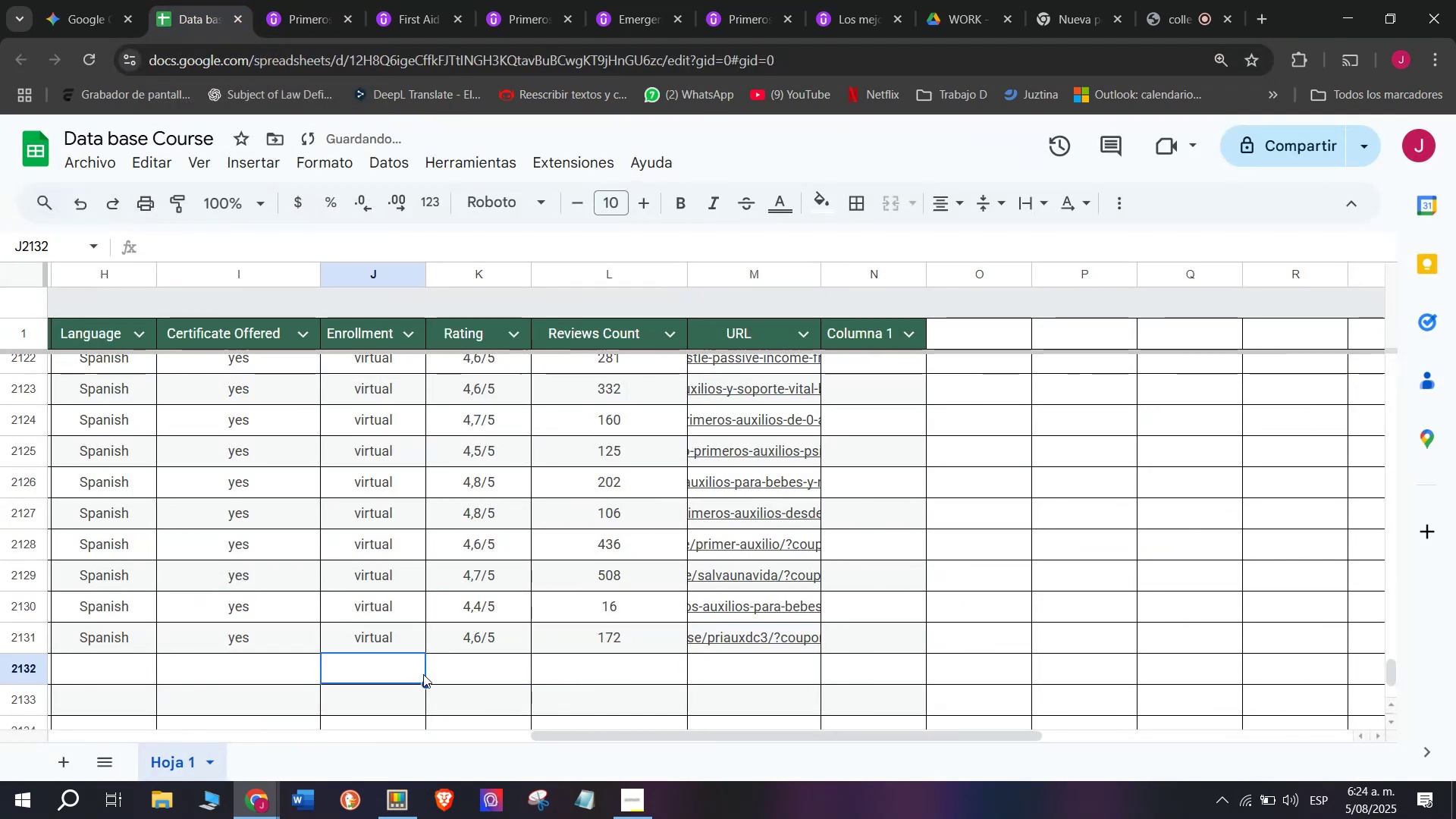 
scroll: coordinate [127, 654], scroll_direction: up, amount: 3.0
 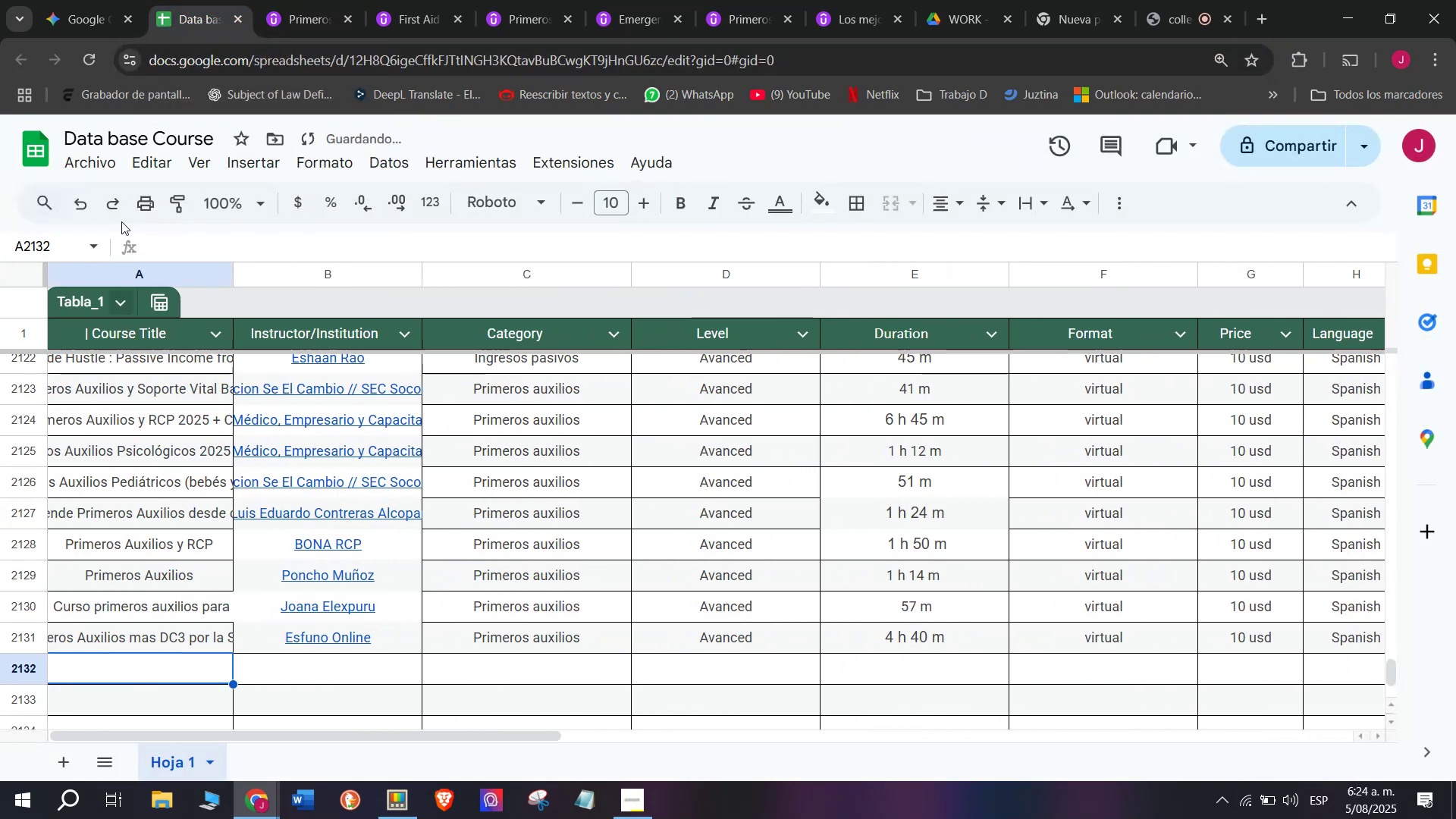 
left_click([319, 0])
 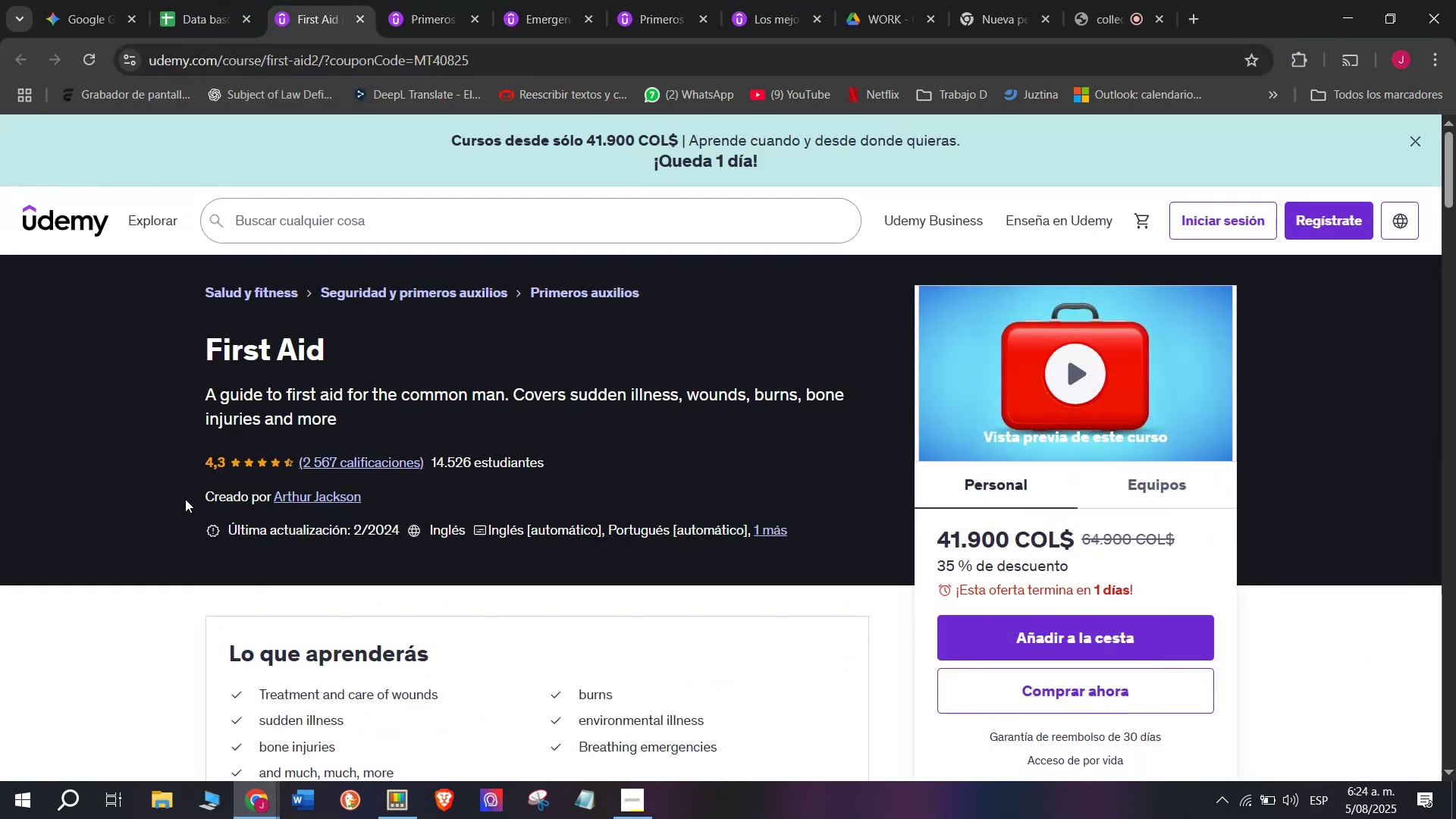 
left_click_drag(start_coordinate=[190, 347], to_coordinate=[449, 357])
 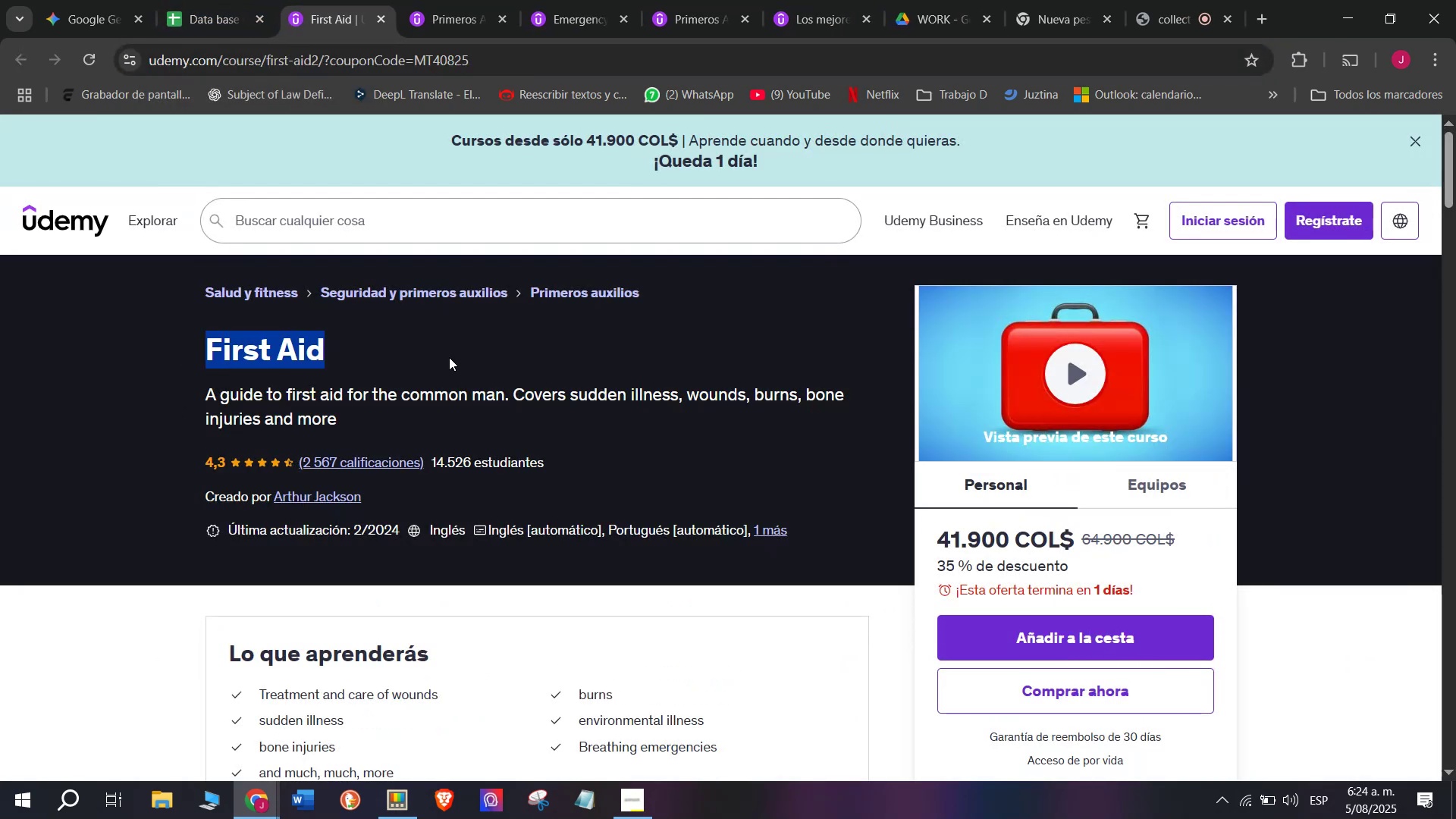 
key(Break)
 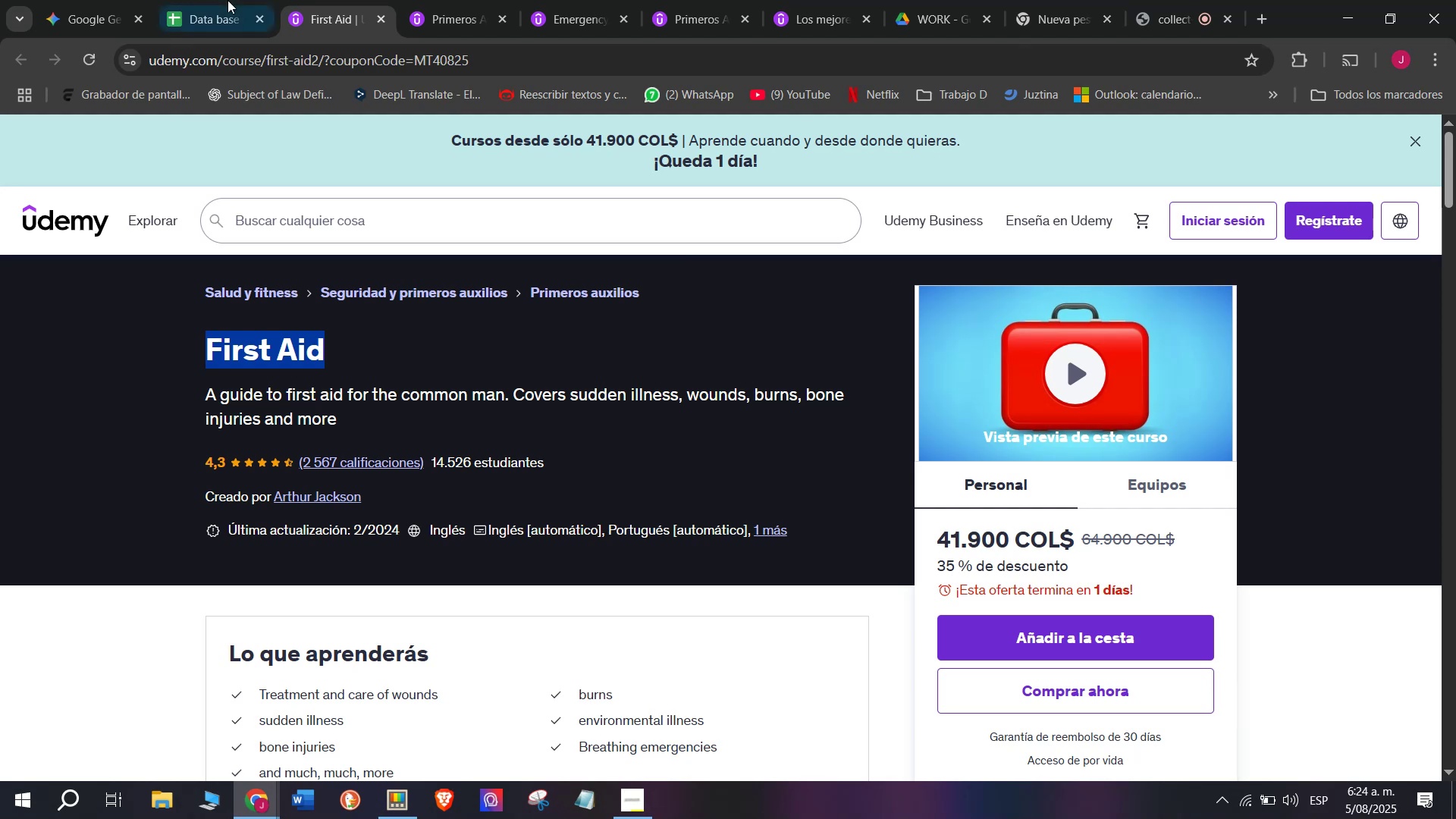 
key(Control+ControlLeft)
 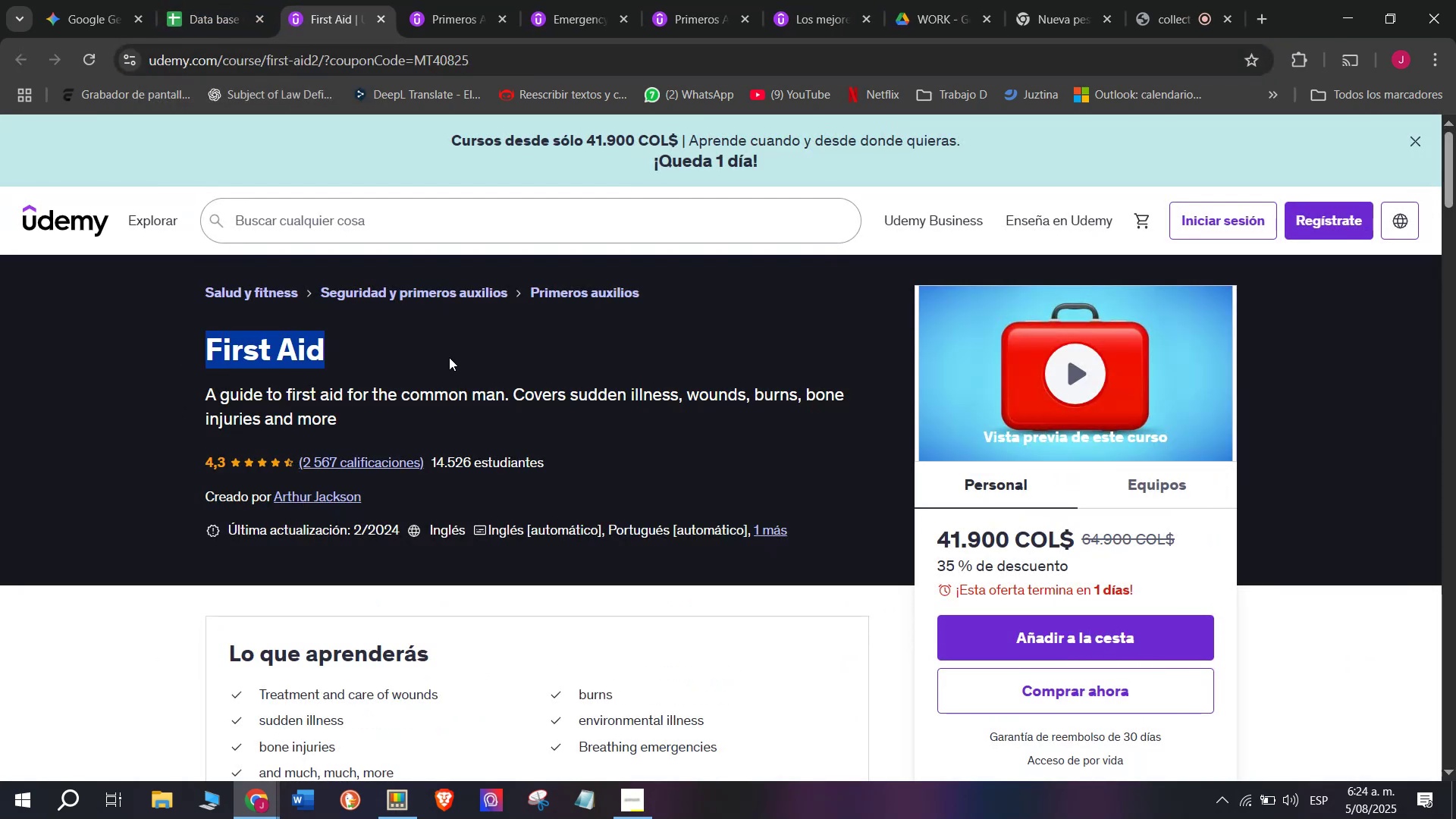 
key(Control+C)
 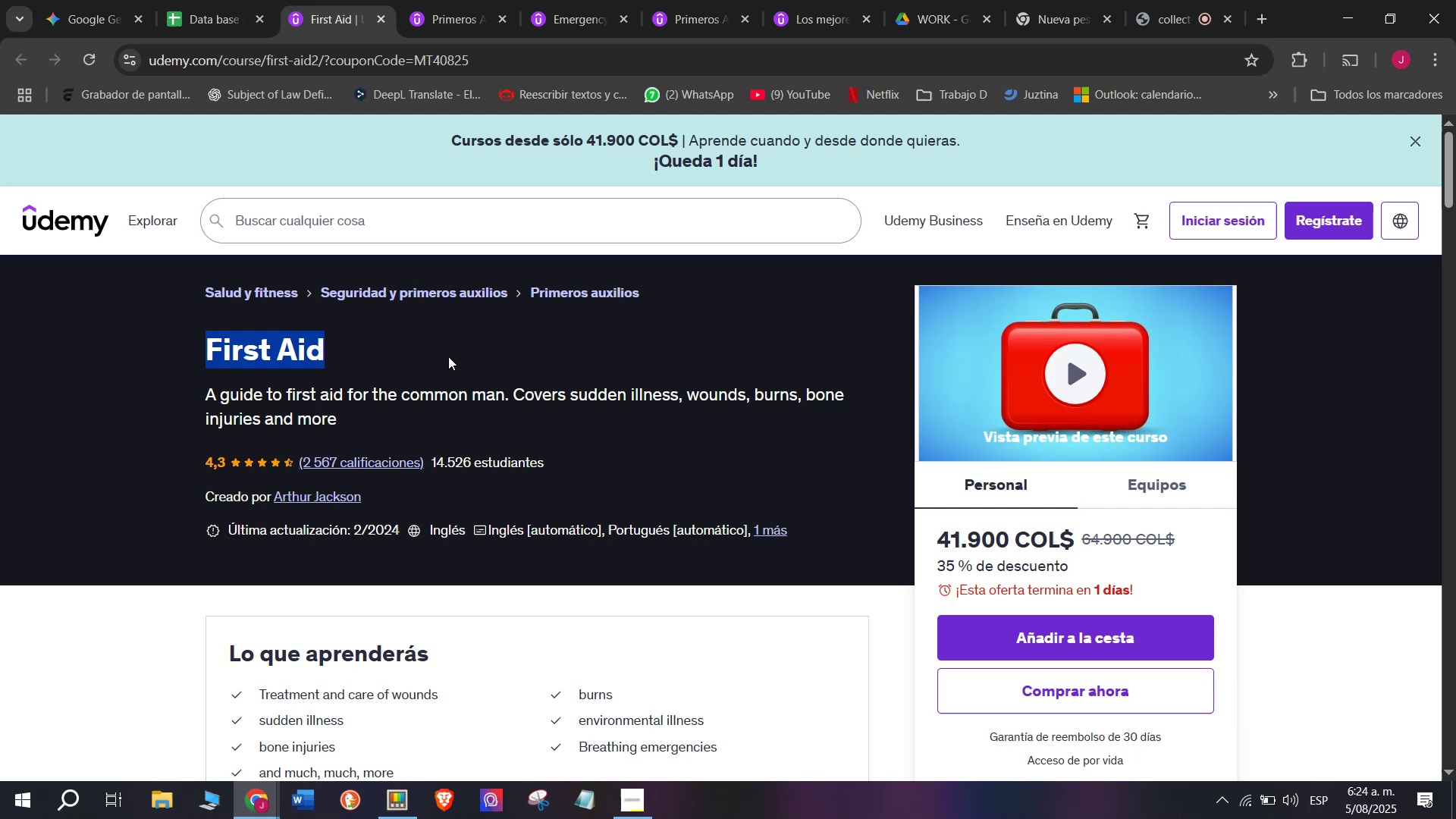 
key(Break)
 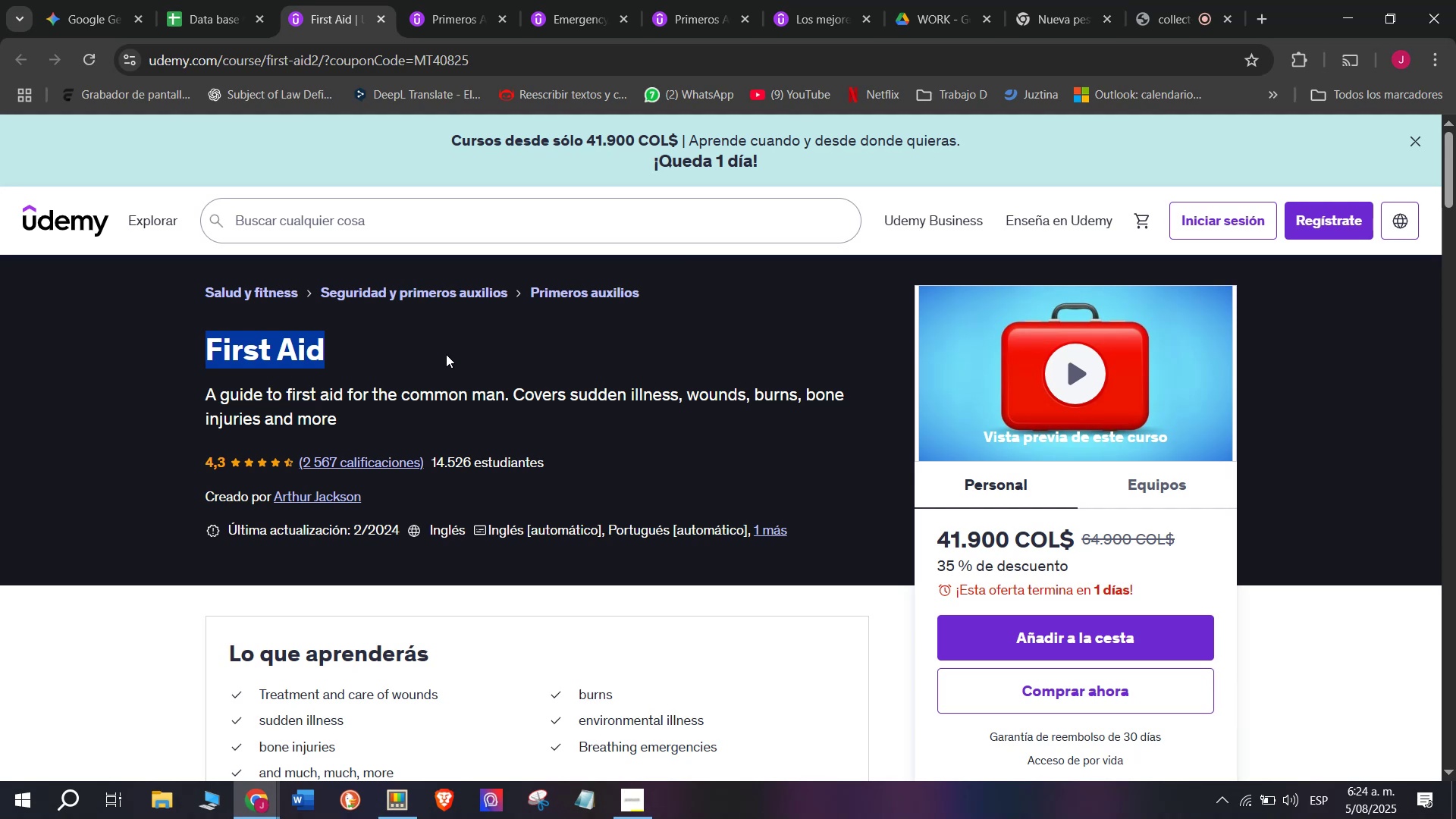 
key(Control+ControlLeft)
 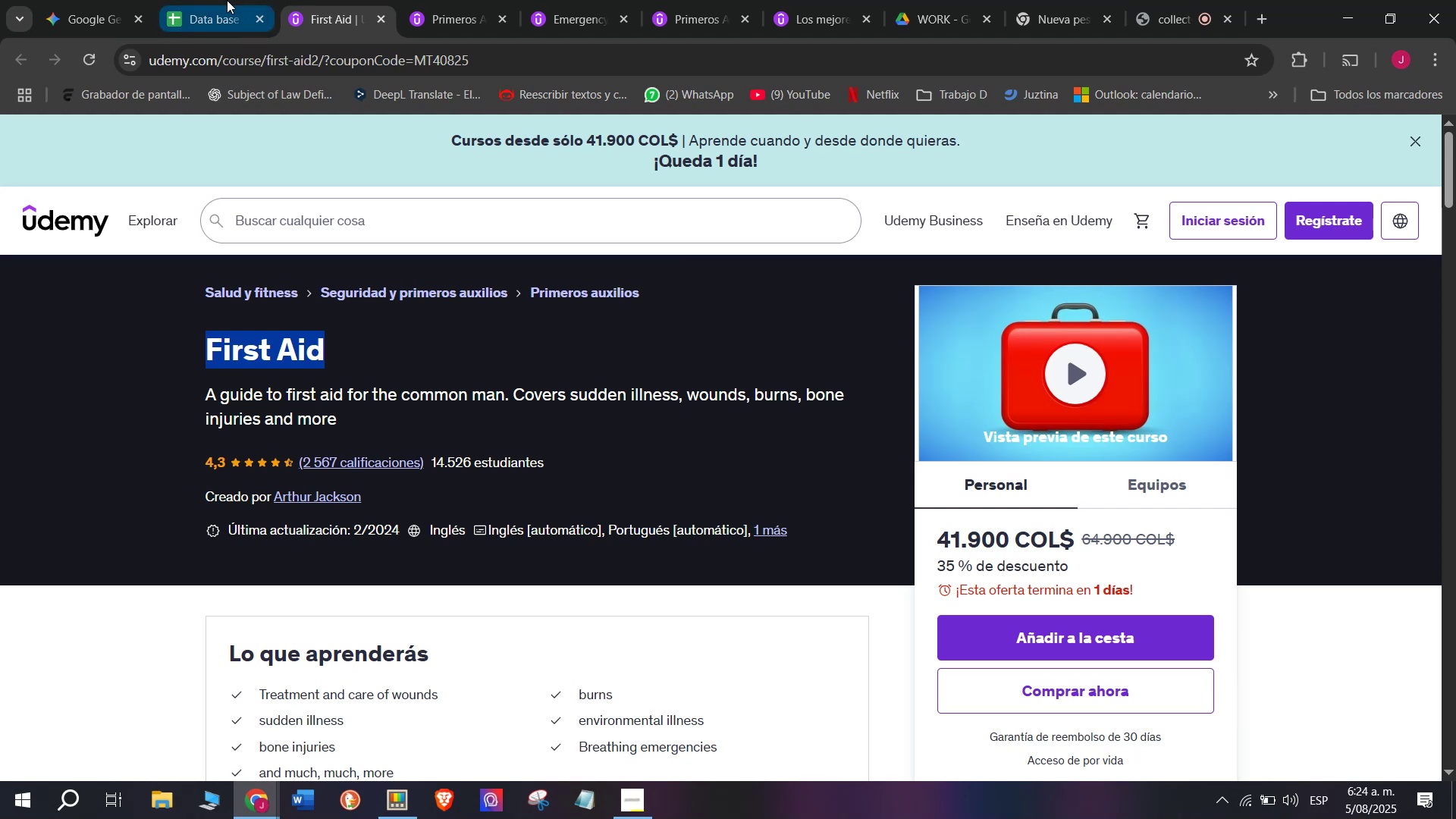 
key(Control+C)
 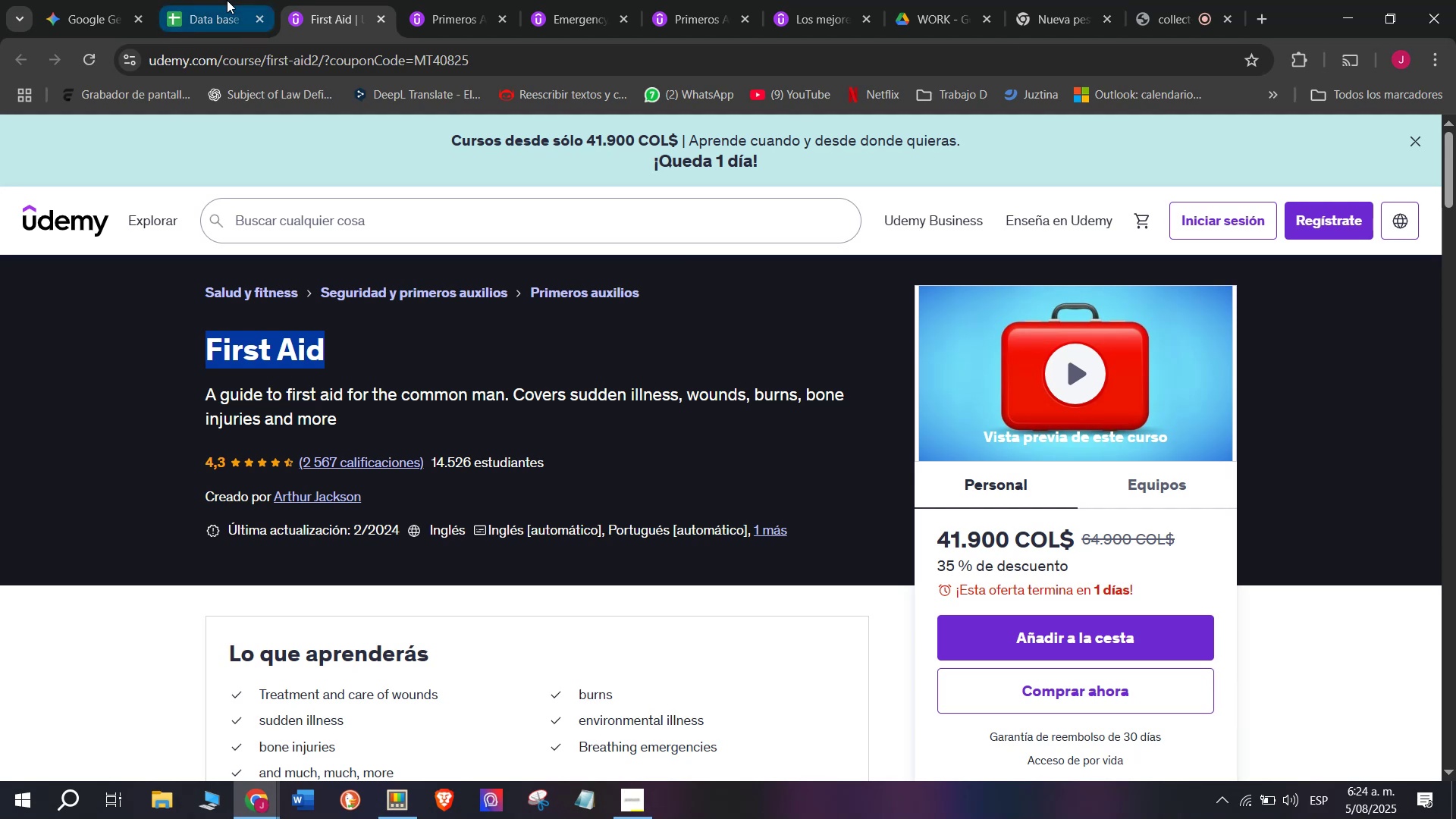 
left_click([227, 0])
 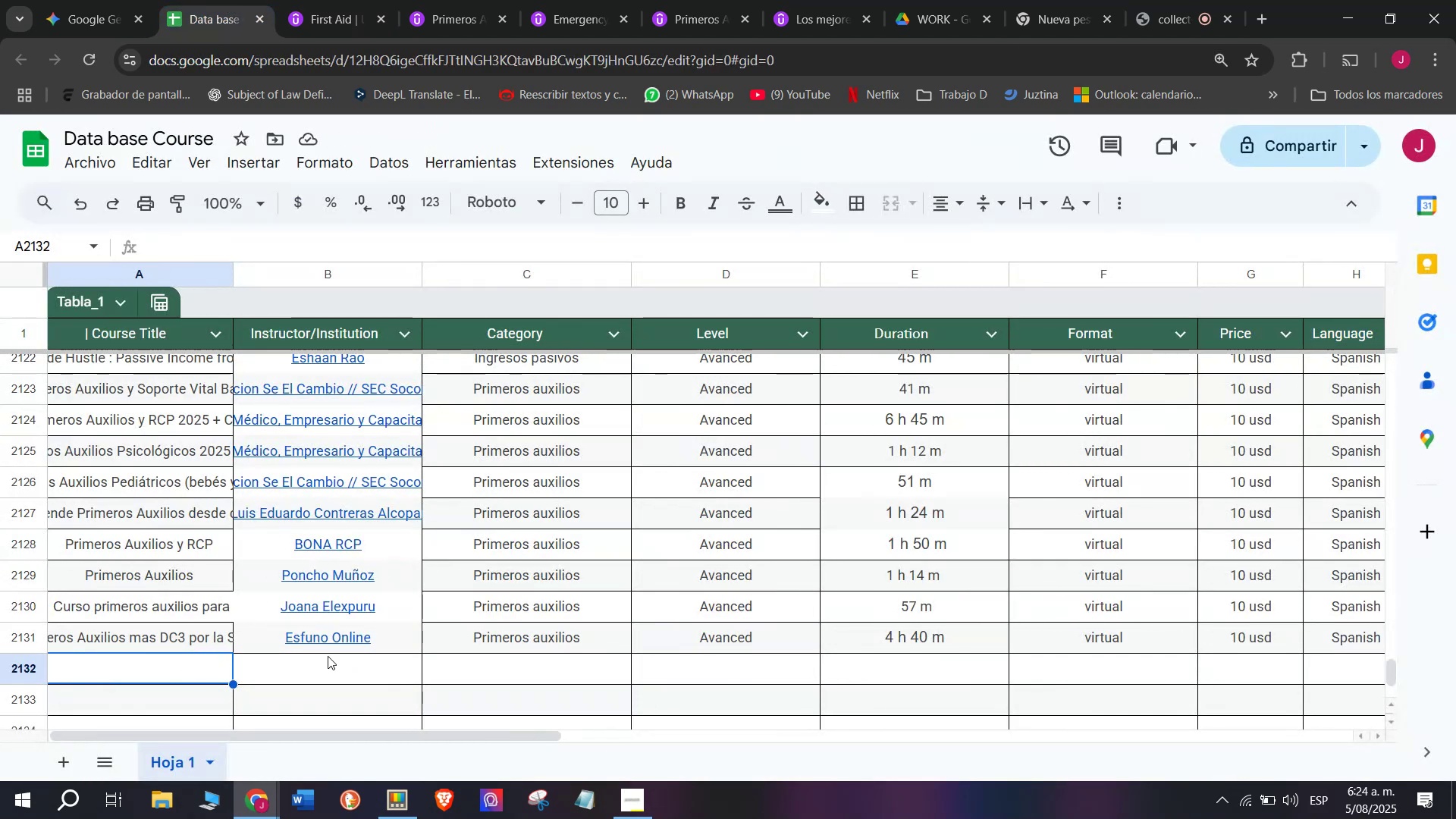 
double_click([328, 655])
 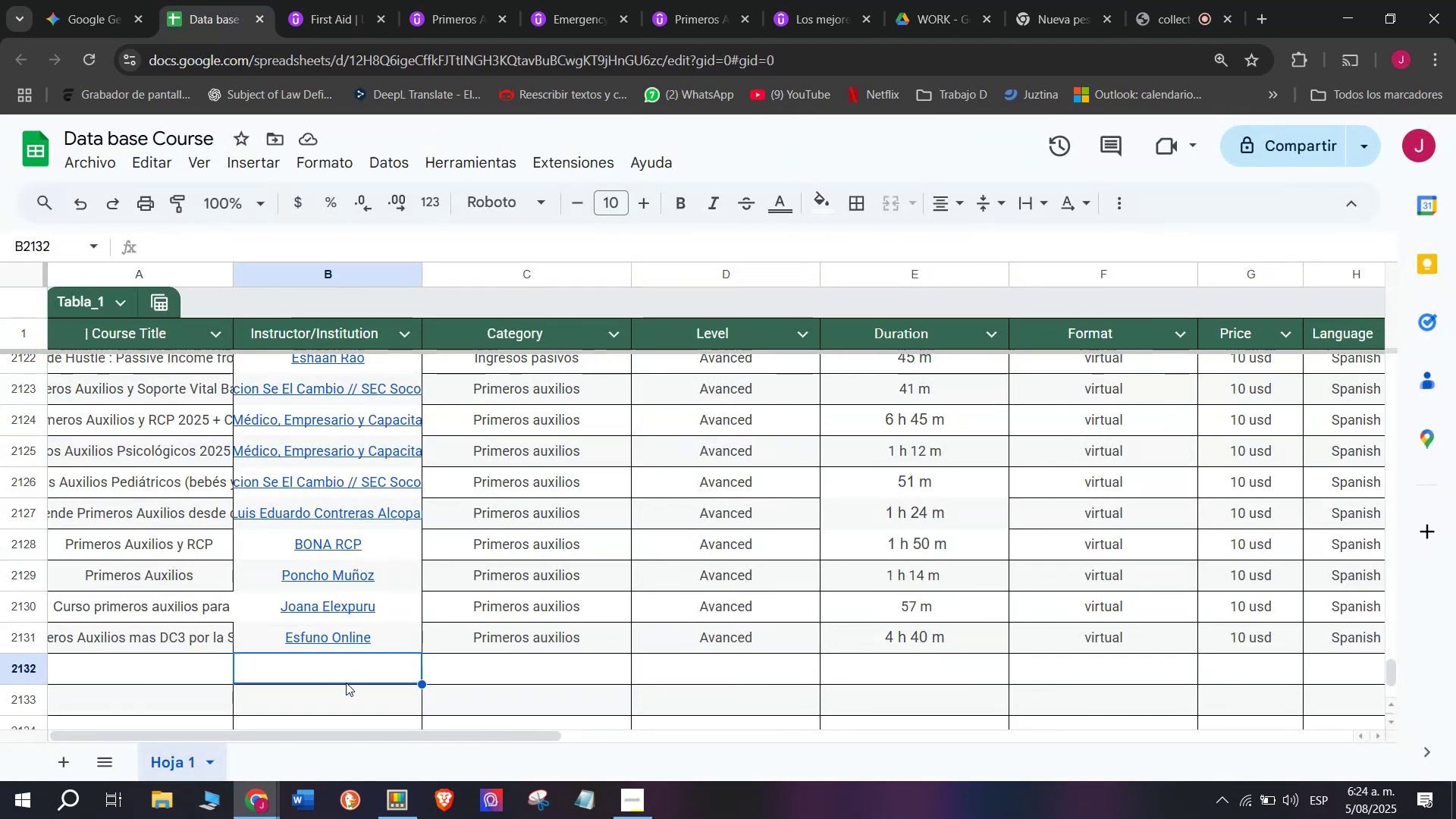 
double_click([346, 682])
 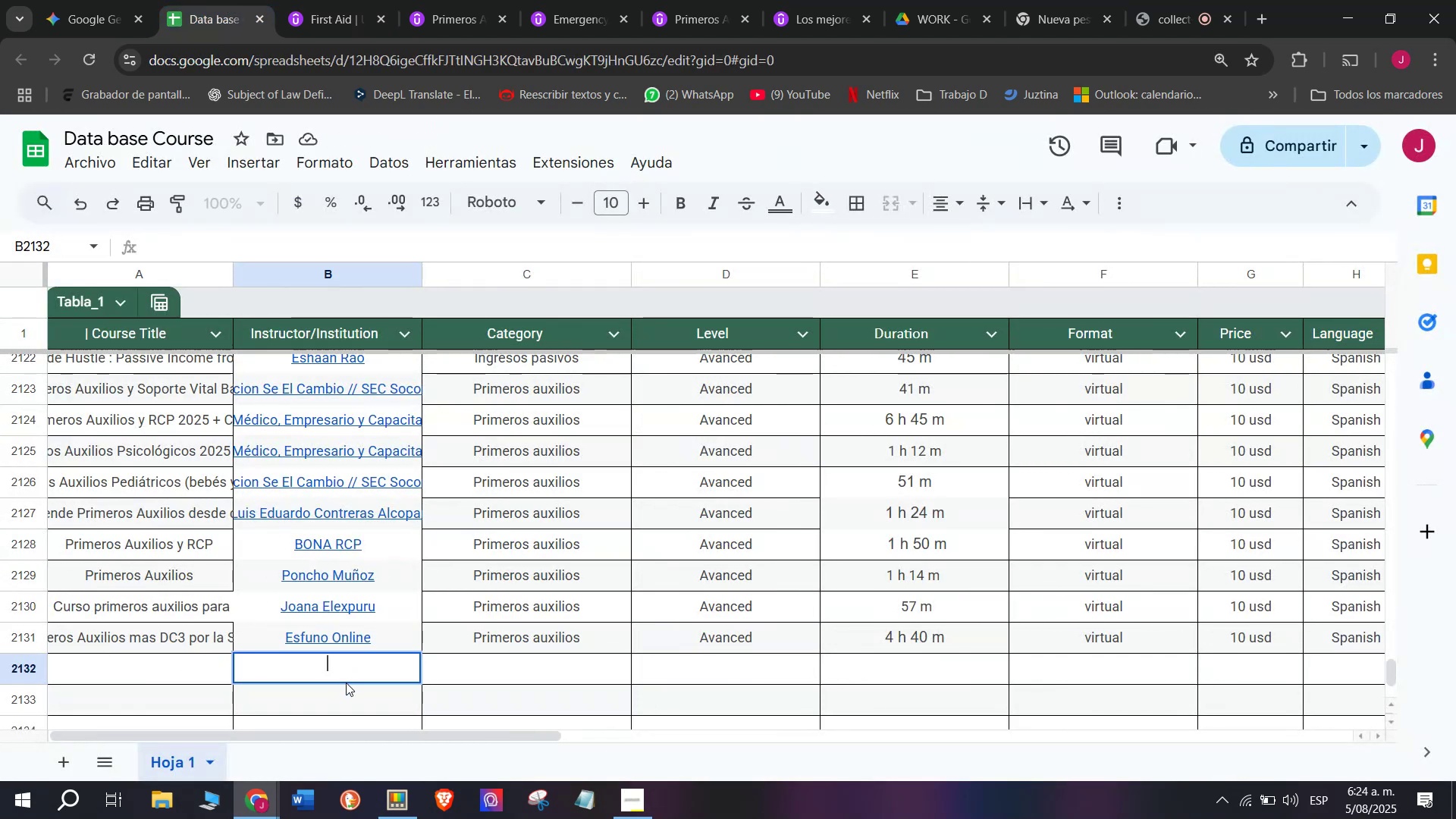 
key(Z)
 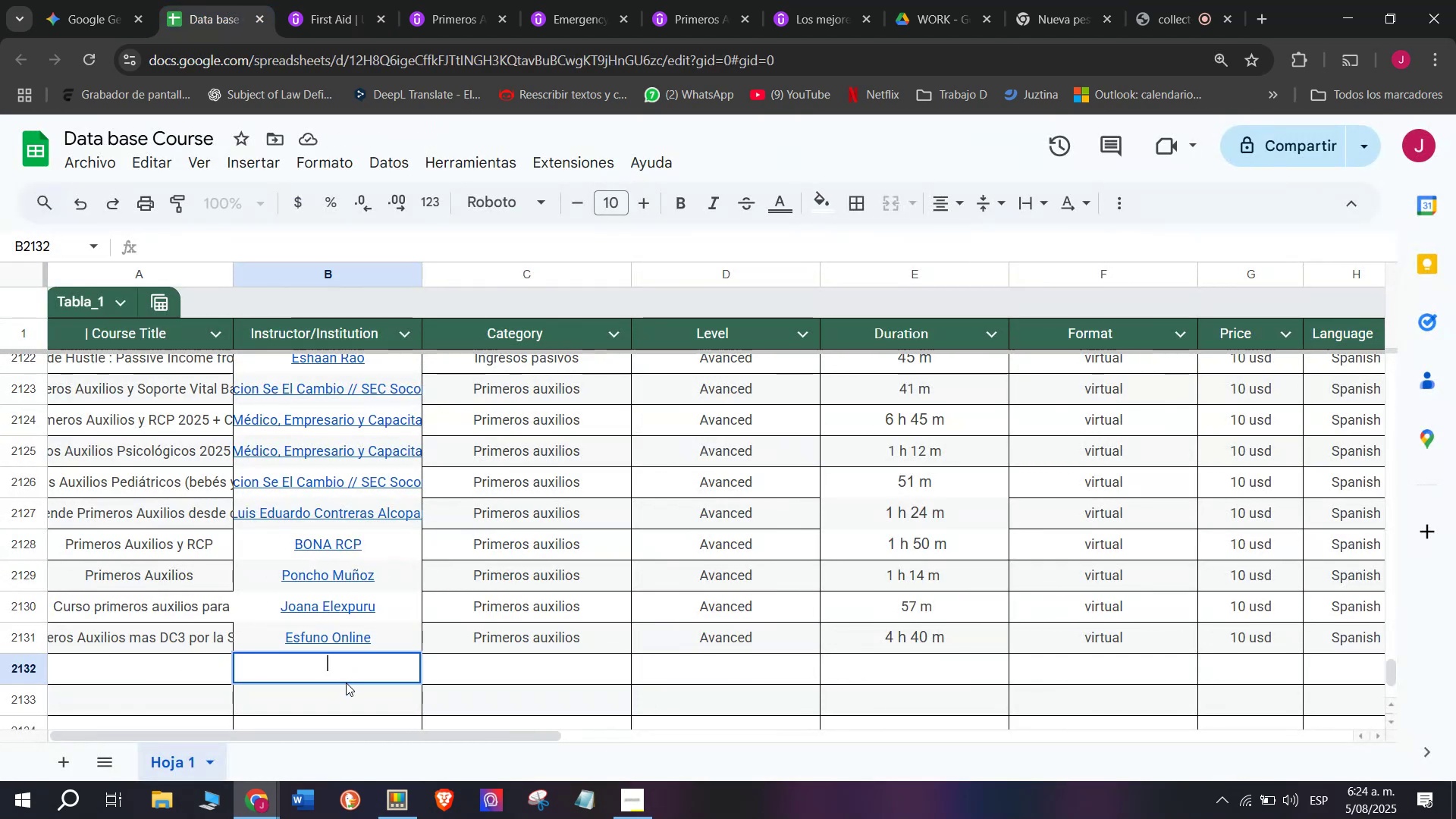 
key(Control+ControlLeft)
 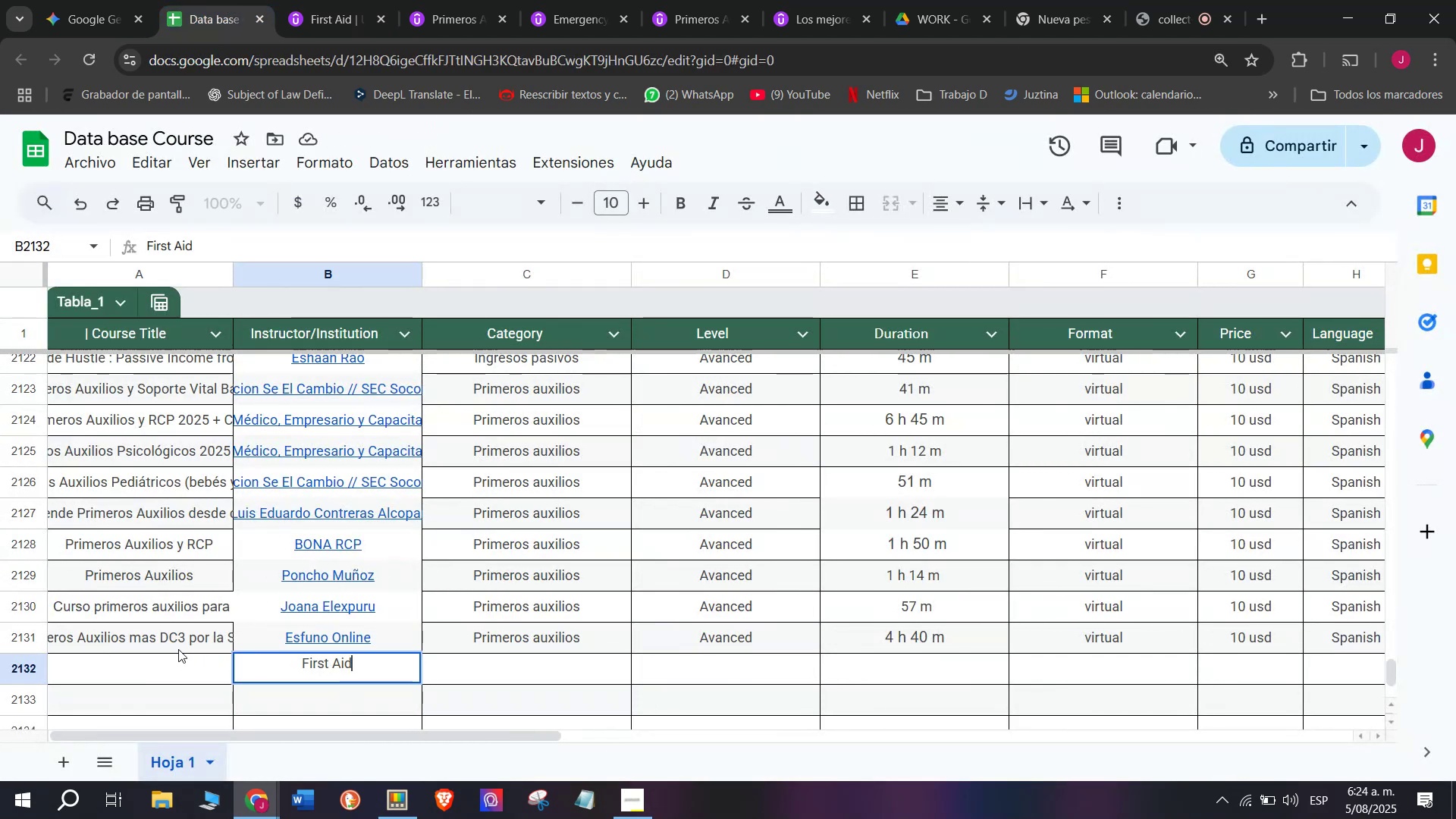 
key(Control+V)
 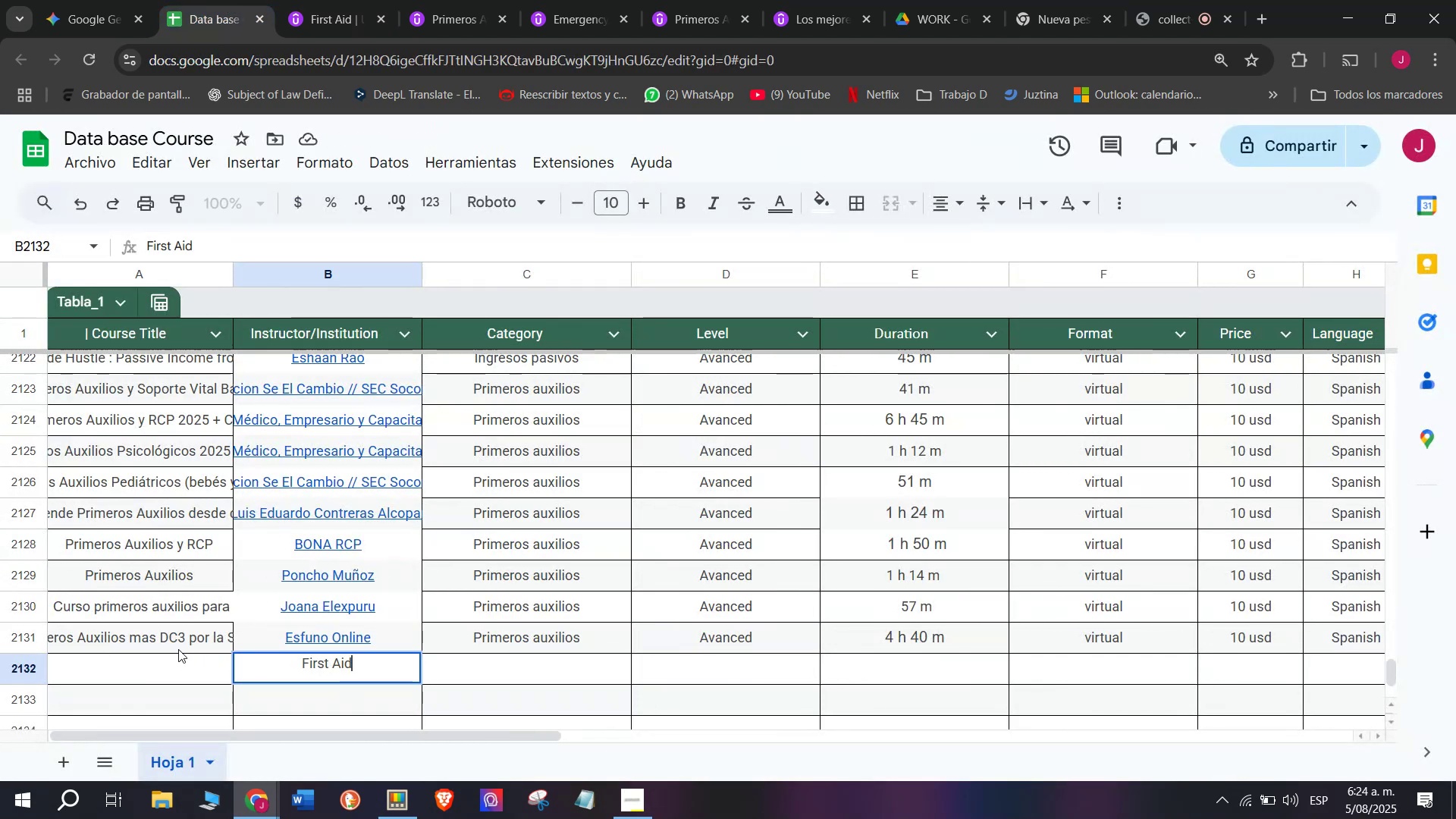 
key(Shift+ShiftLeft)
 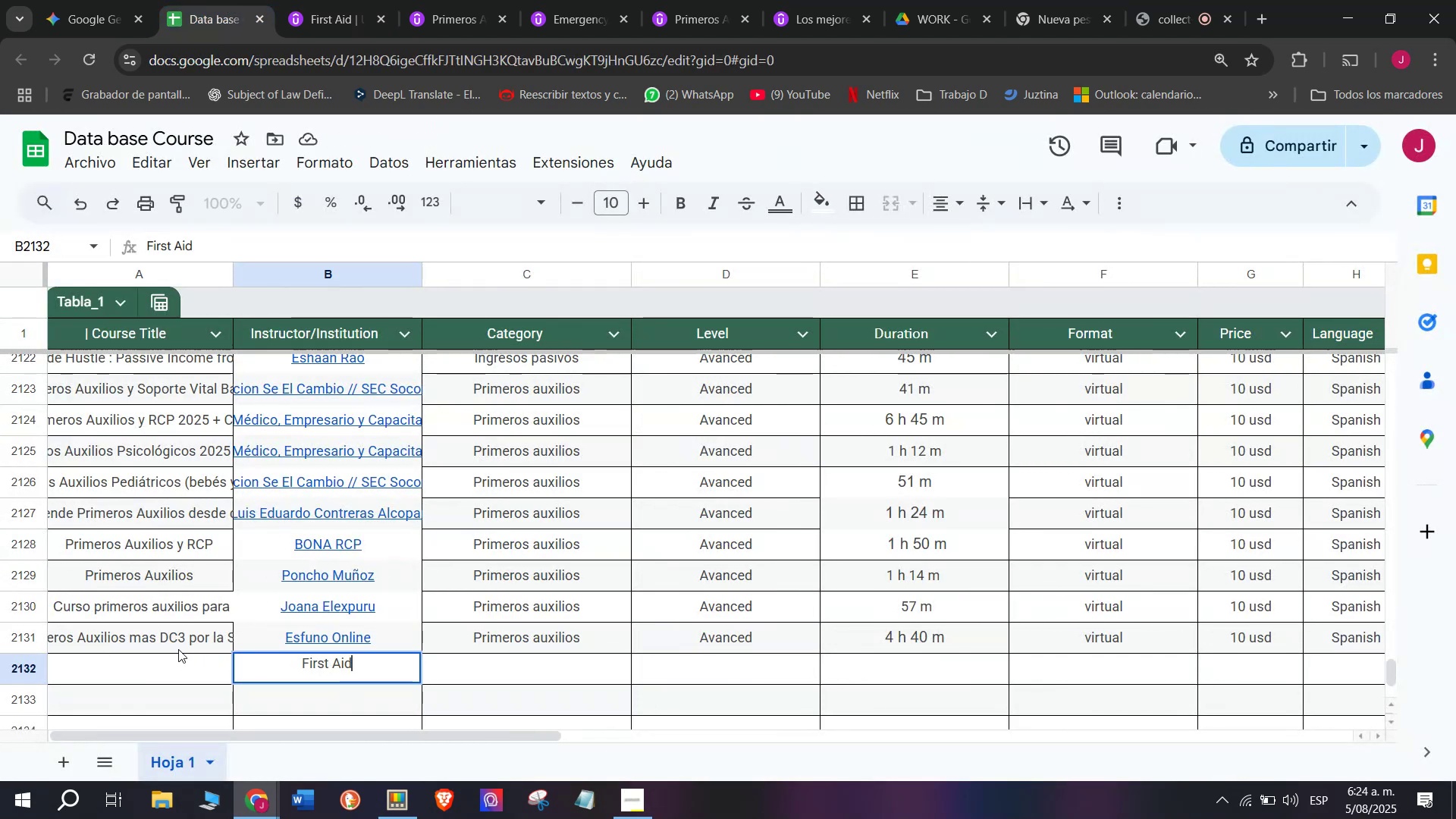 
key(Control+Shift+ControlLeft)
 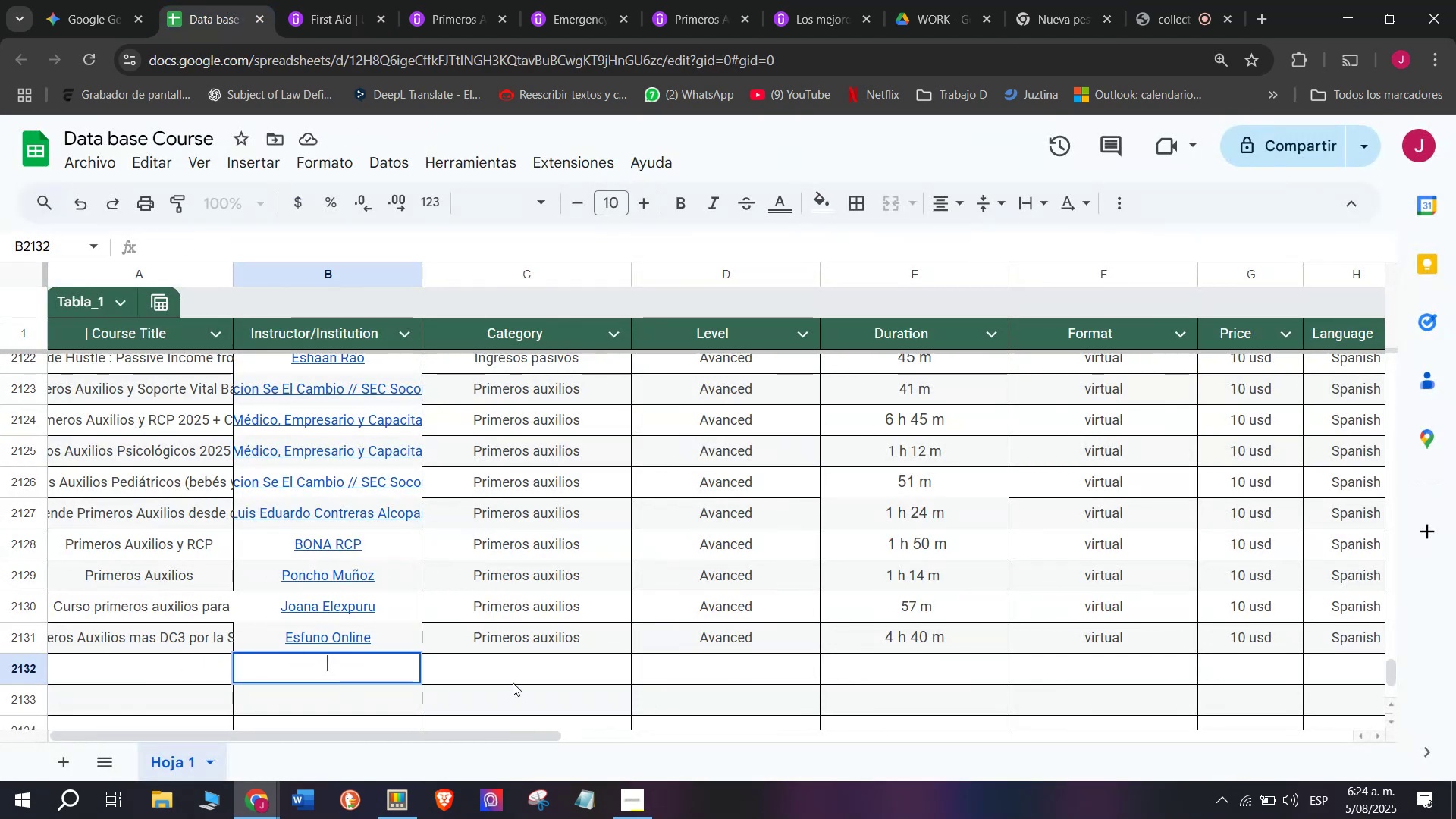 
key(Control+Shift+Z)
 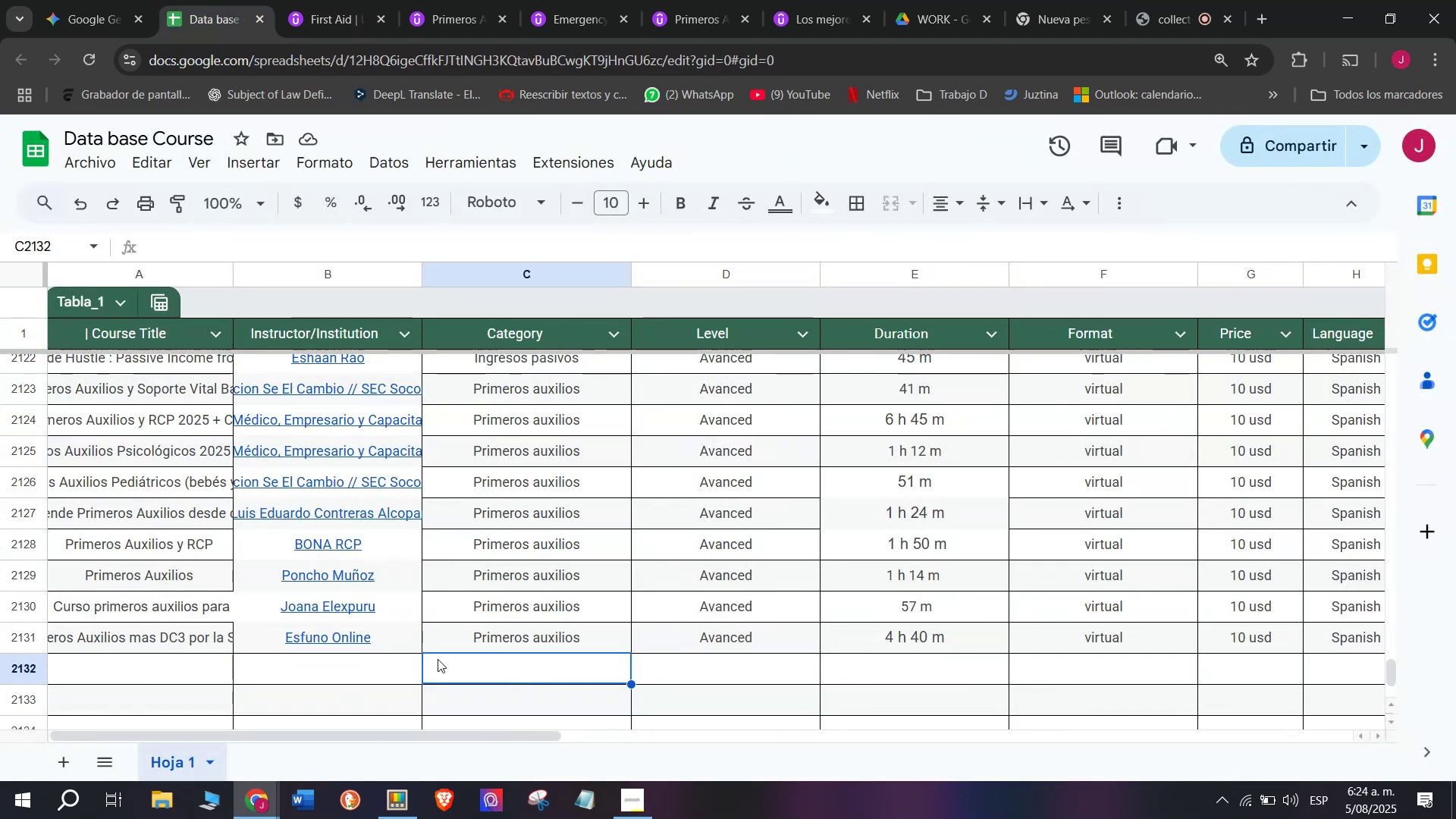 
double_click([325, 659])
 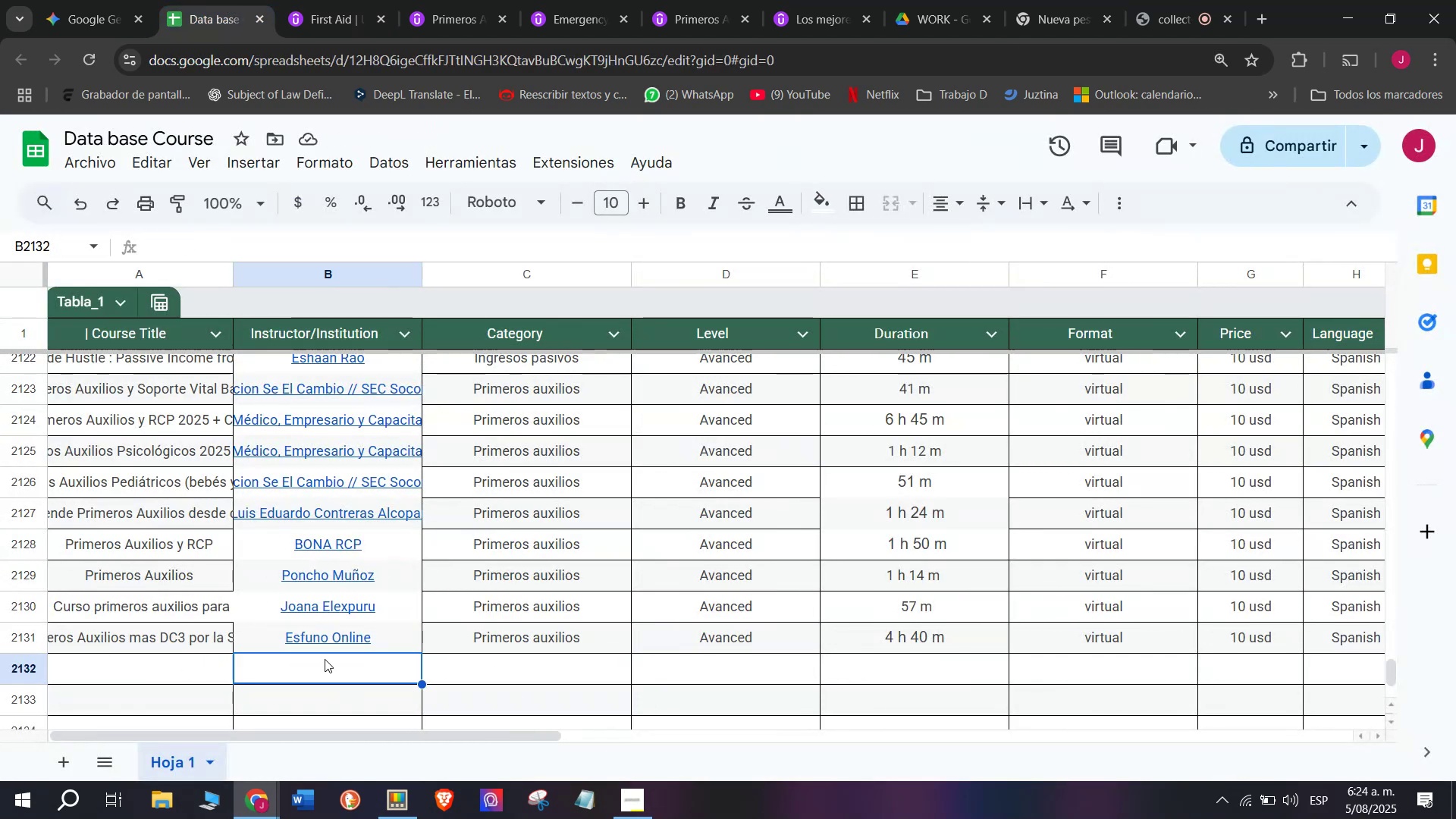 
key(Control+ControlLeft)
 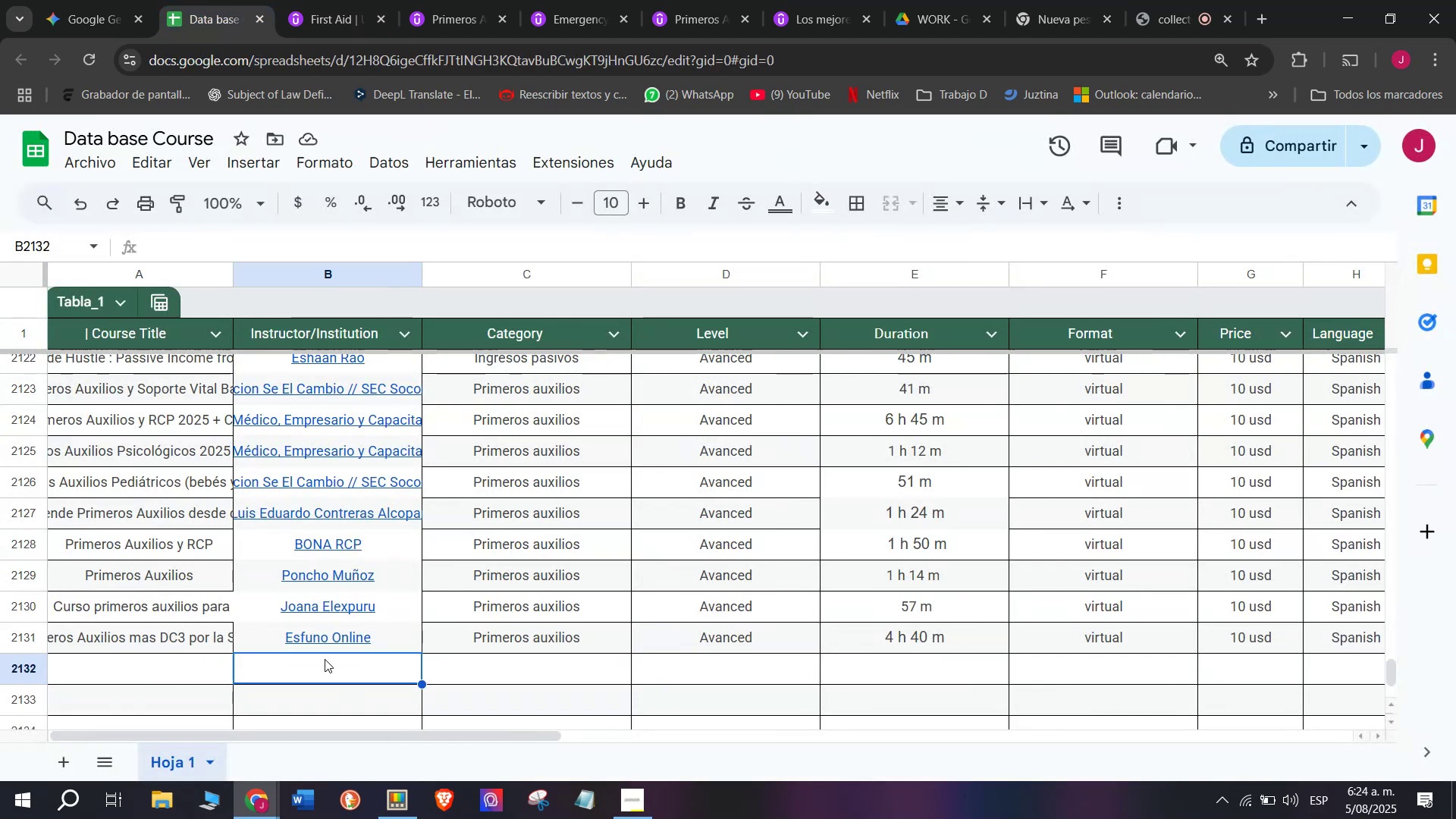 
key(Z)
 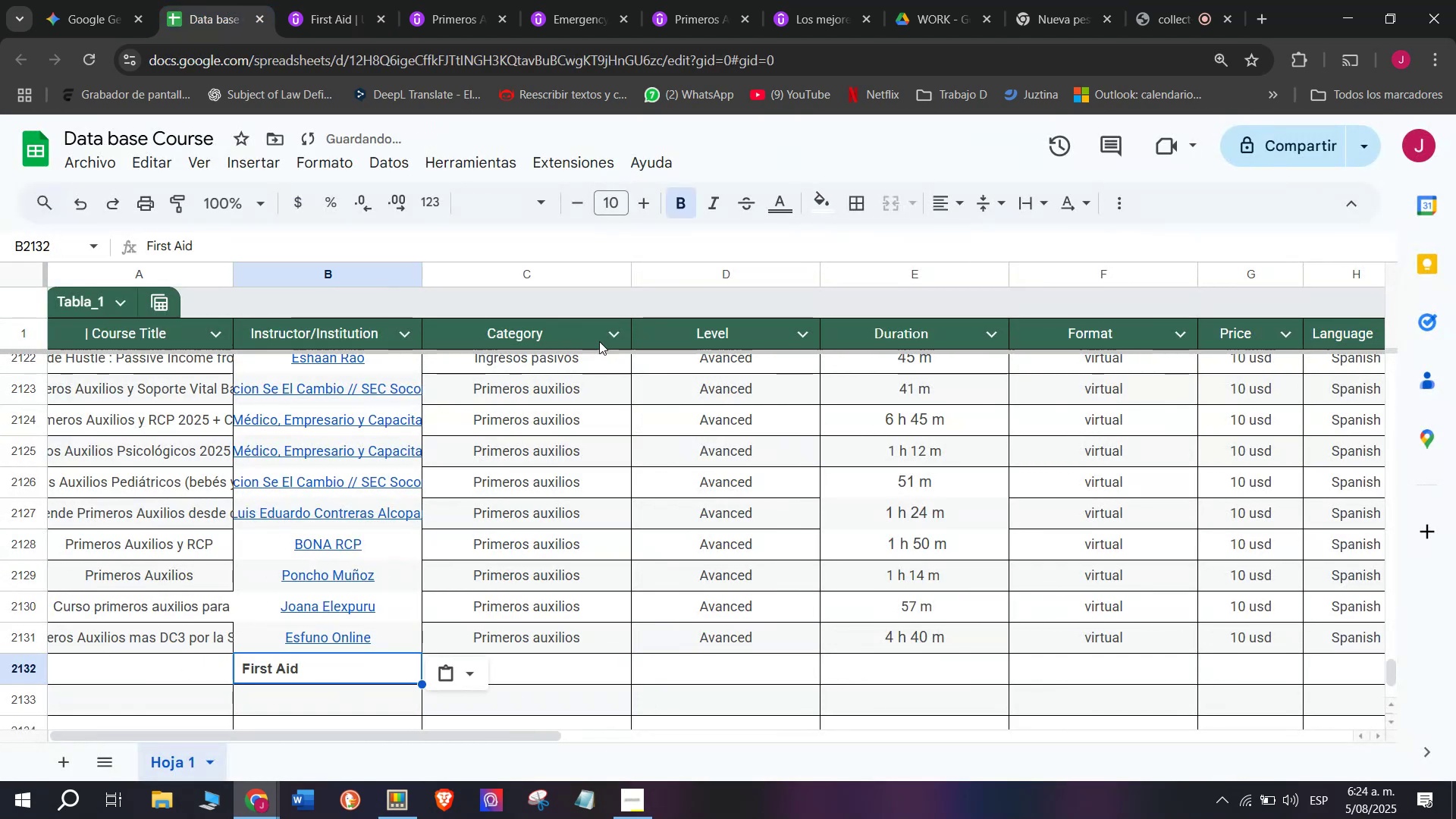 
key(Control+V)
 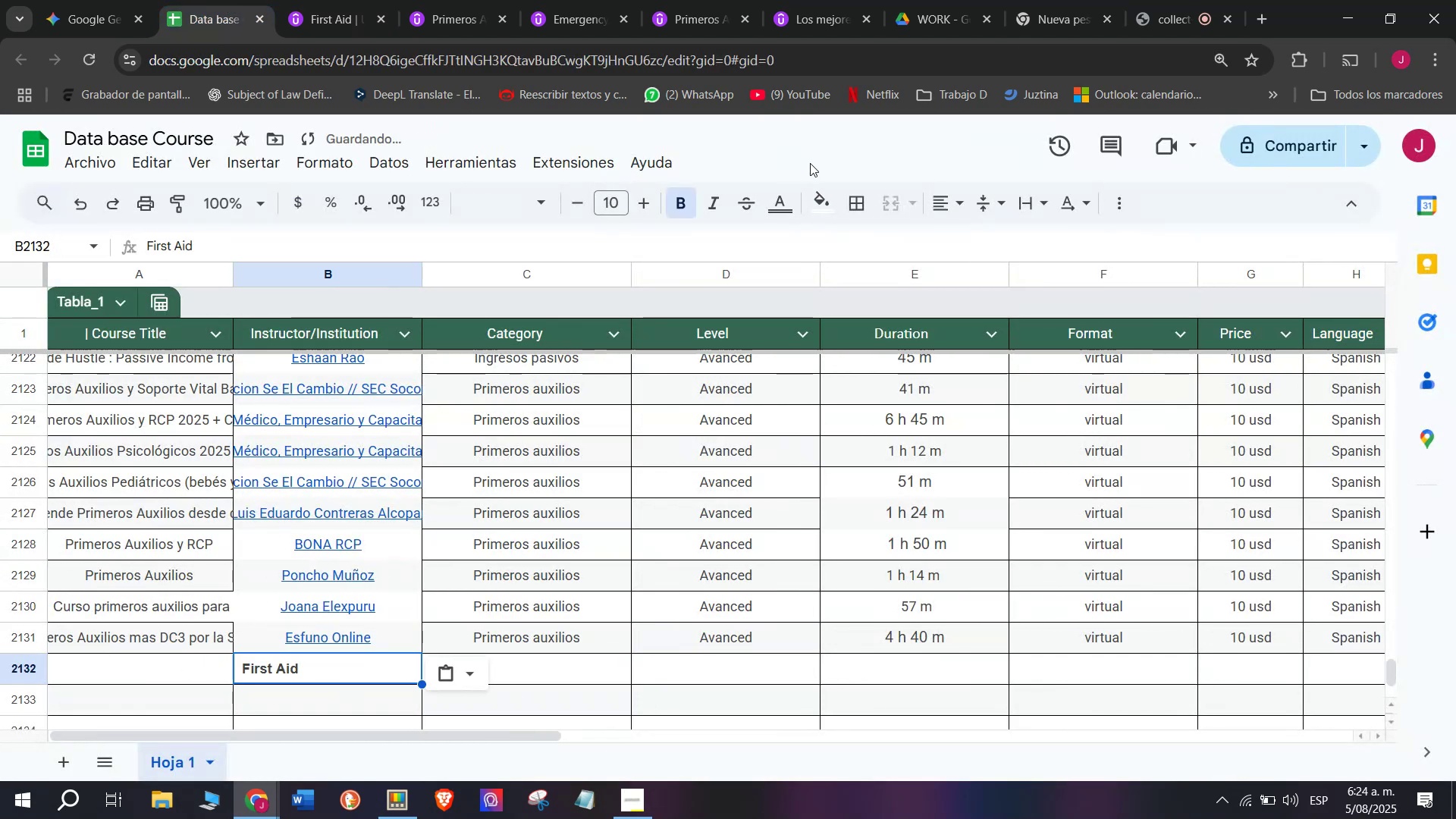 
key(Shift+ShiftLeft)
 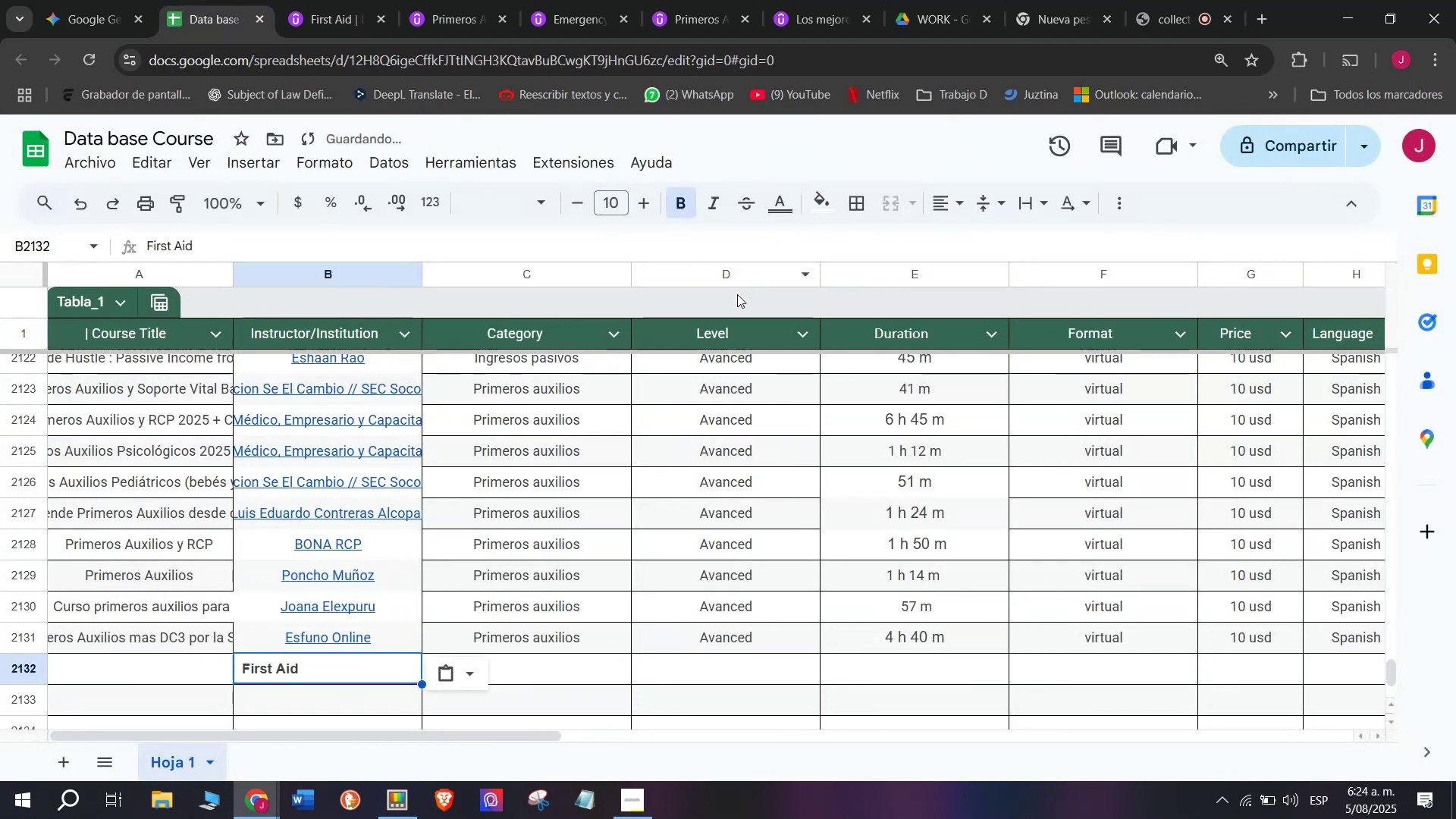 
key(Control+Shift+ControlLeft)
 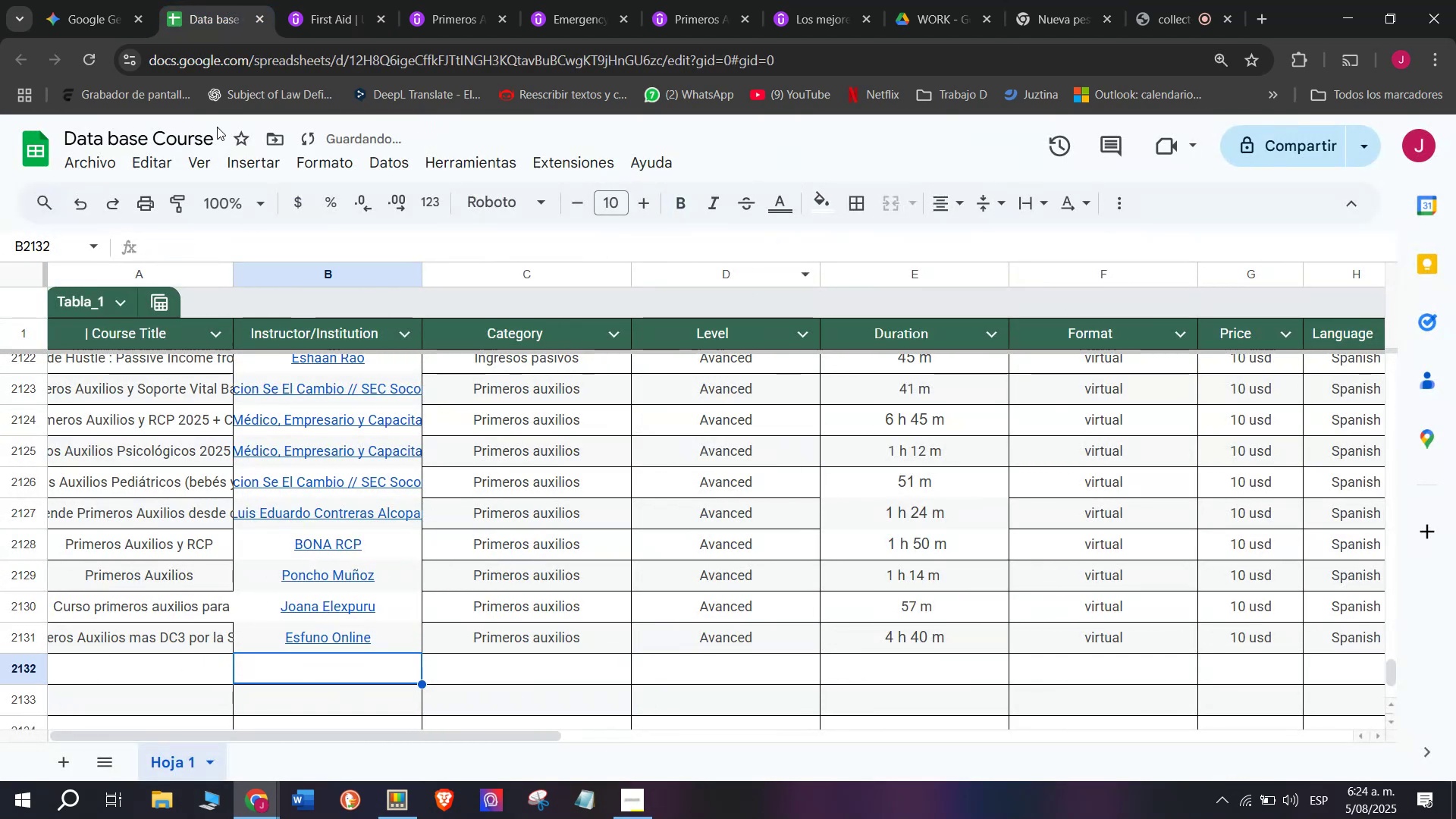 
key(Control+Shift+Z)
 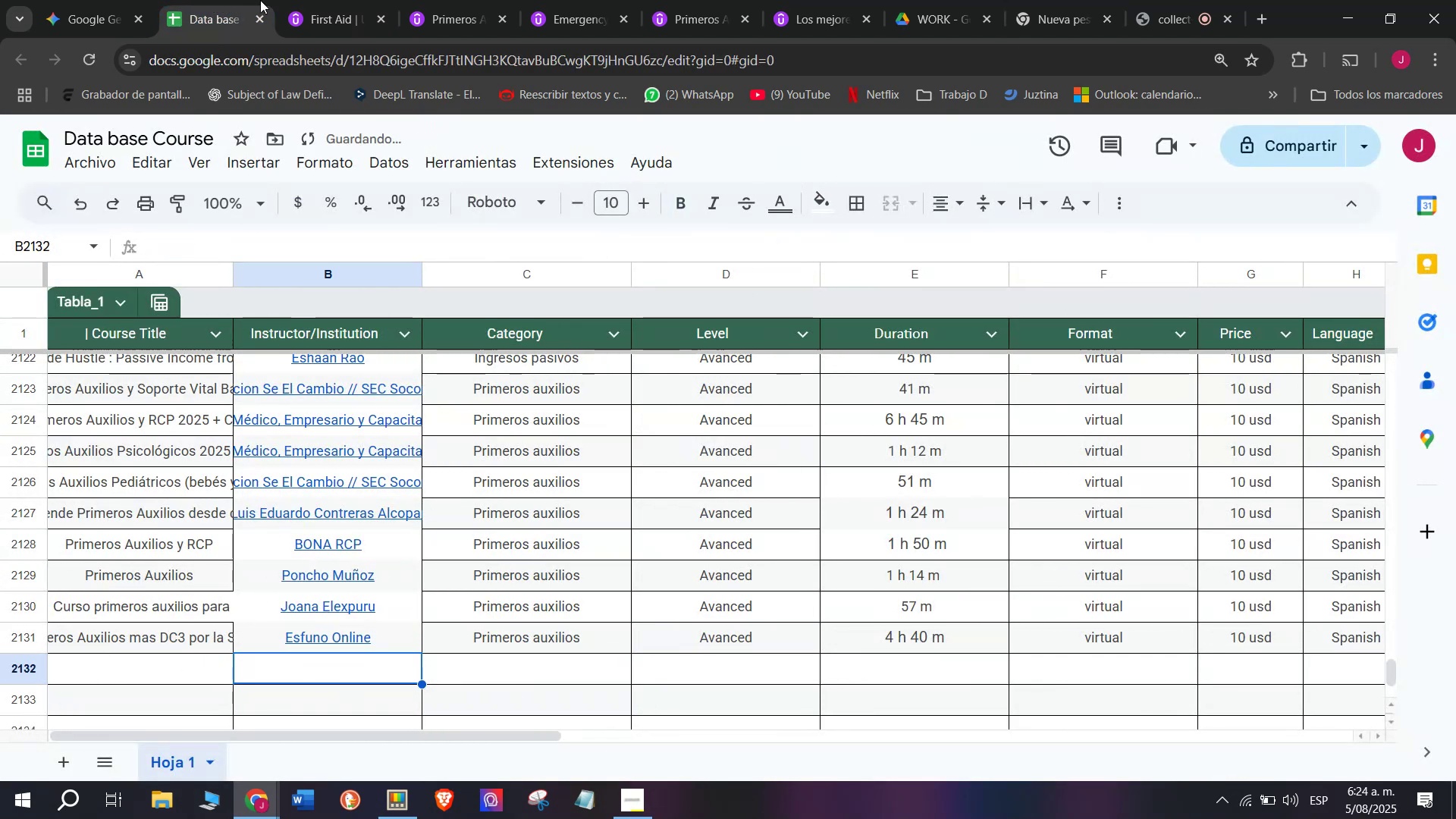 
left_click([375, 0])
 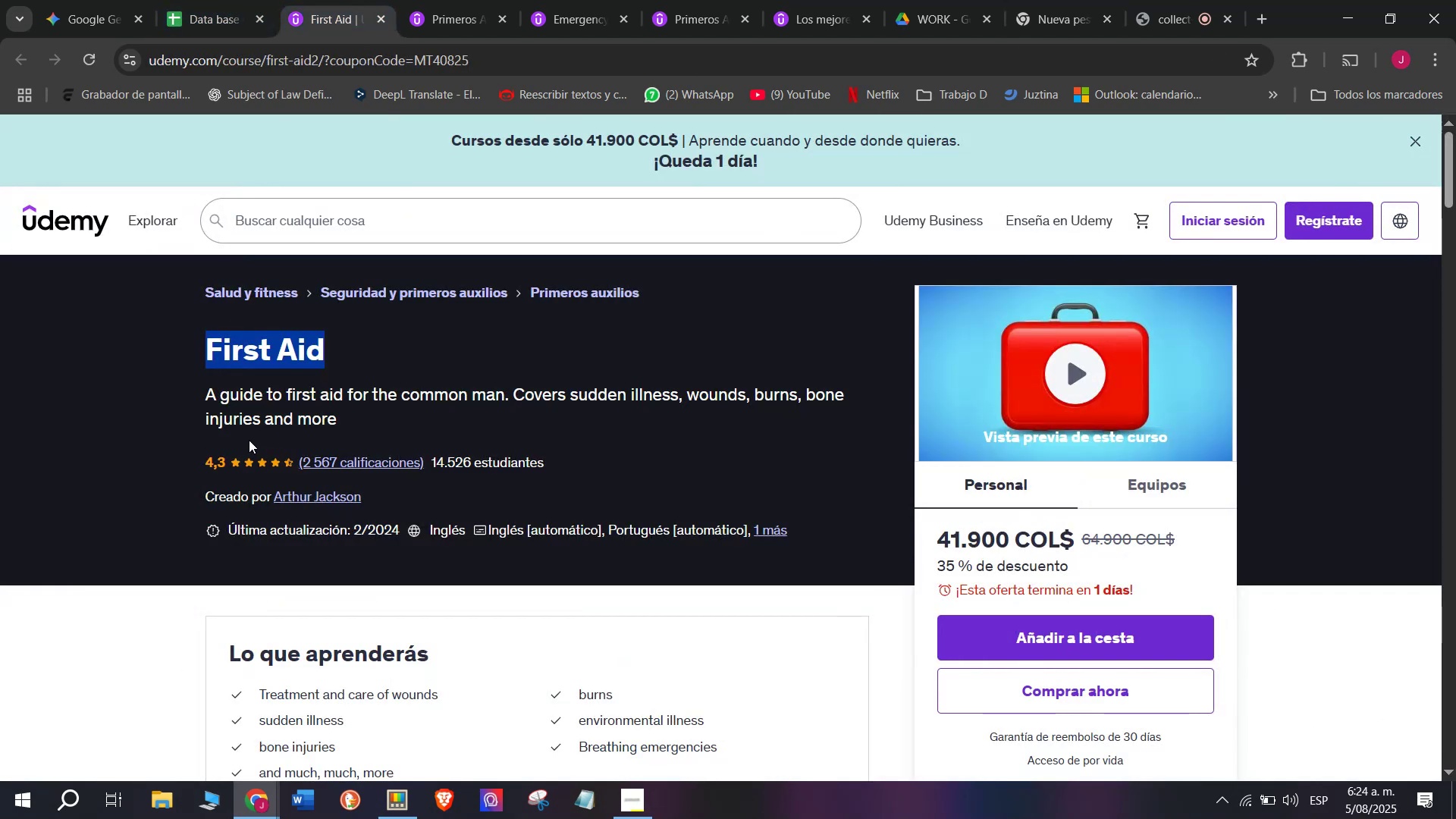 
key(Break)
 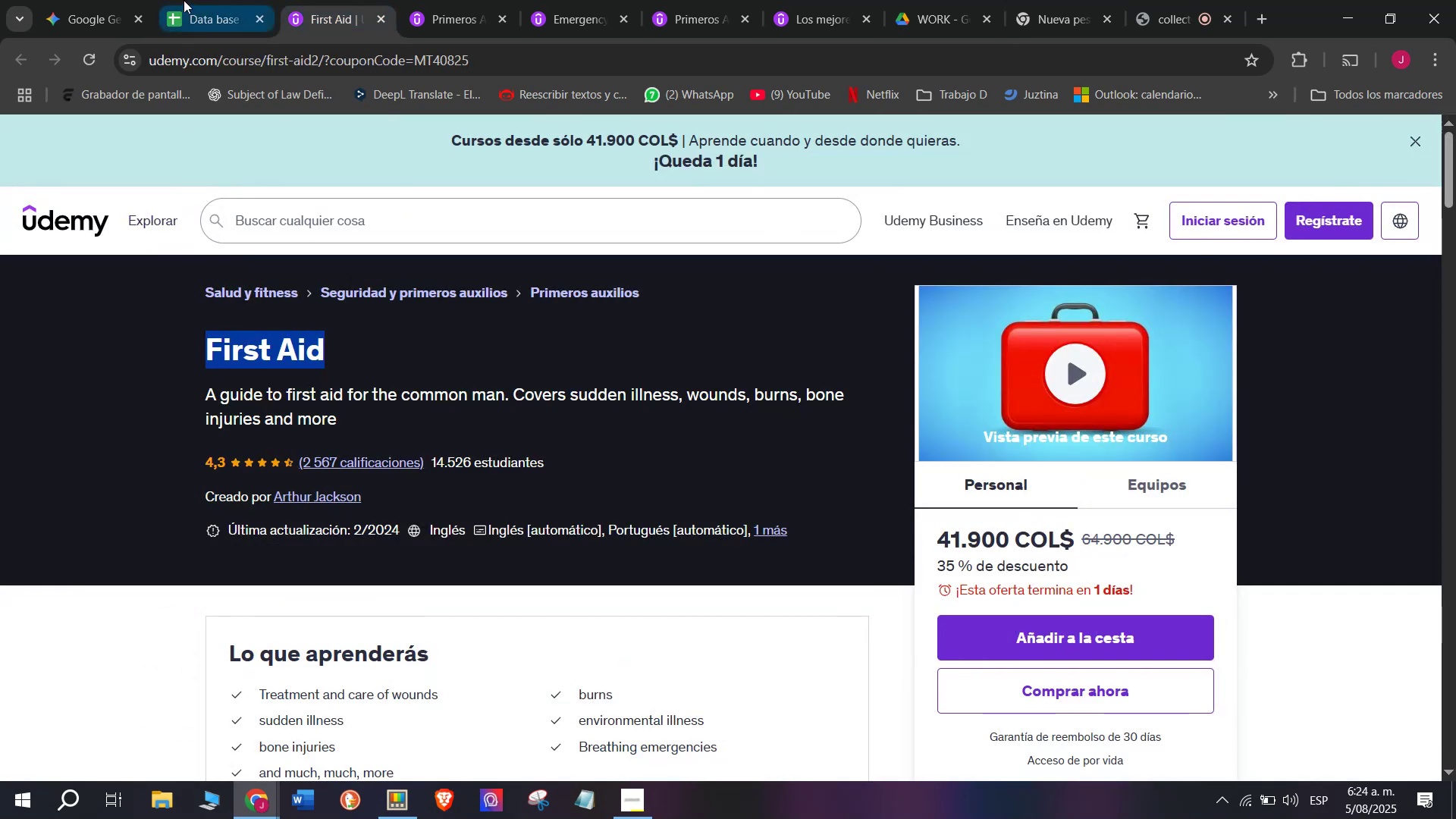 
key(Control+ControlLeft)
 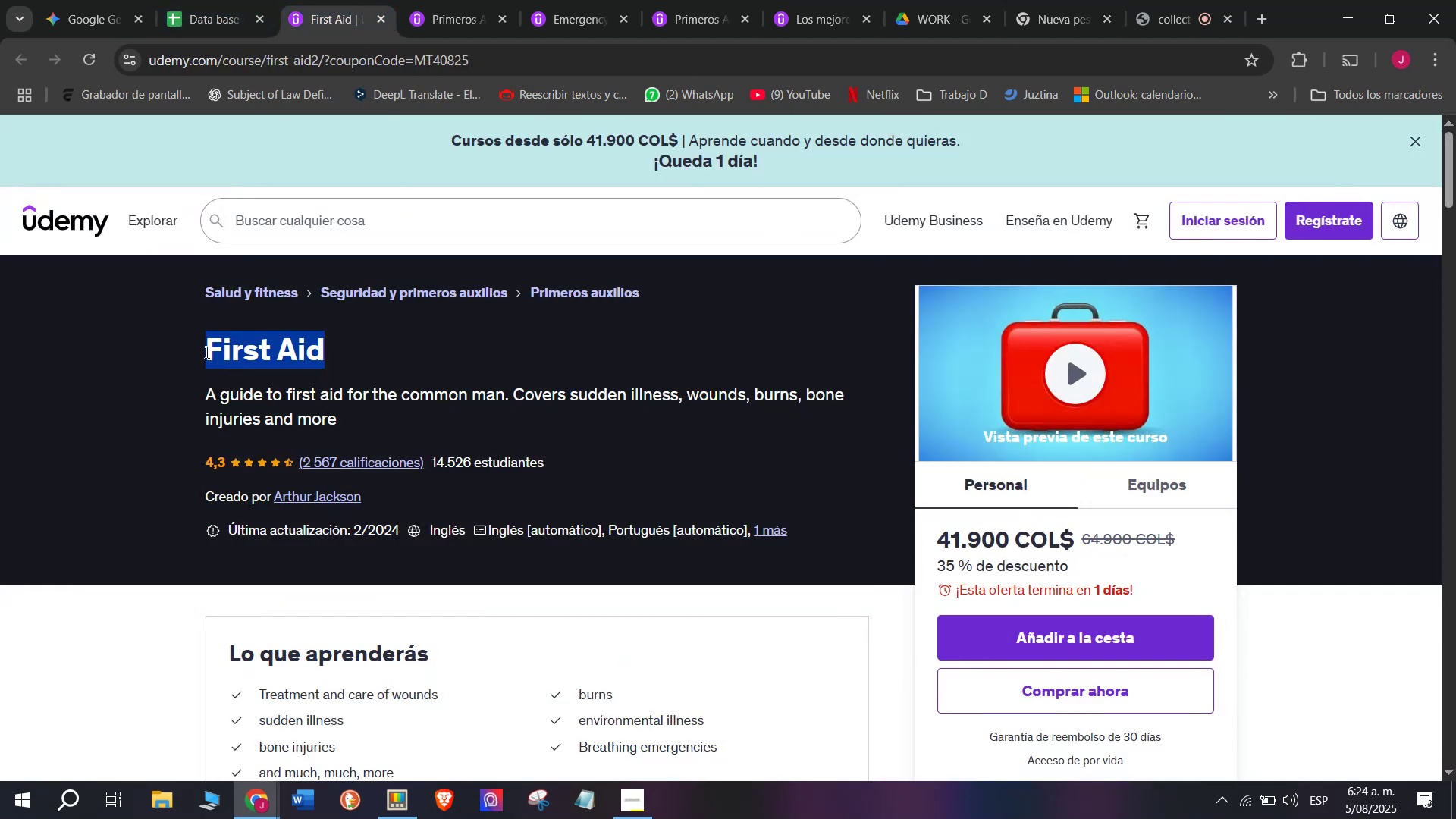 
key(Control+C)
 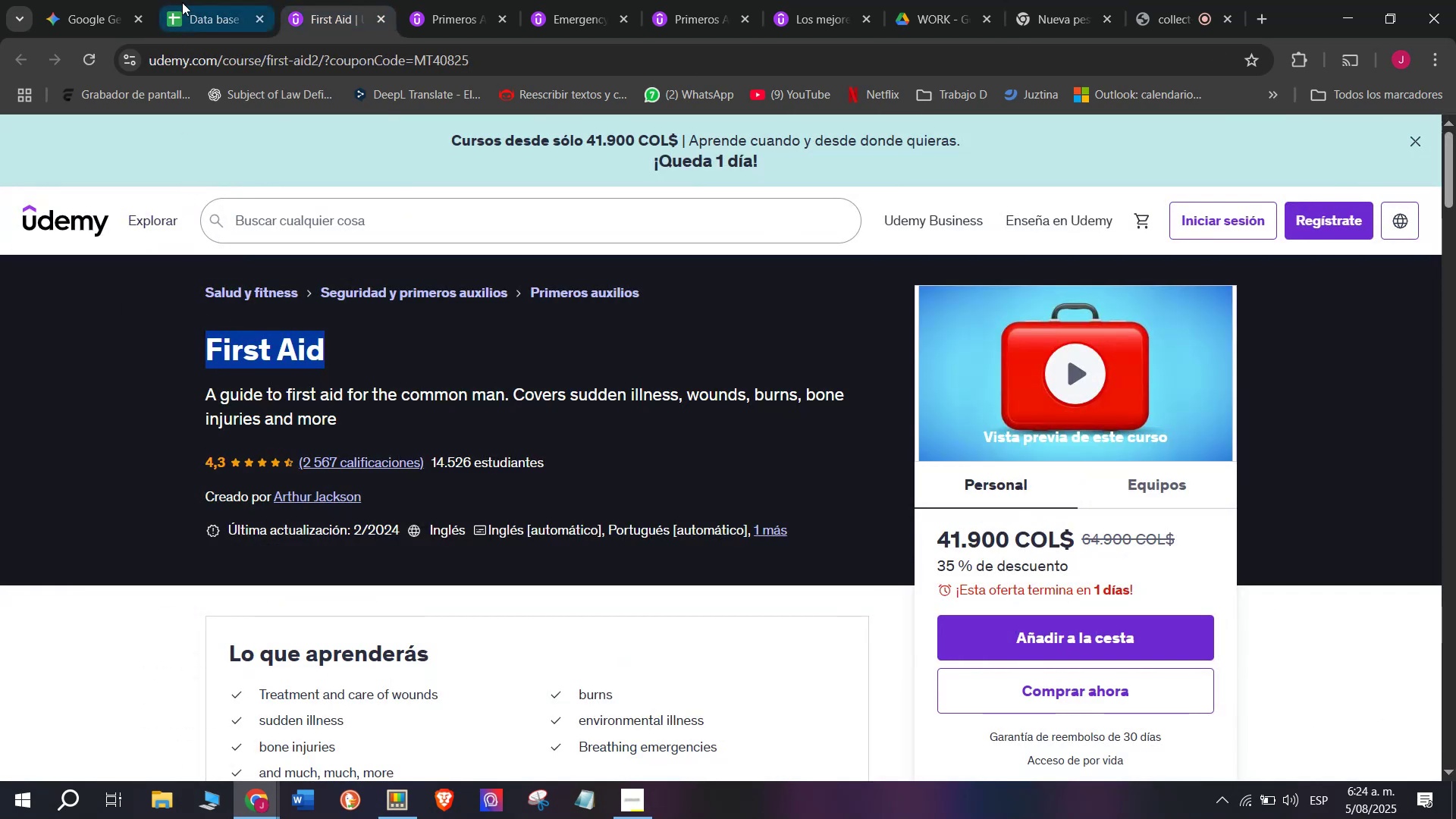 
left_click([184, 0])
 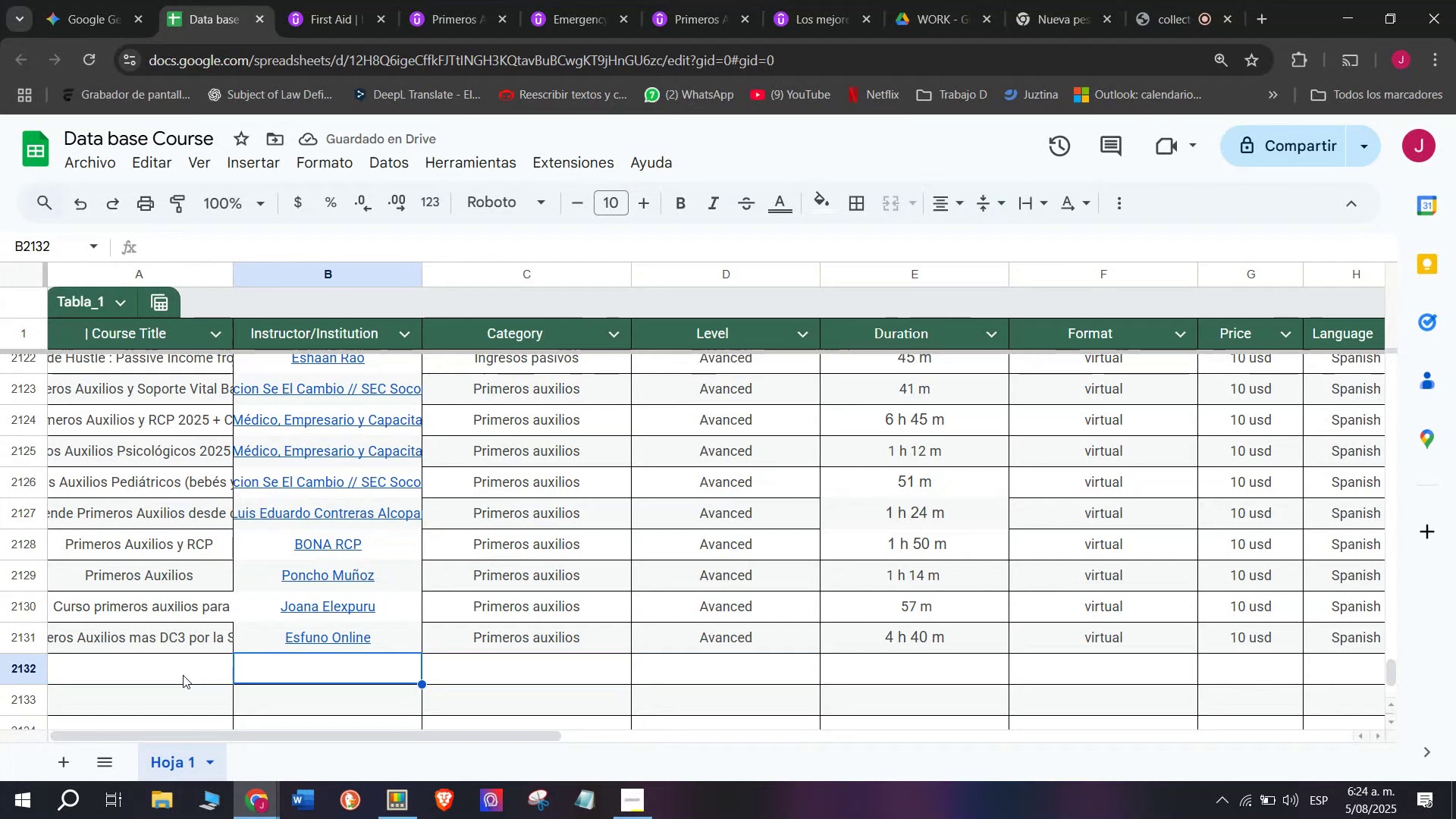 
double_click([183, 675])
 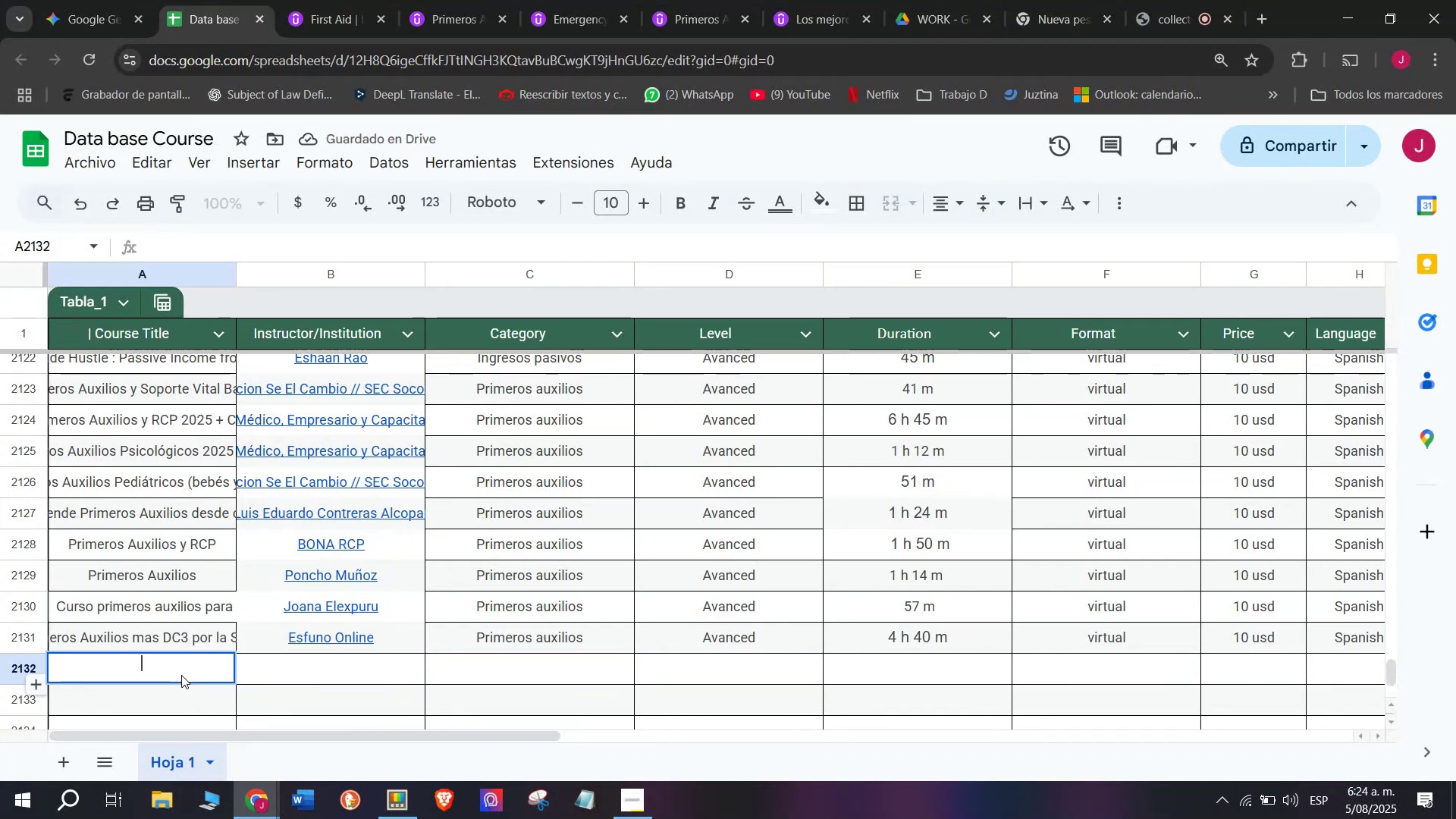 
key(Z)
 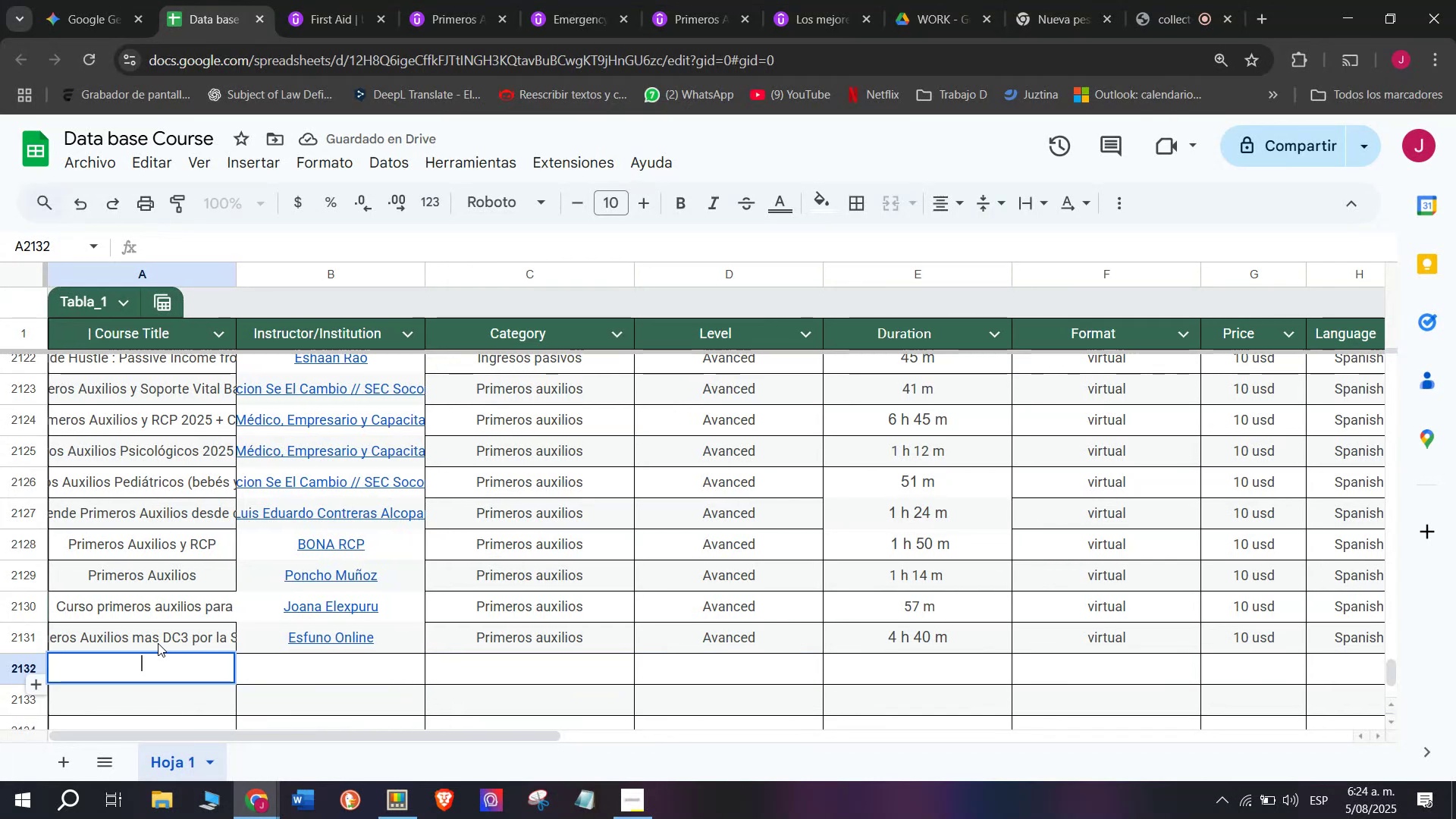 
key(Control+ControlLeft)
 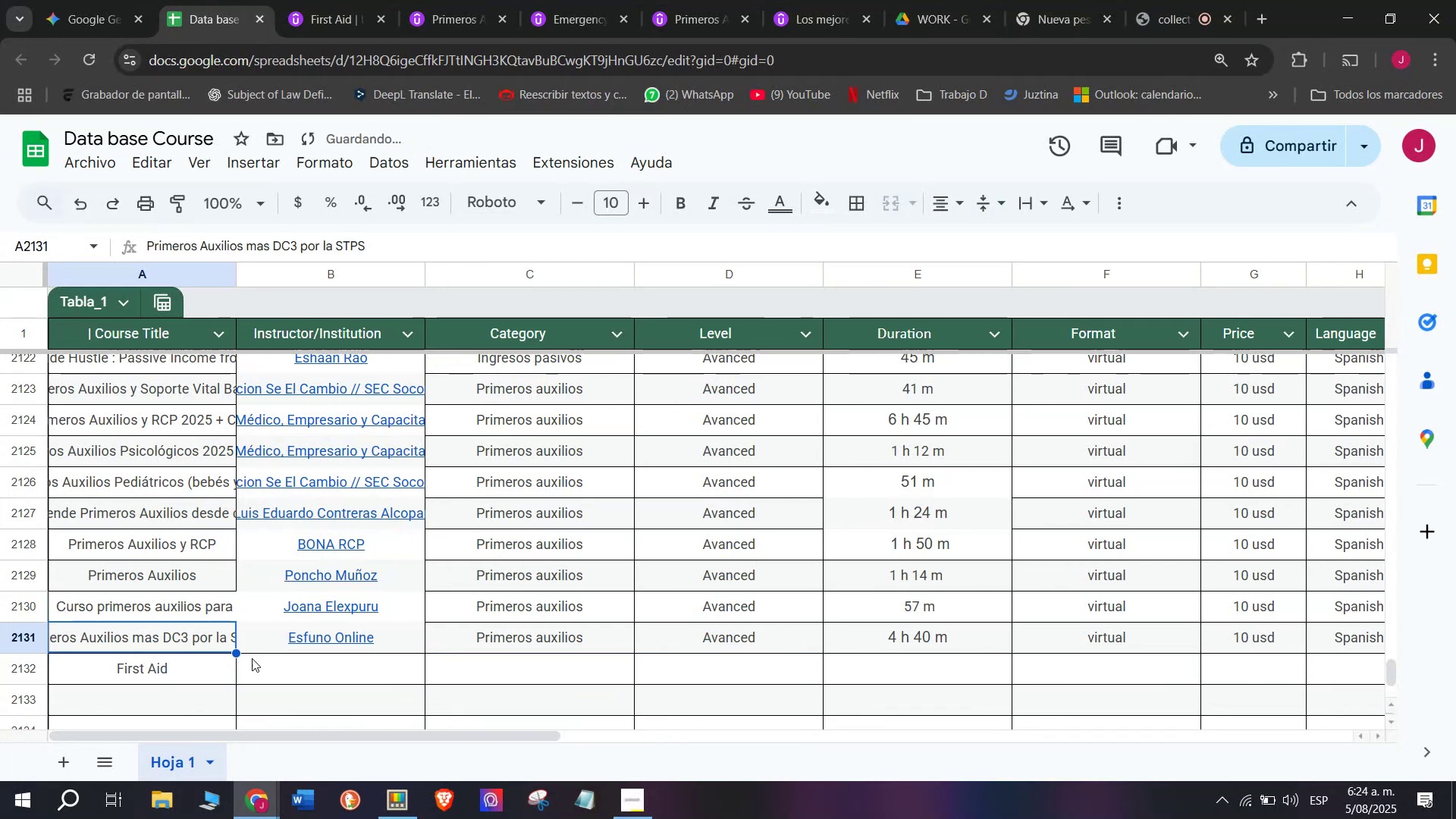 
key(Control+V)
 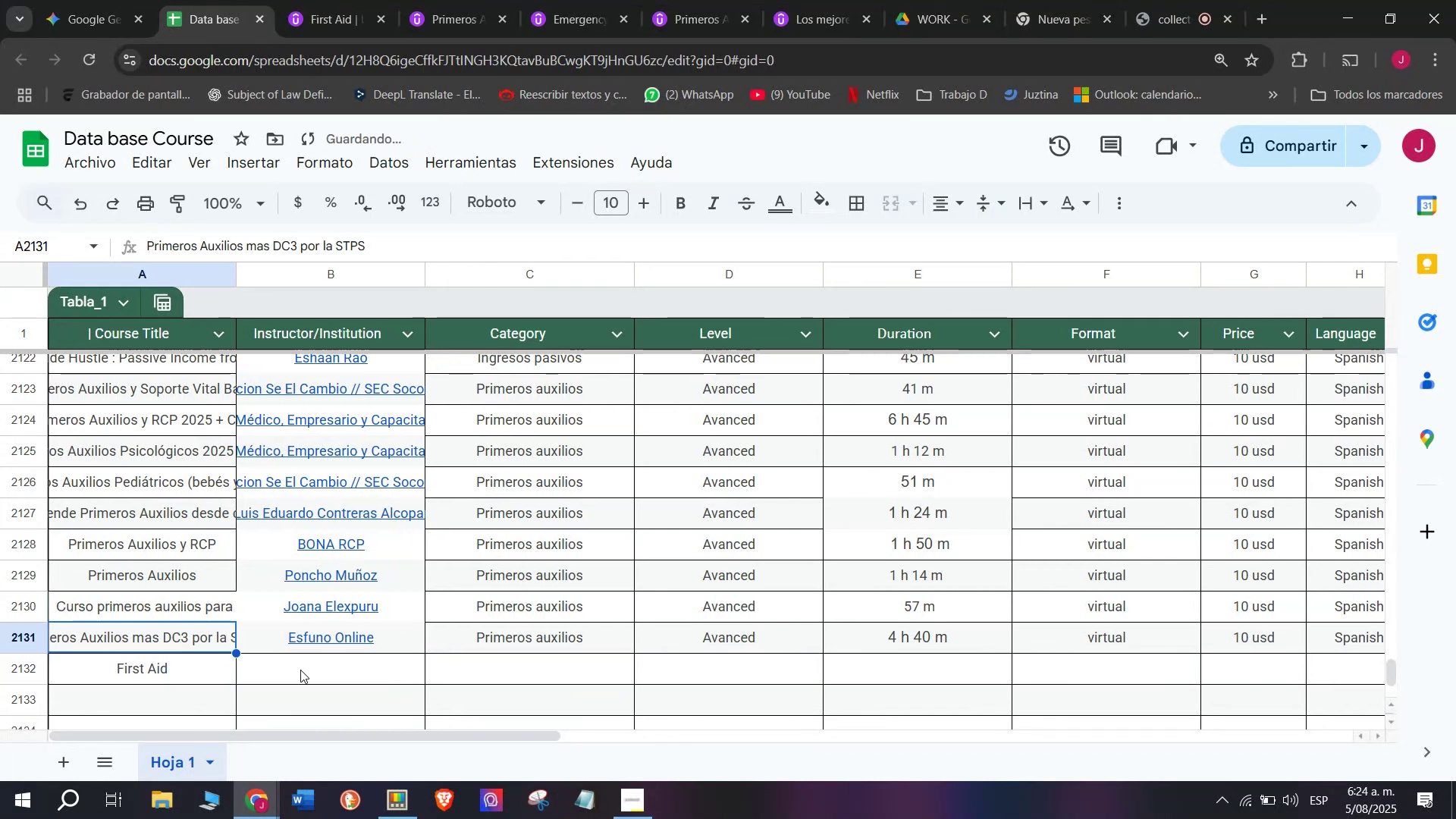 
double_click([310, 670])
 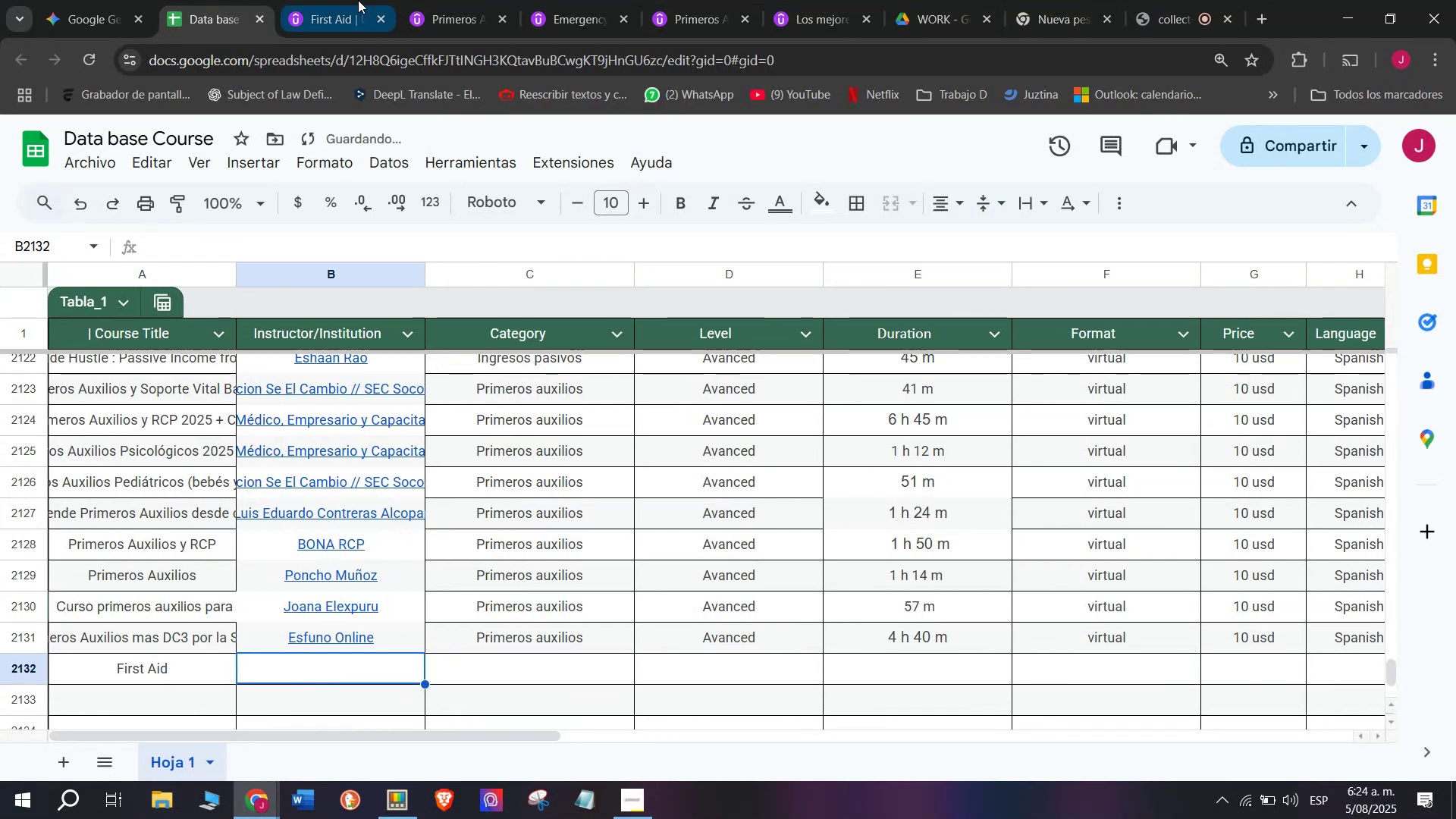 
left_click([358, 0])
 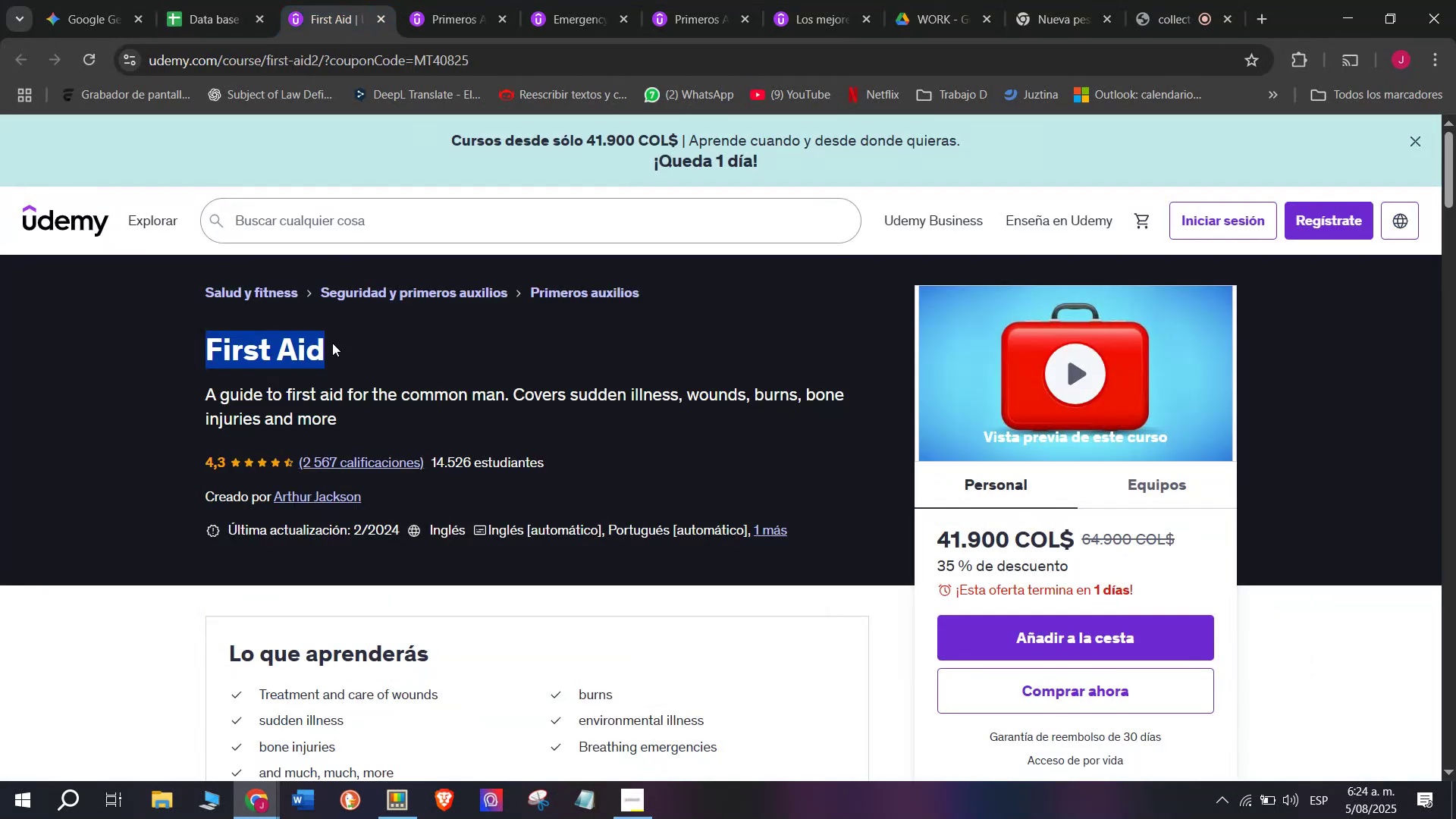 
mouse_move([300, 496])
 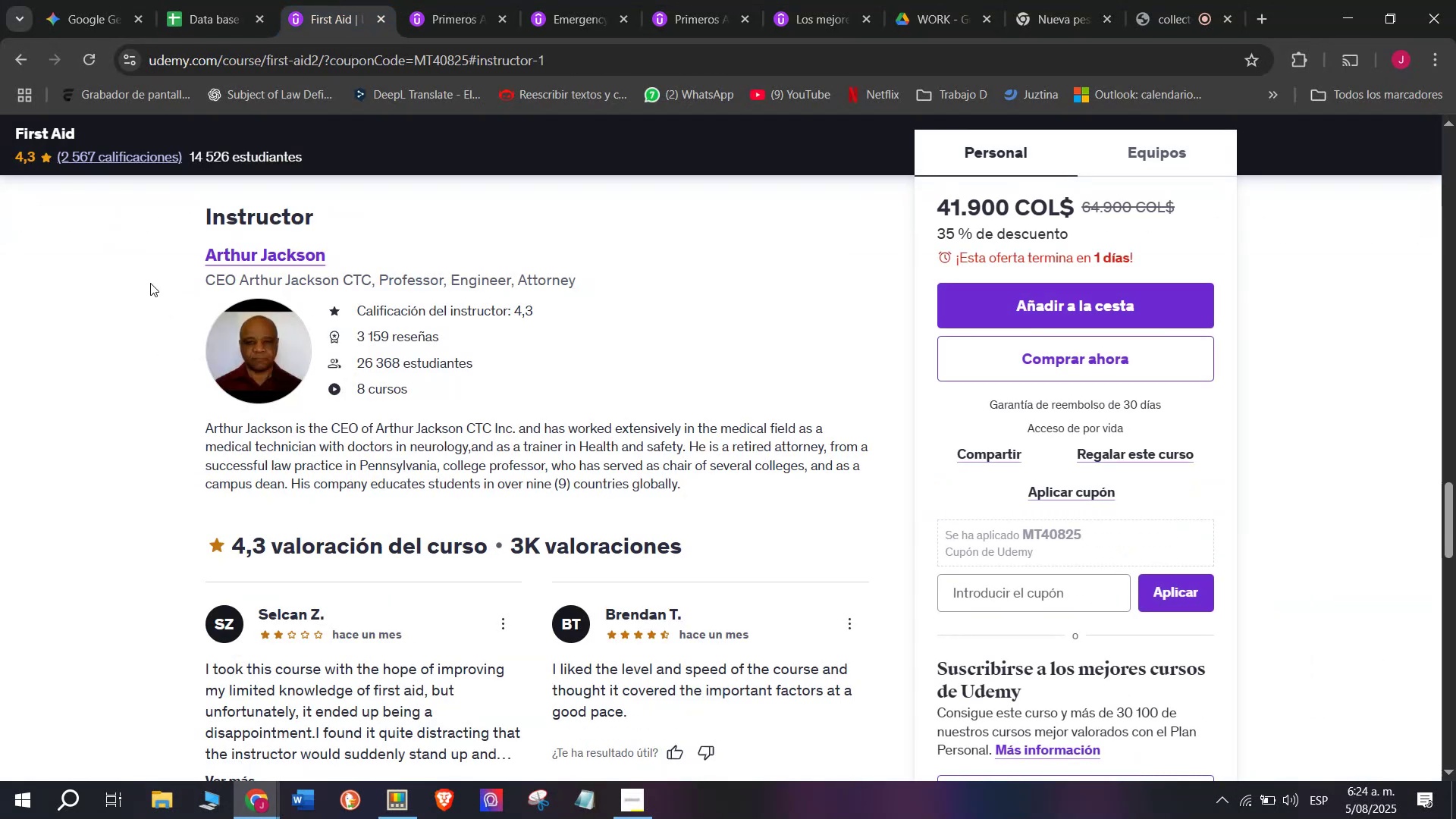 
left_click_drag(start_coordinate=[152, 270], to_coordinate=[204, 259])
 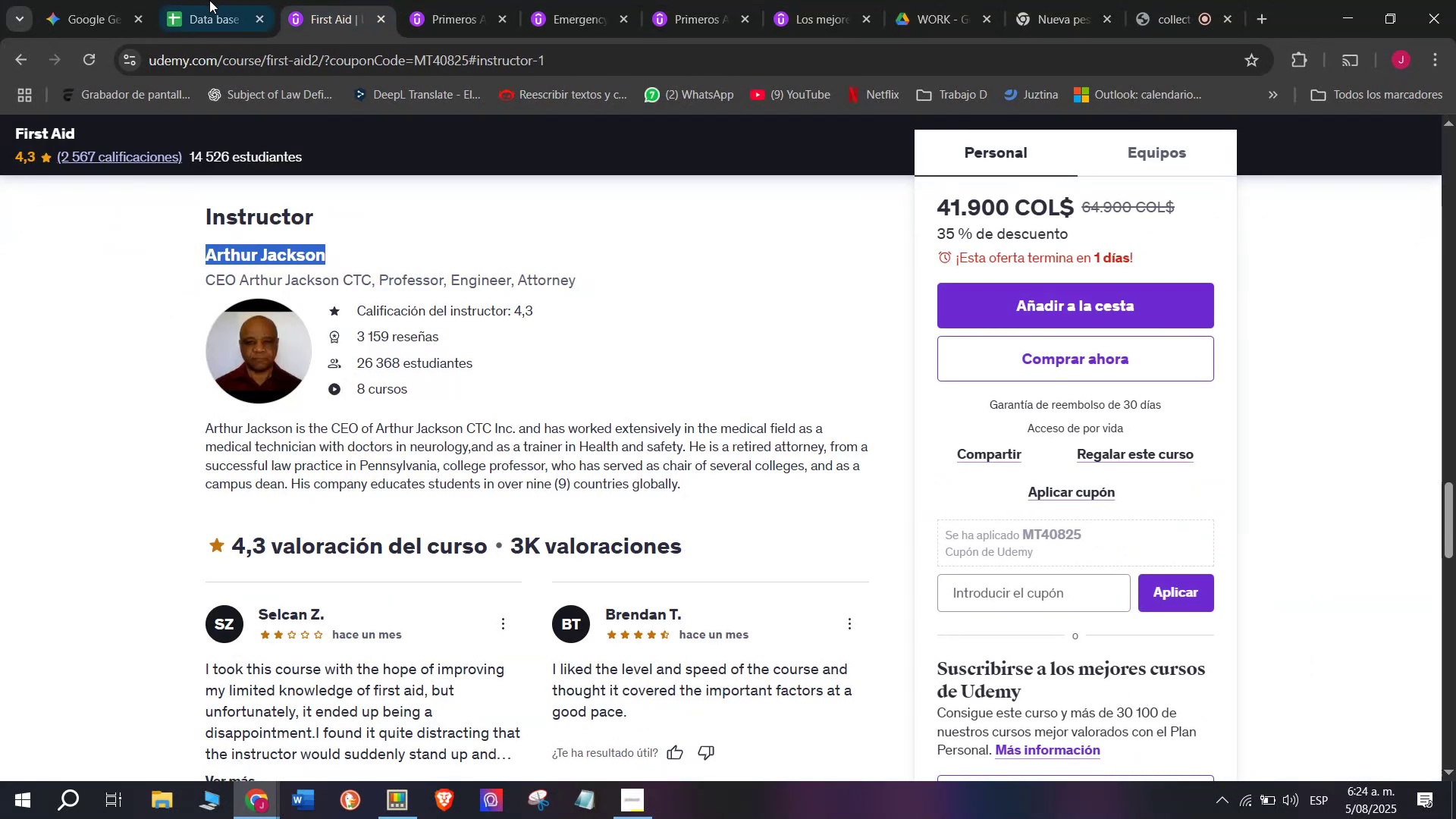 
key(Break)
 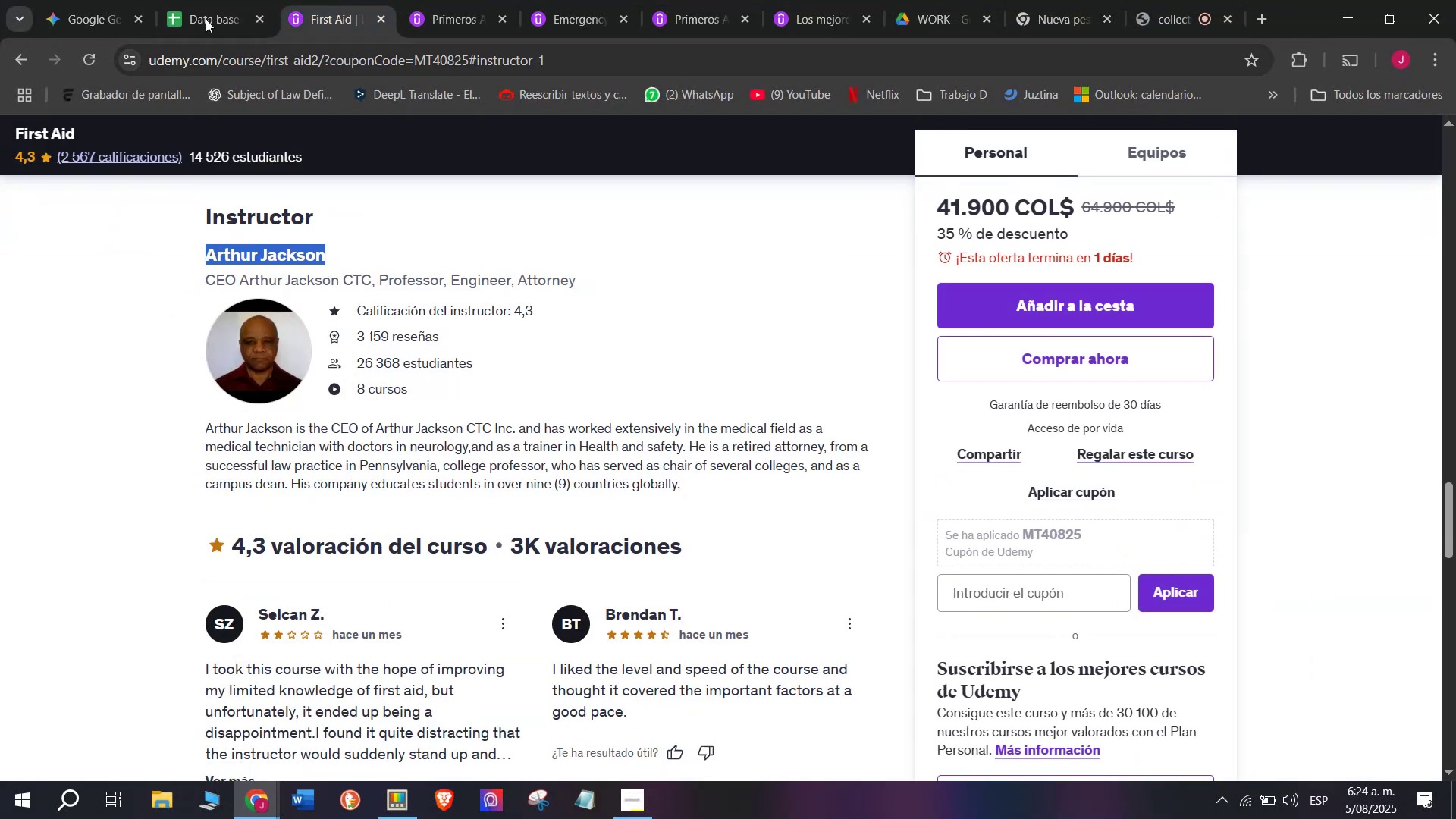 
key(Control+ControlLeft)
 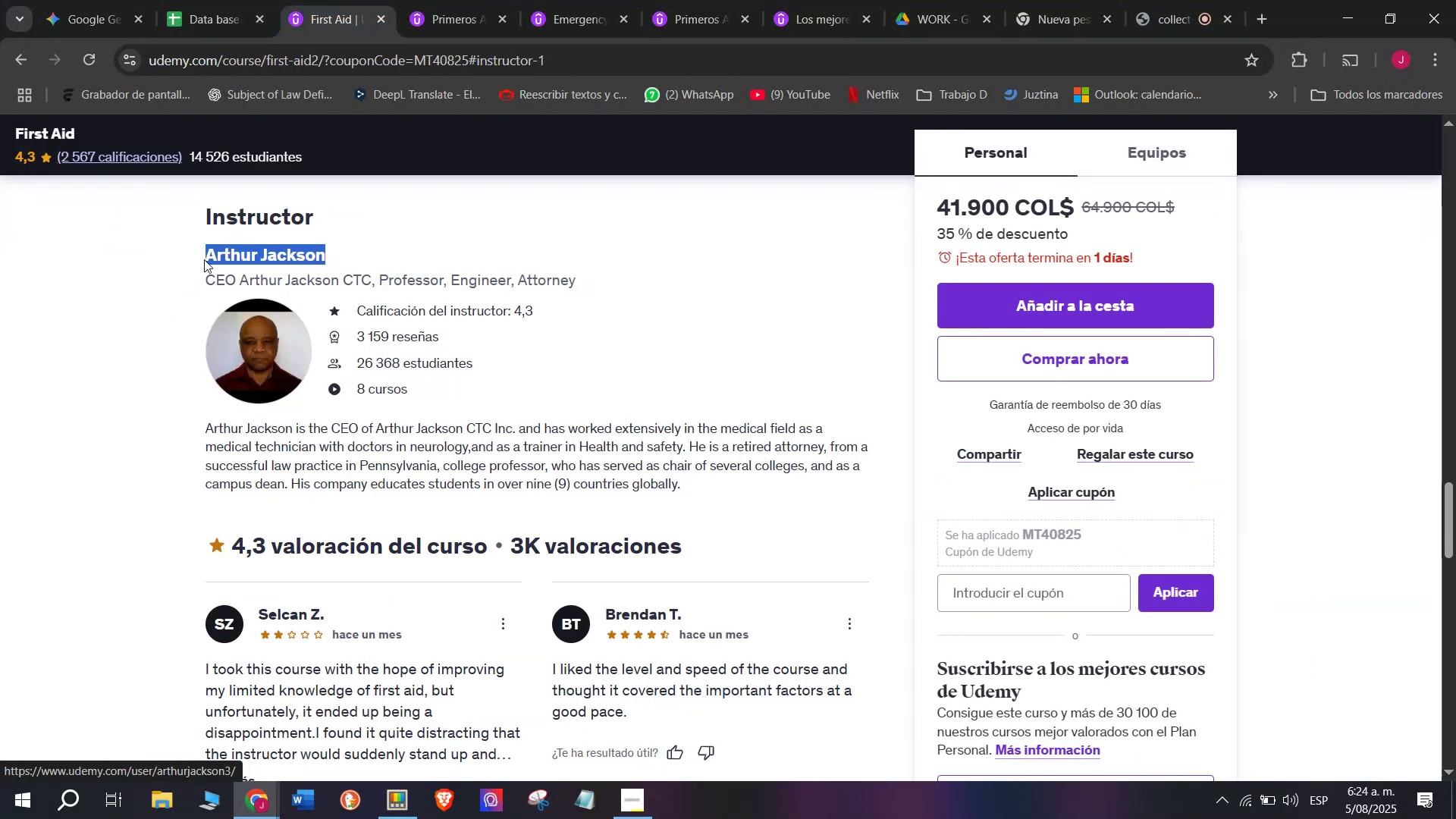 
key(Control+C)
 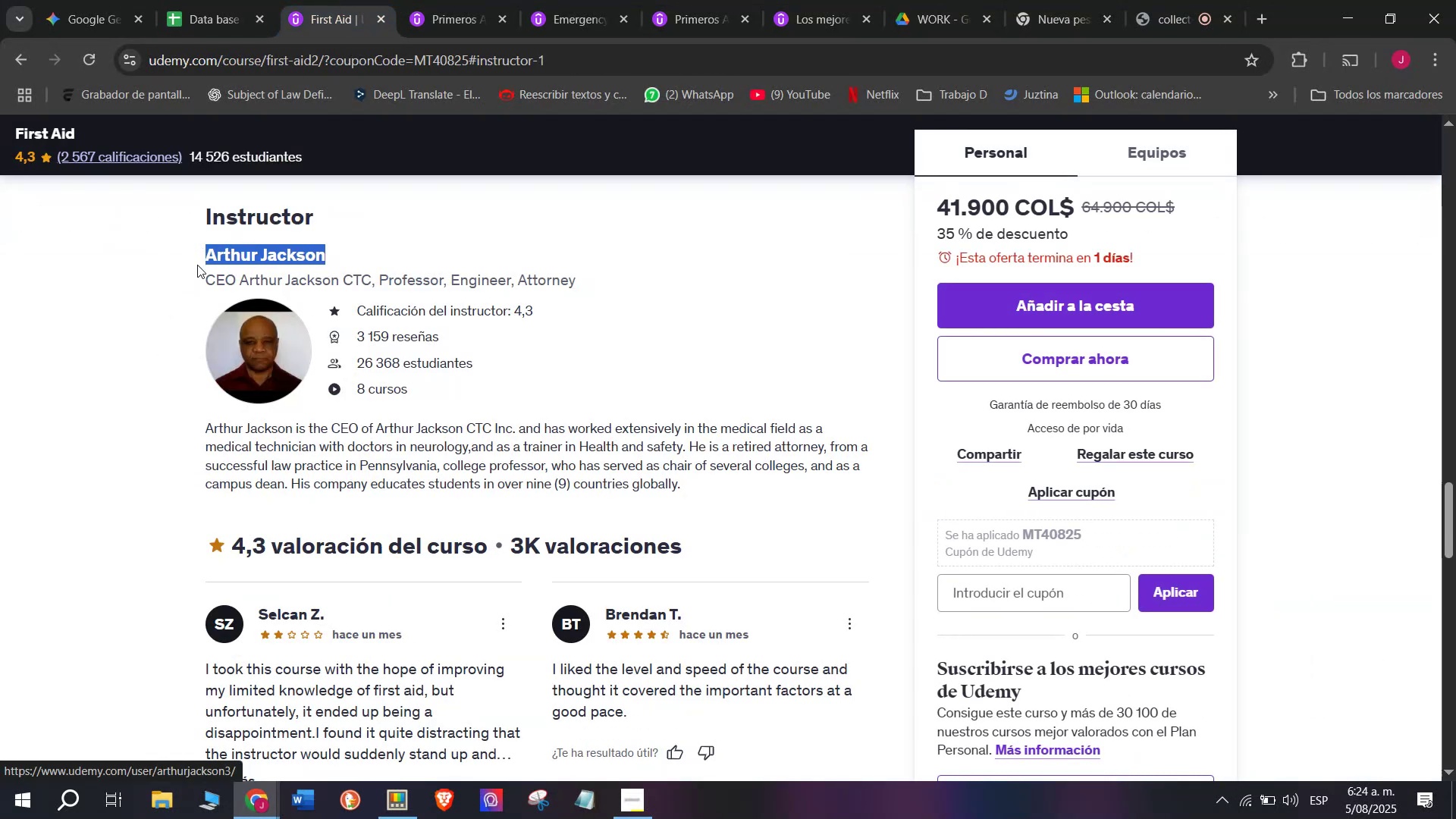 
key(Break)
 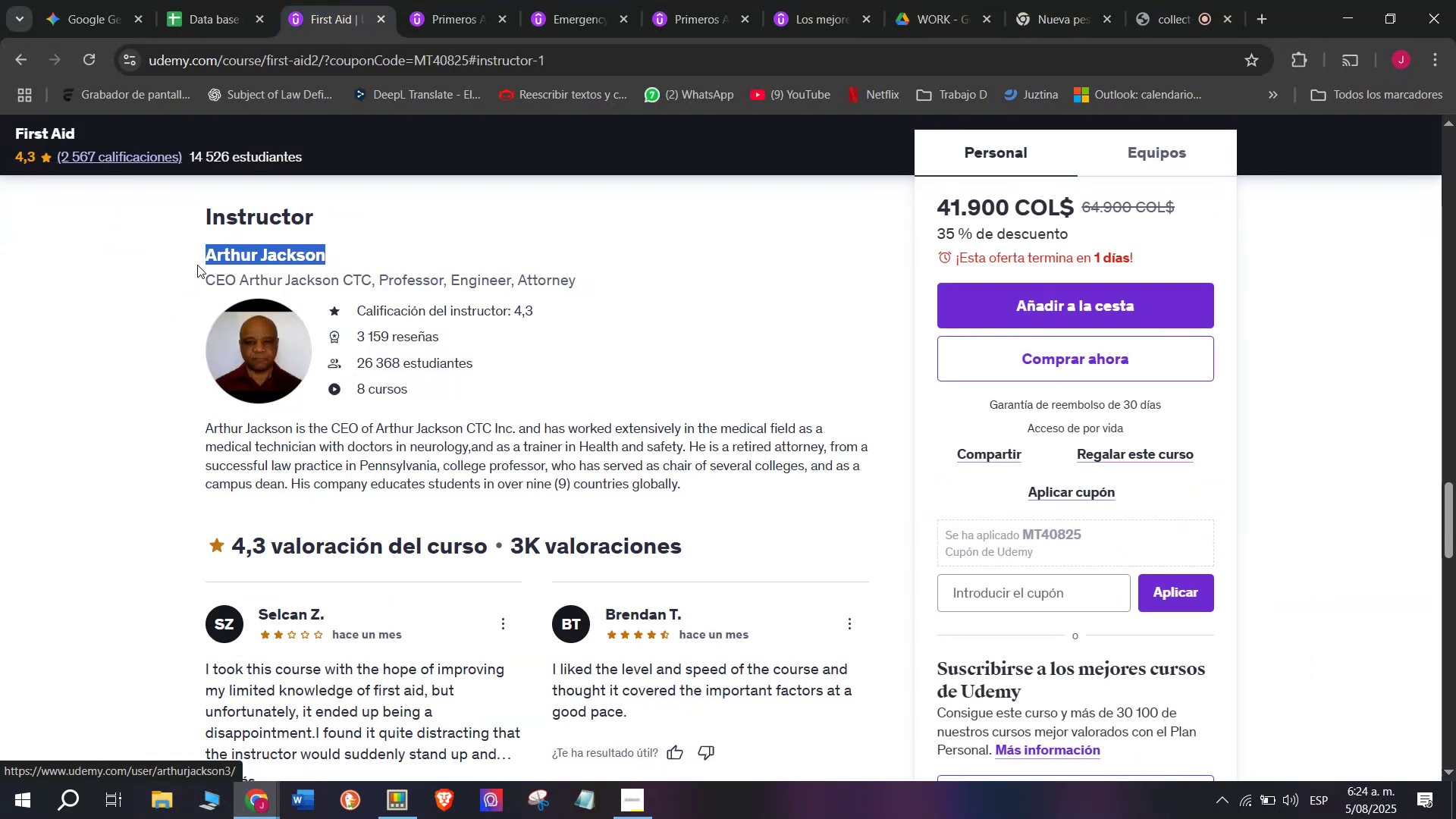 
key(Control+ControlLeft)
 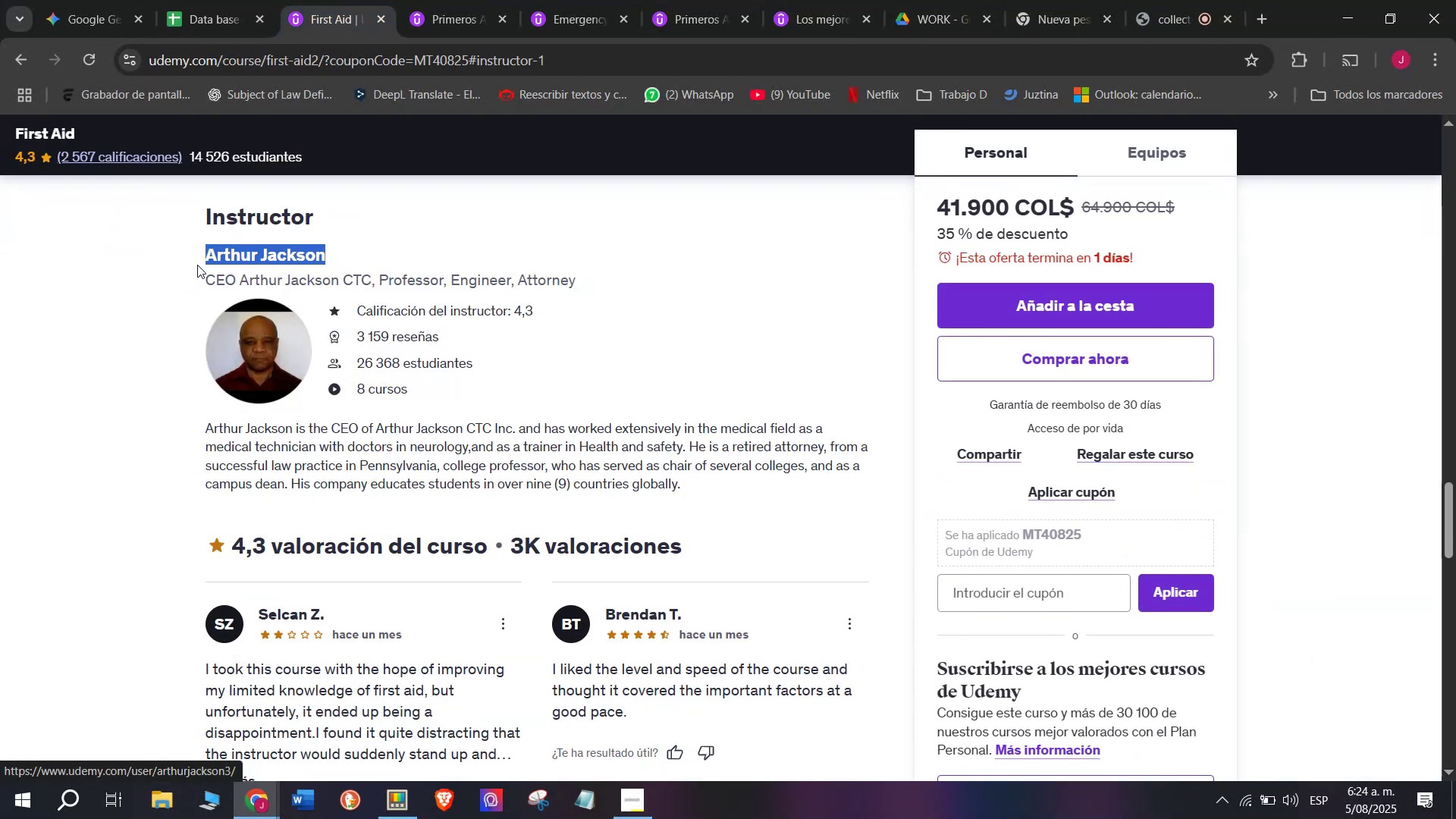 
key(Control+C)
 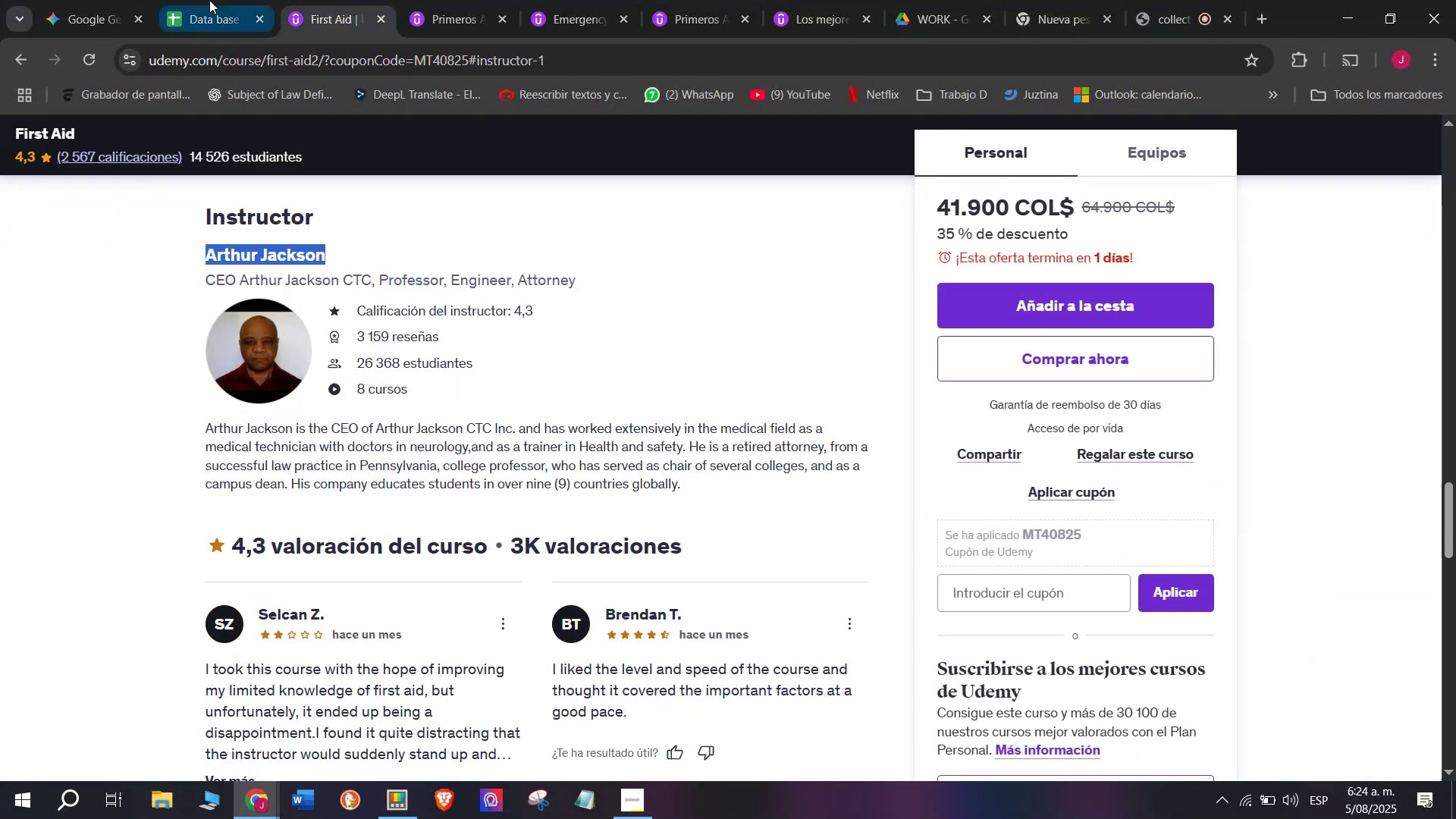 
left_click([209, 0])
 